 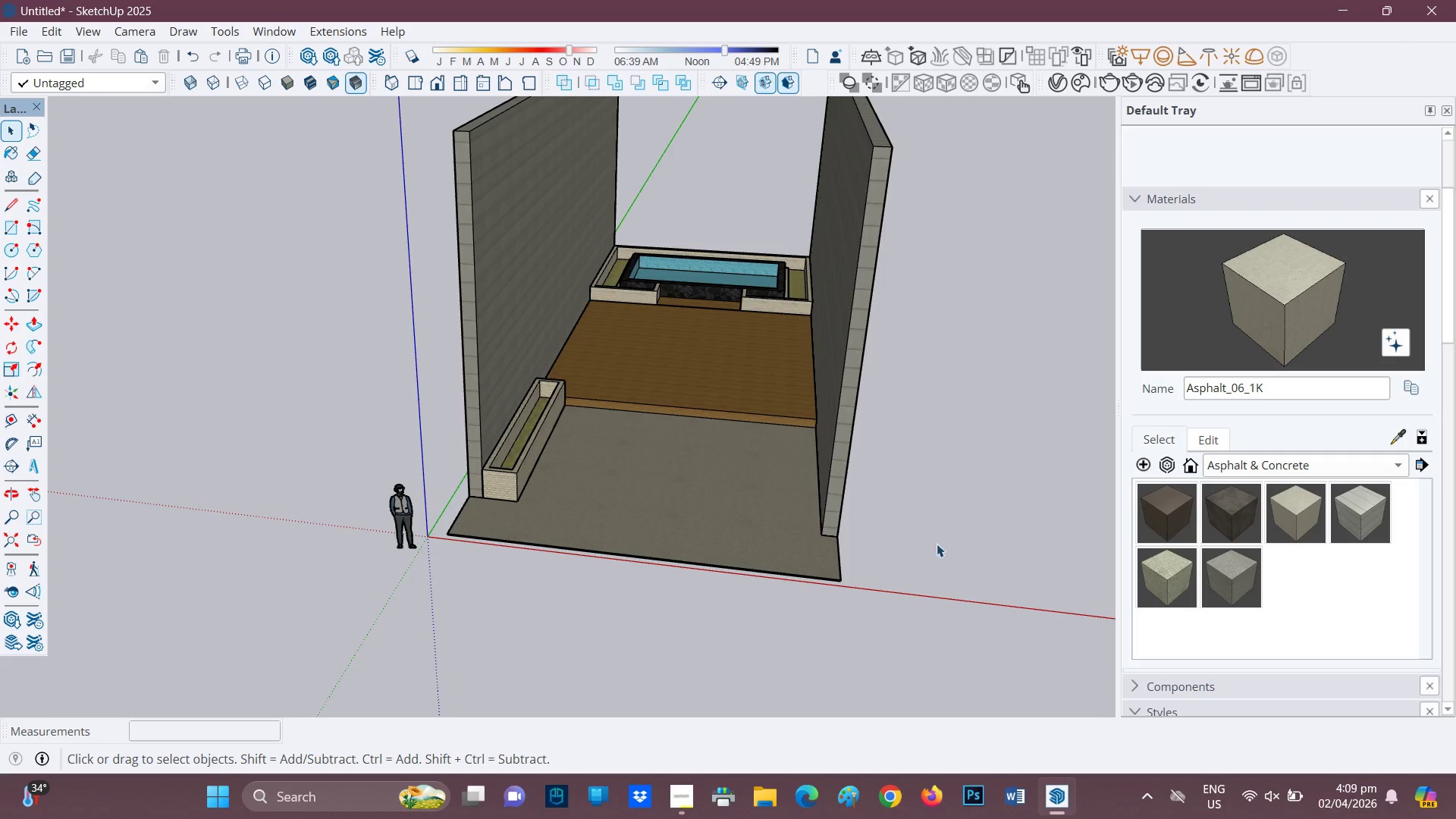 
left_click([722, 493])
 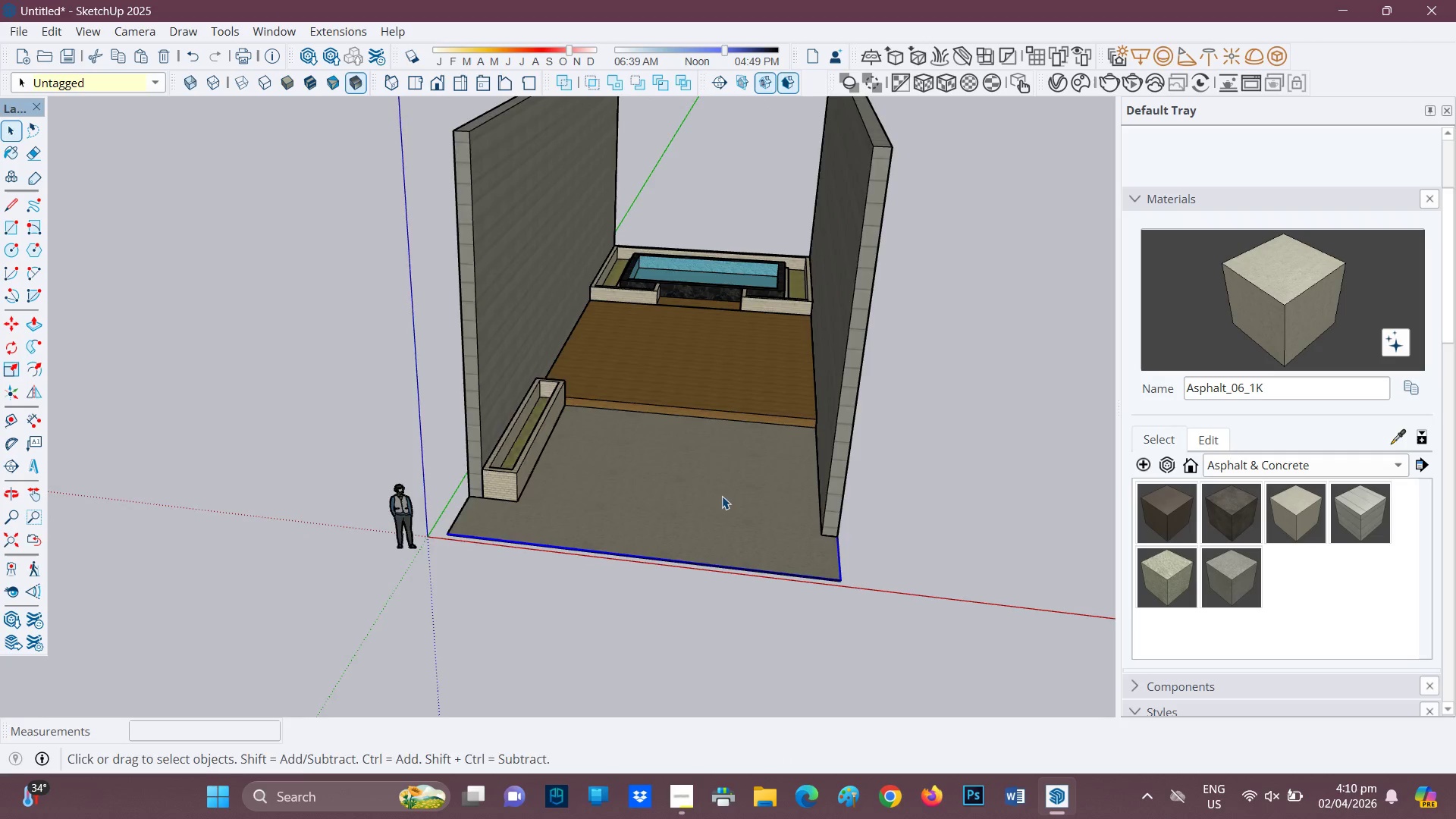 
scroll: coordinate [726, 508], scroll_direction: down, amount: 1.0
 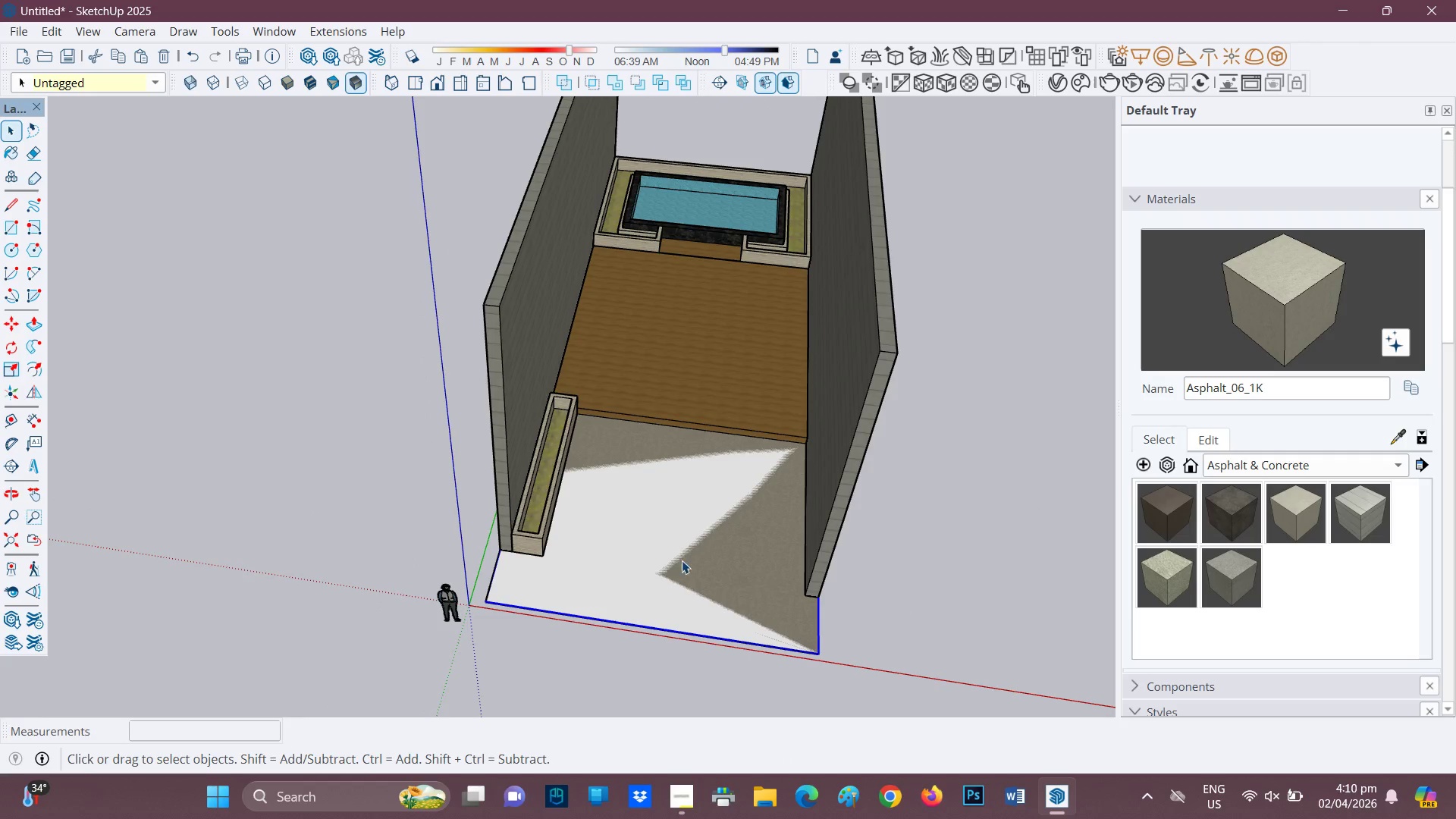 
right_click([635, 541])
 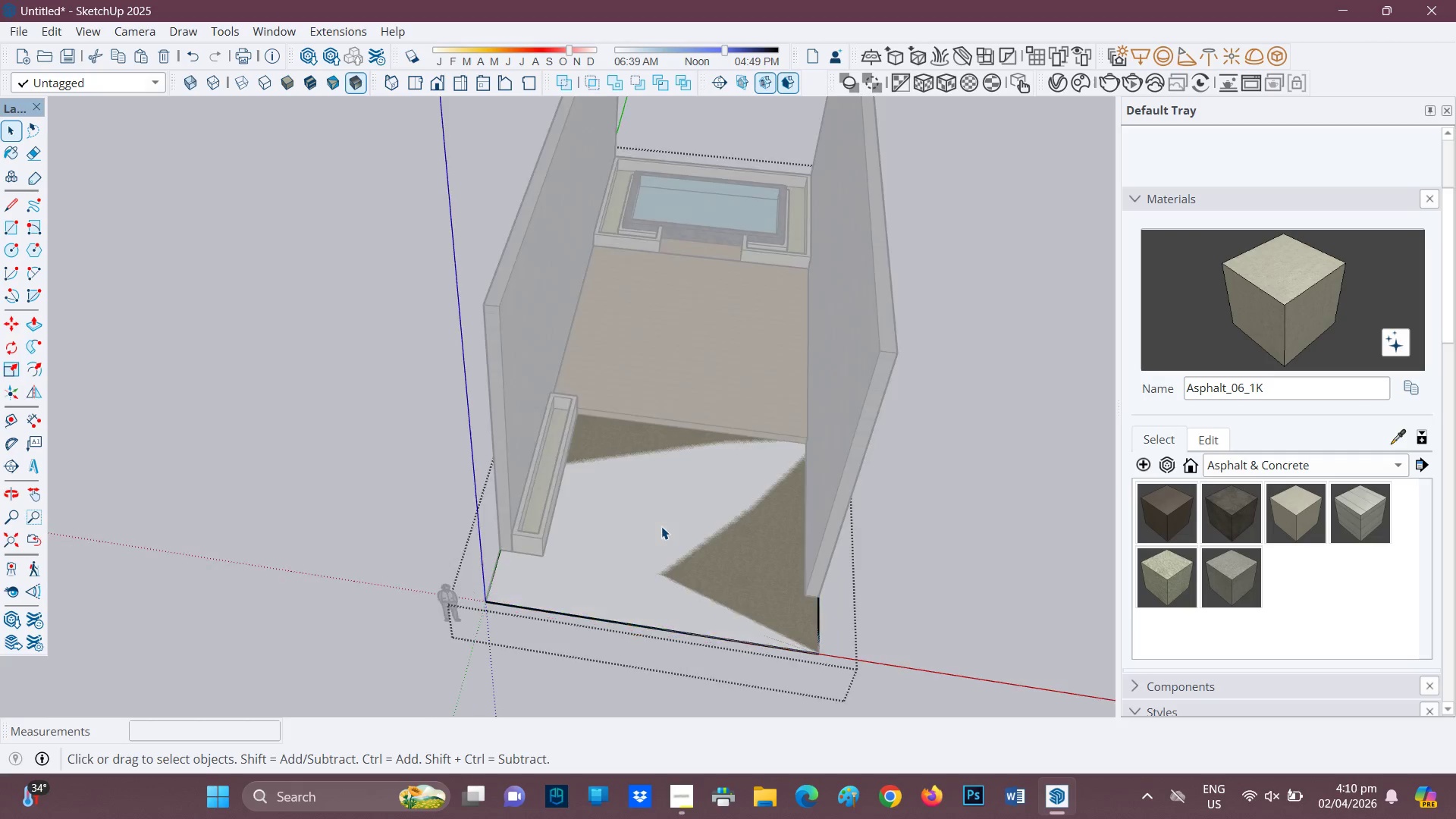 
right_click([661, 528])
 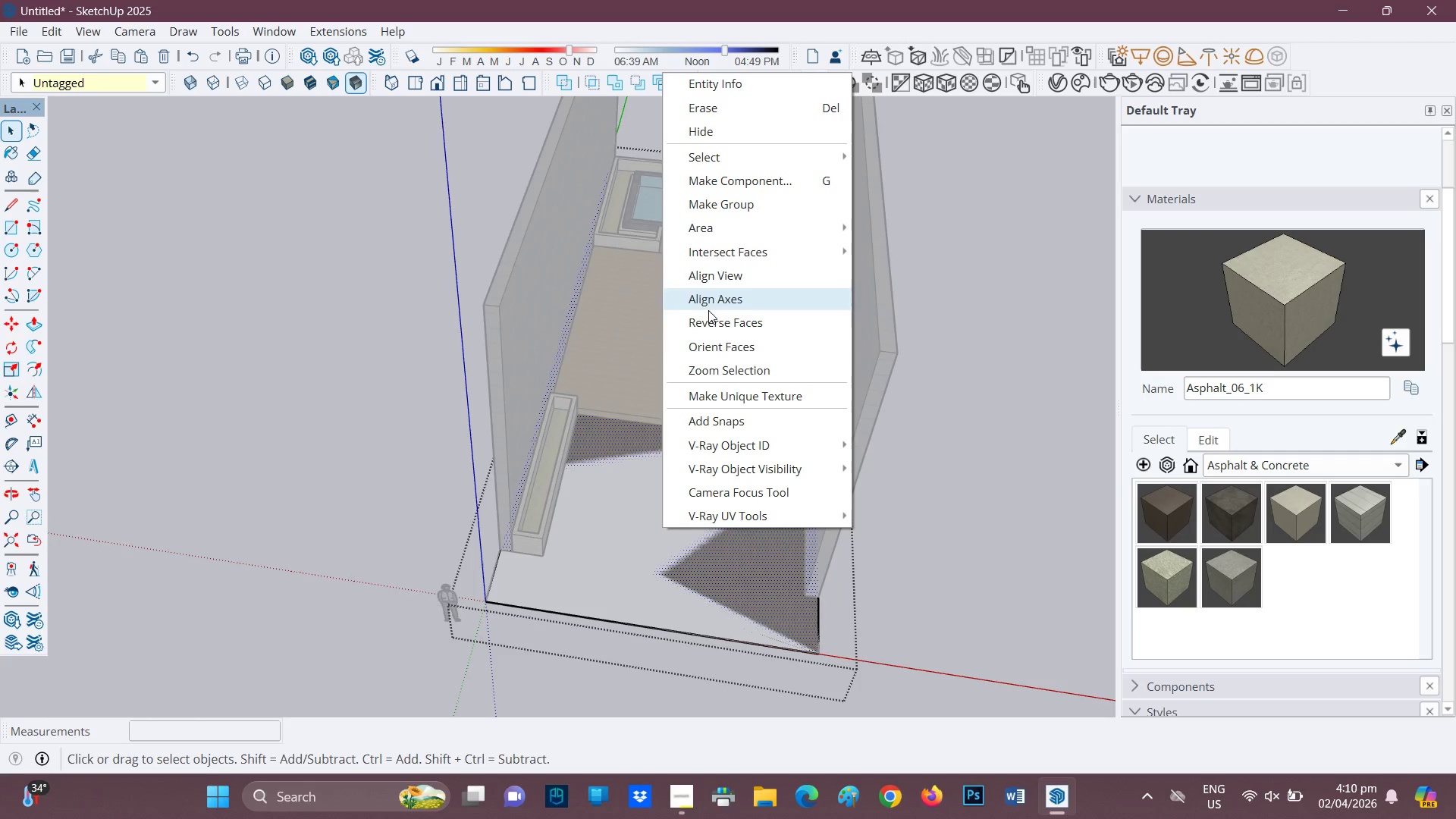 
left_click([715, 319])
 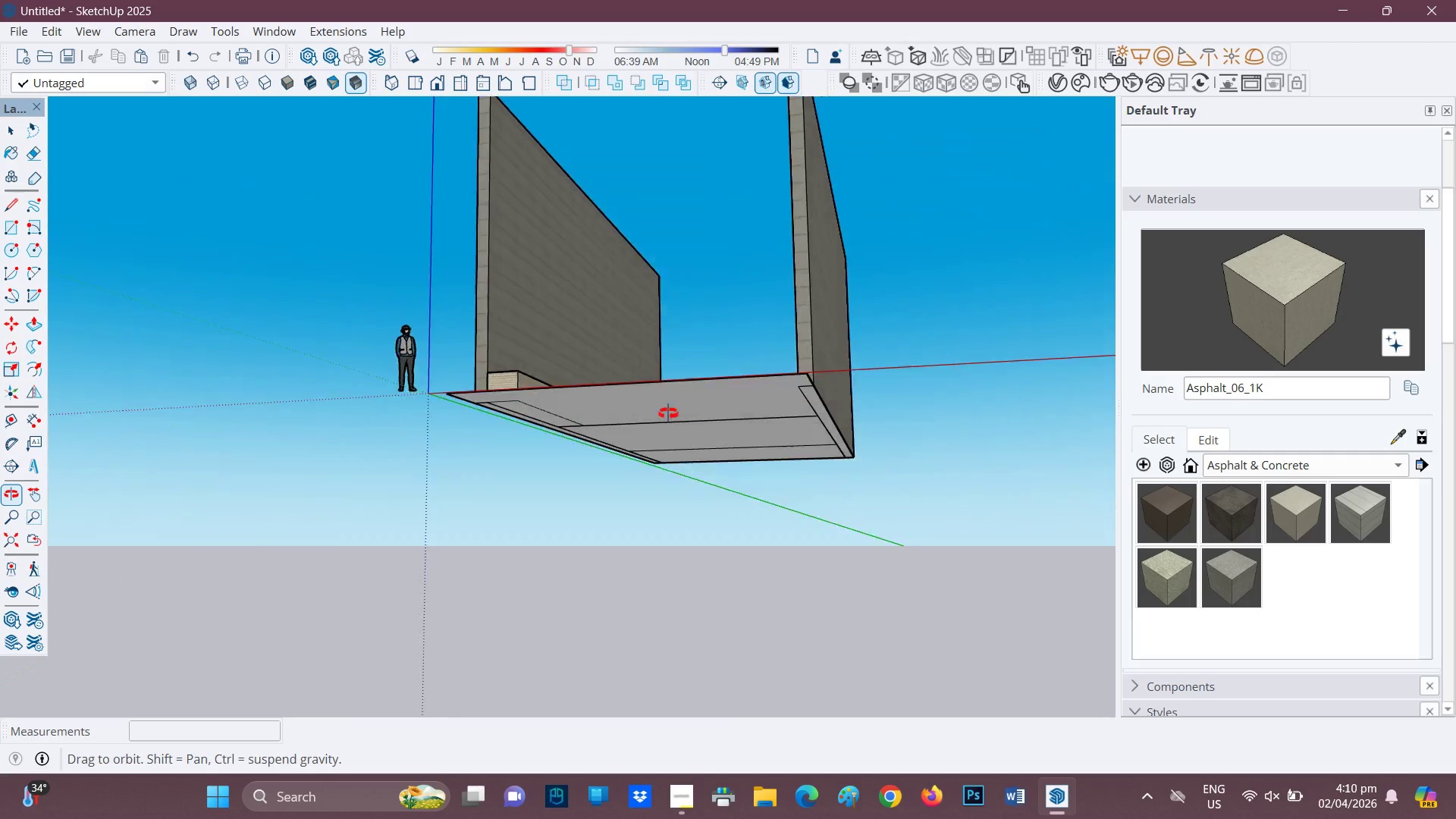 
wait(6.81)
 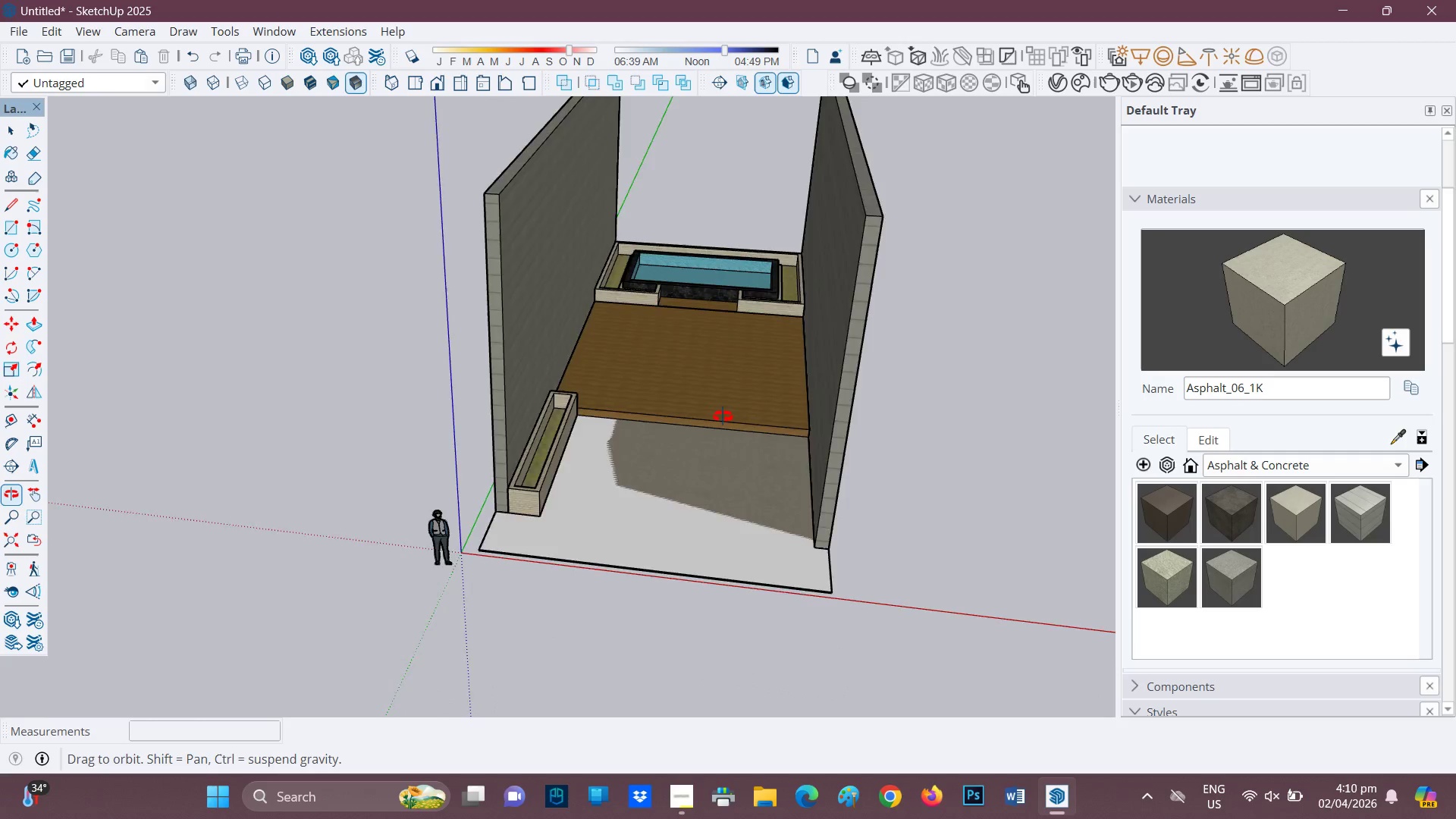 
key(P)
 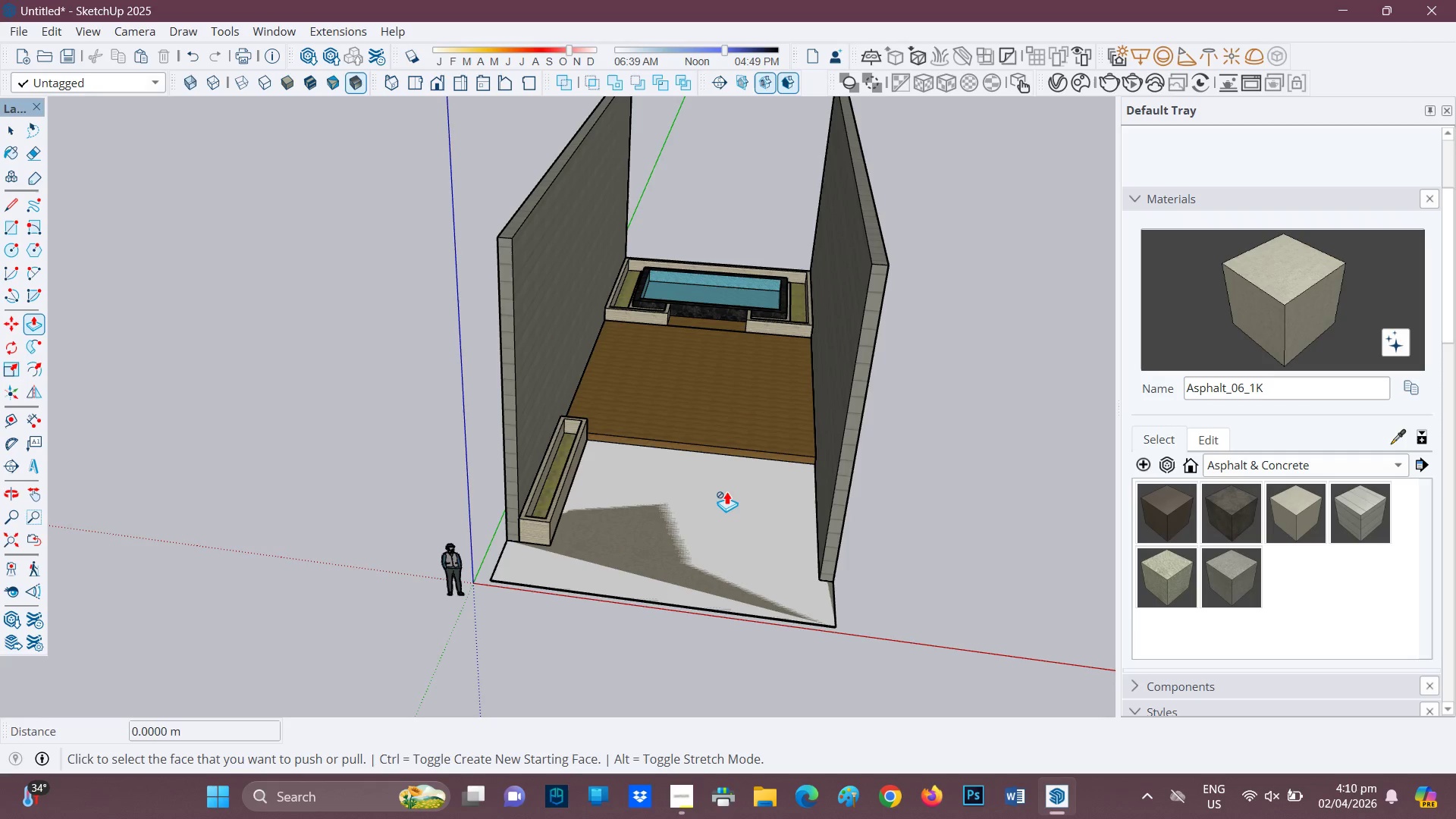 
key(Space)
 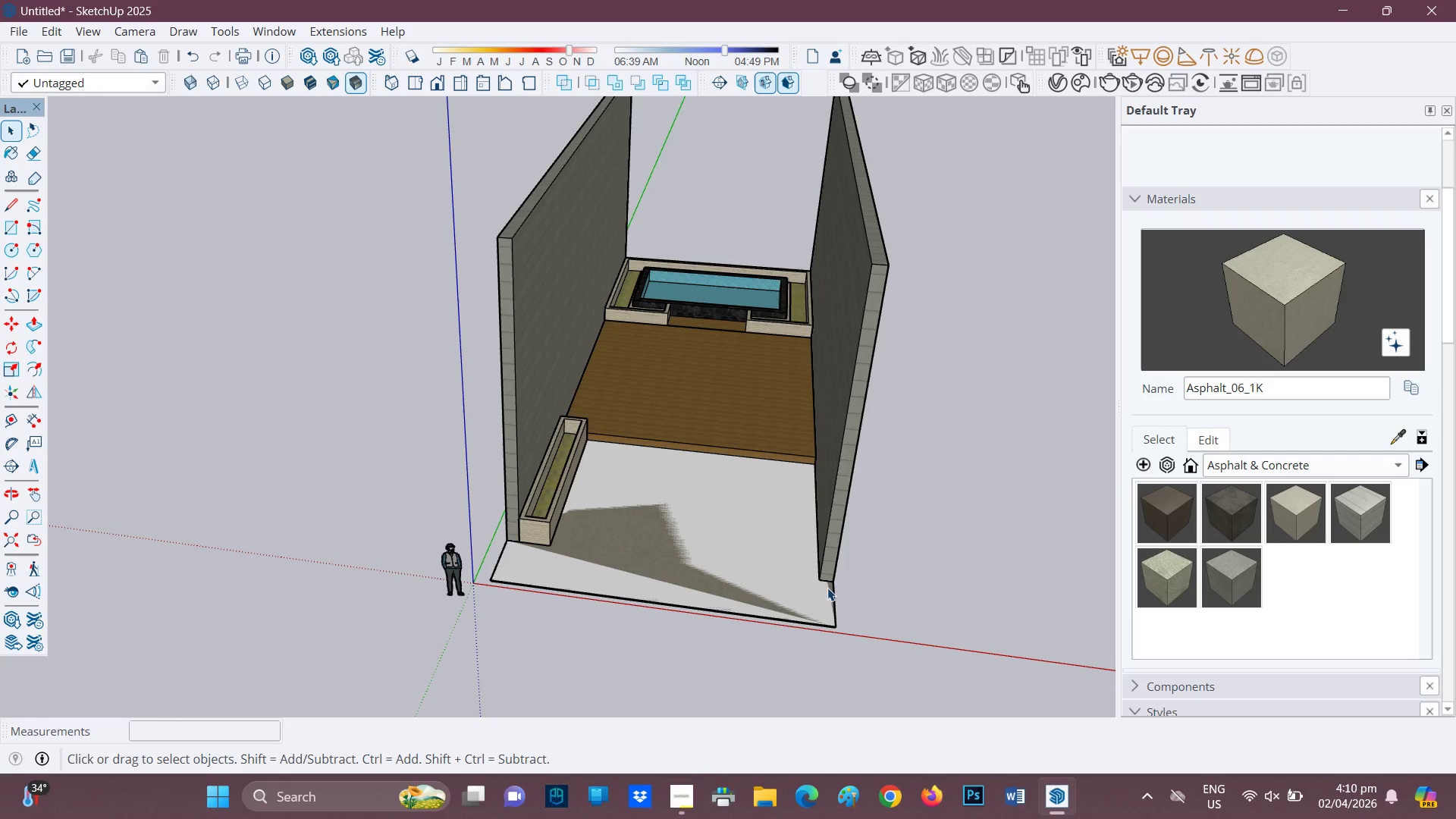 
left_click([777, 563])
 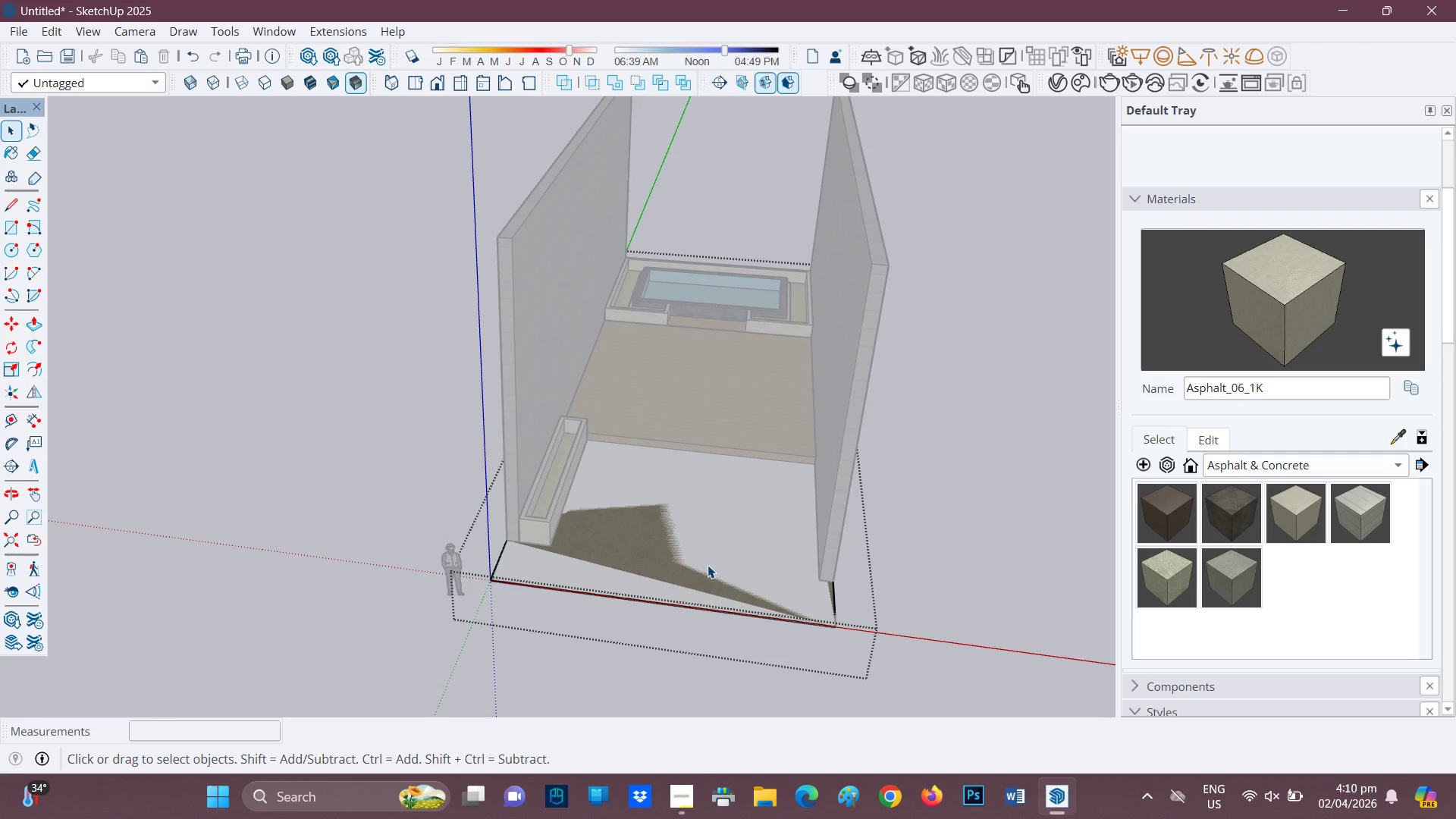 
key(P)
 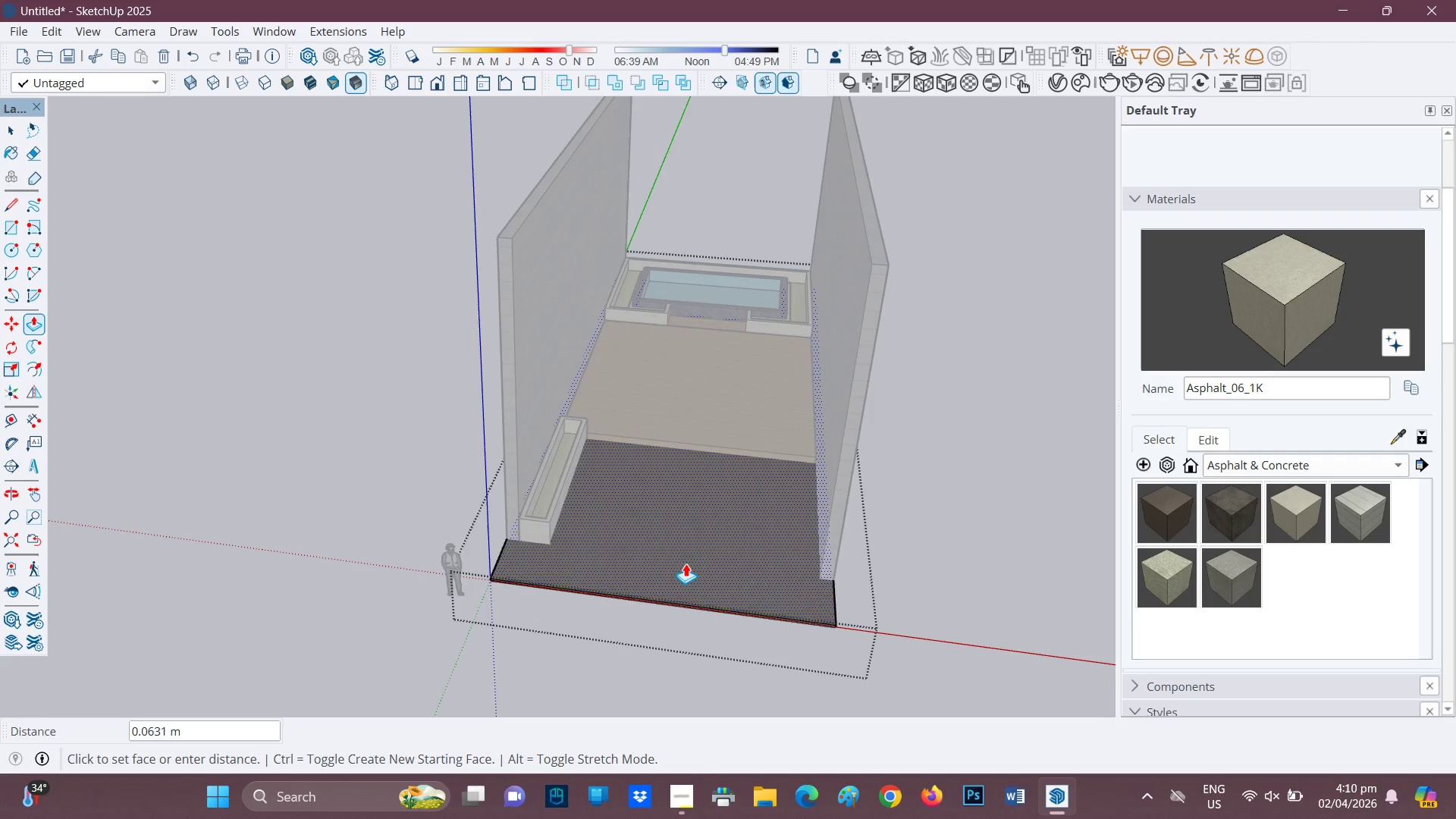 
type(.02)
 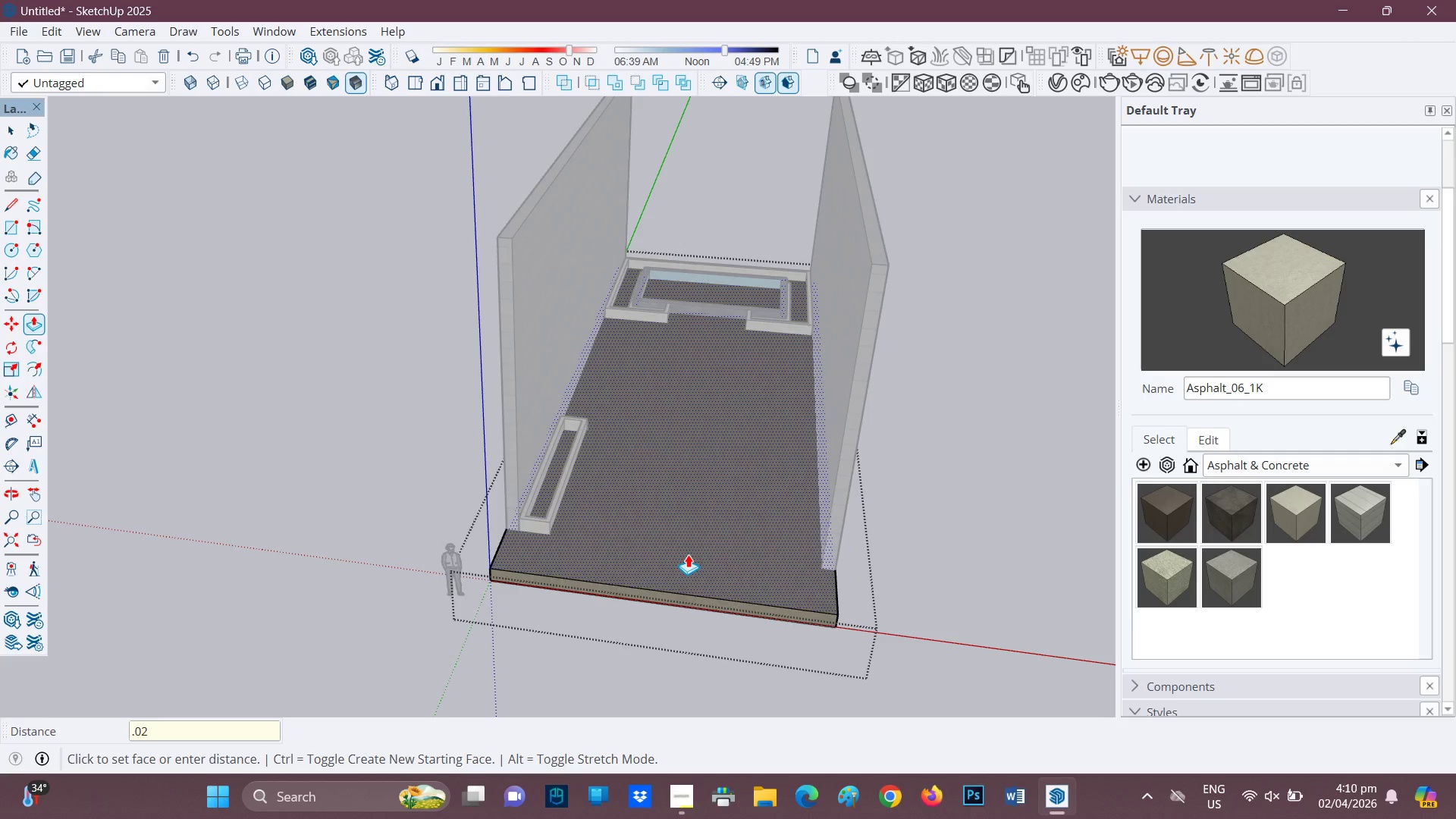 
key(Enter)
 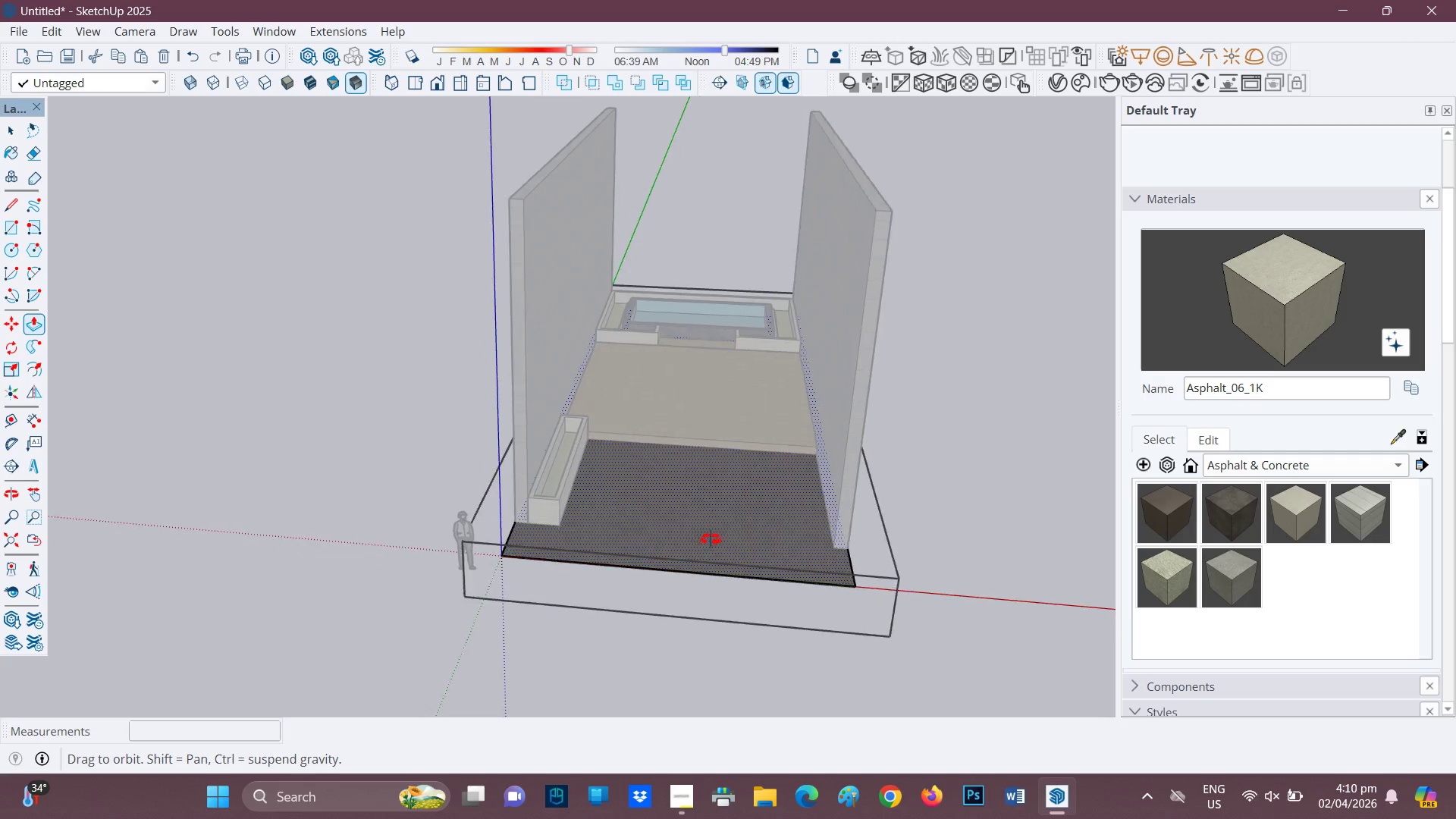 
key(Space)
 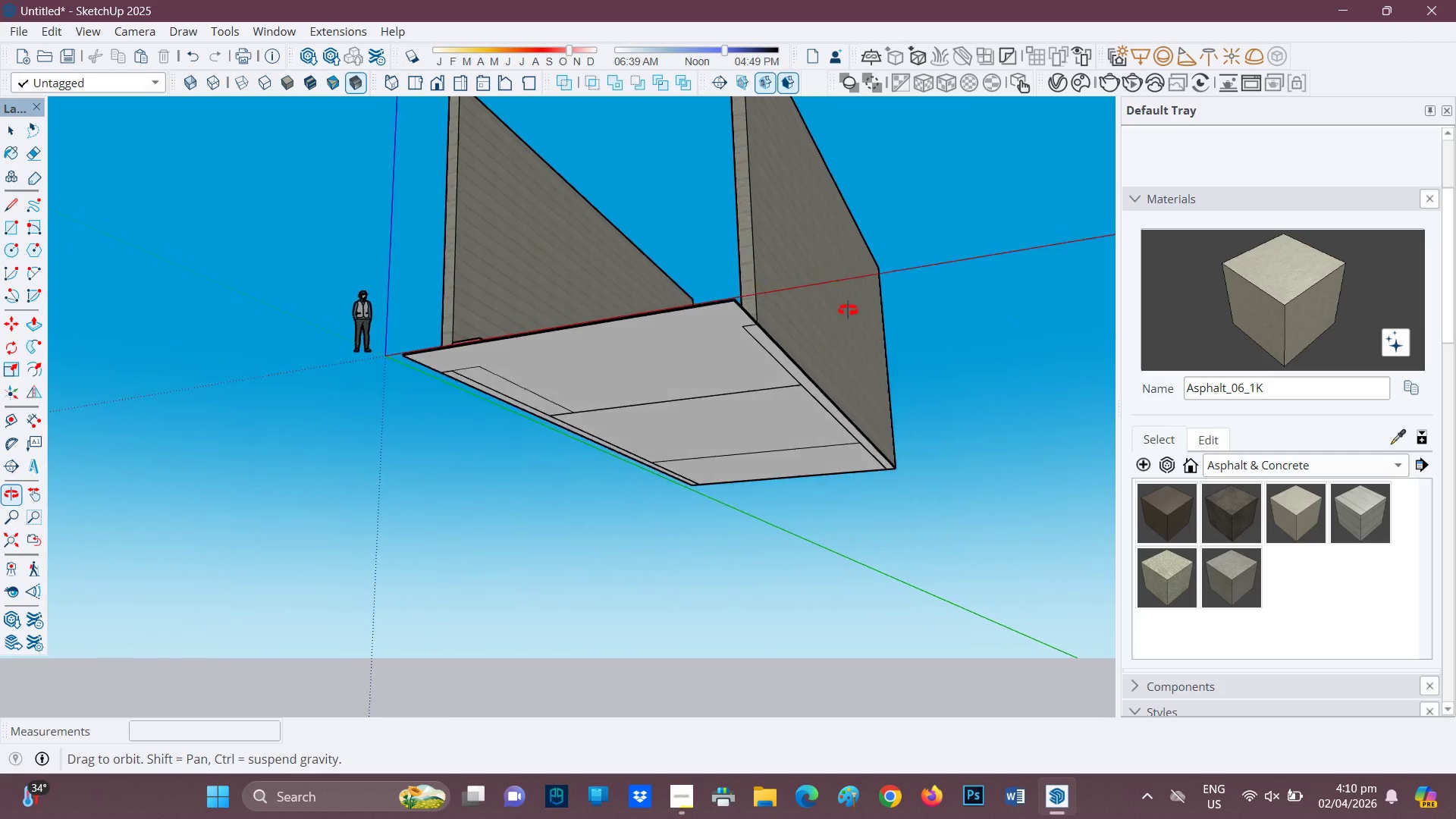 
scroll: coordinate [586, 344], scroll_direction: up, amount: 3.0
 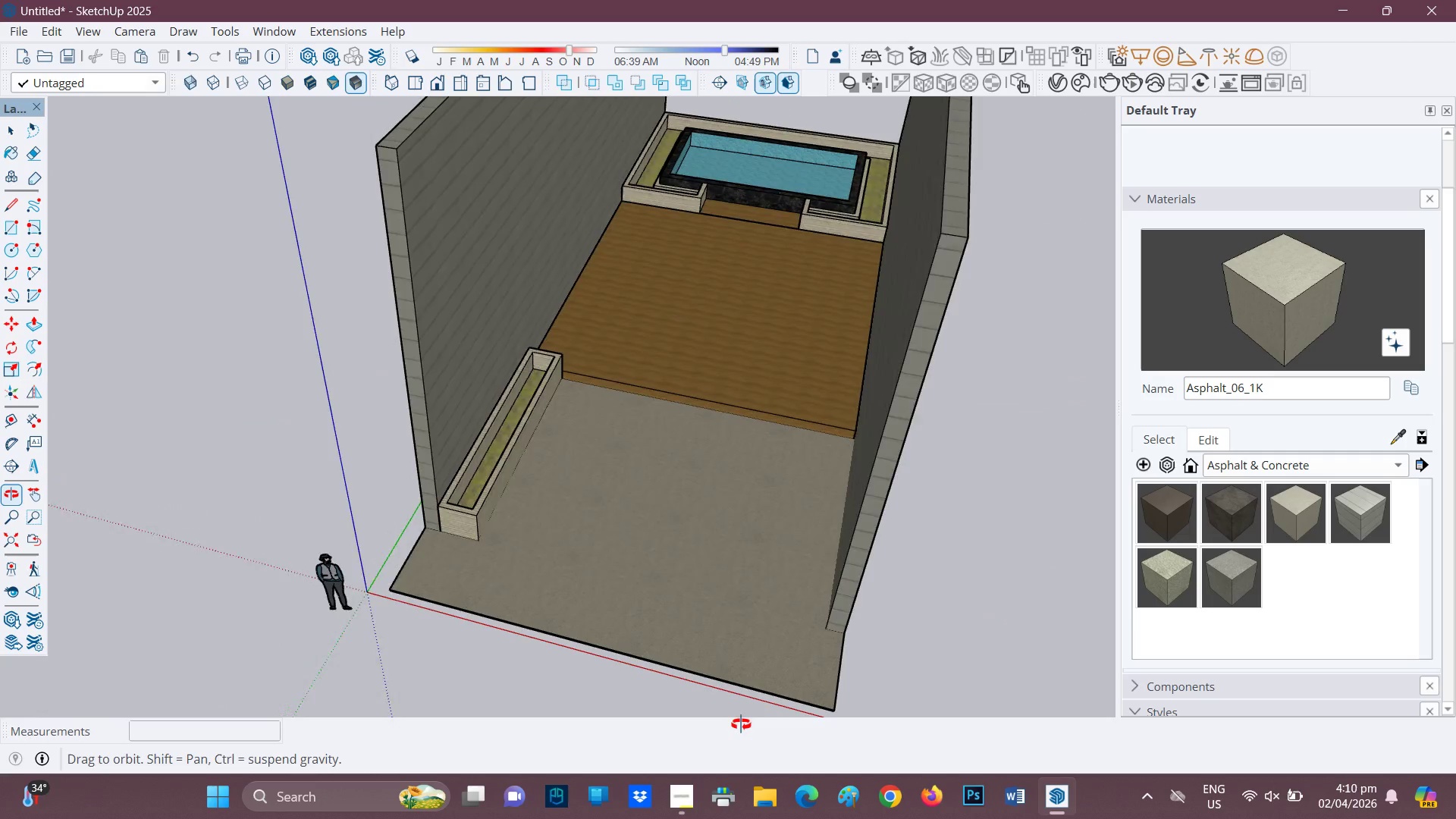 
scroll: coordinate [739, 580], scroll_direction: down, amount: 1.0
 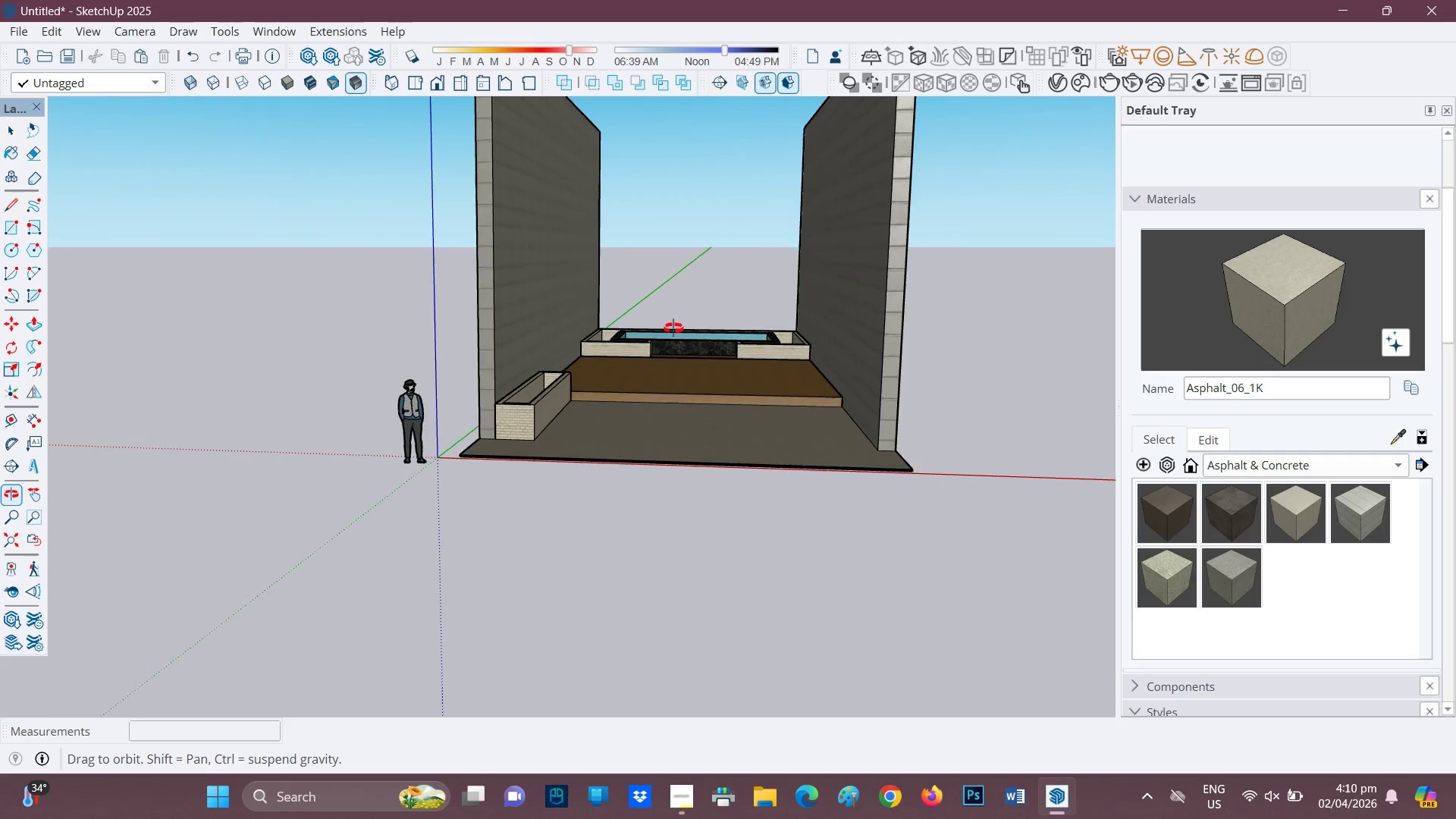 
scroll: coordinate [736, 388], scroll_direction: up, amount: 3.0
 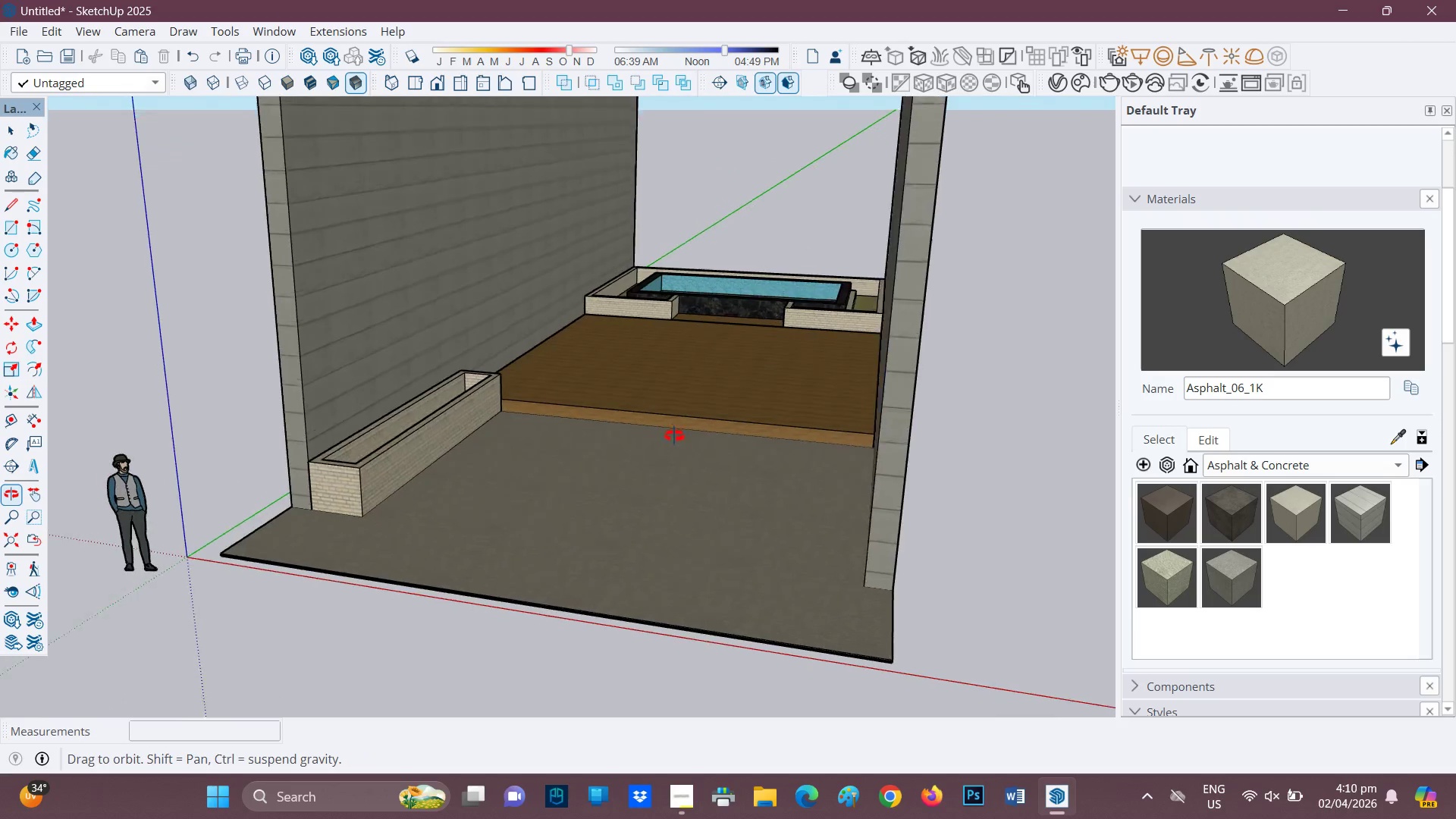 
scroll: coordinate [867, 482], scroll_direction: down, amount: 8.0
 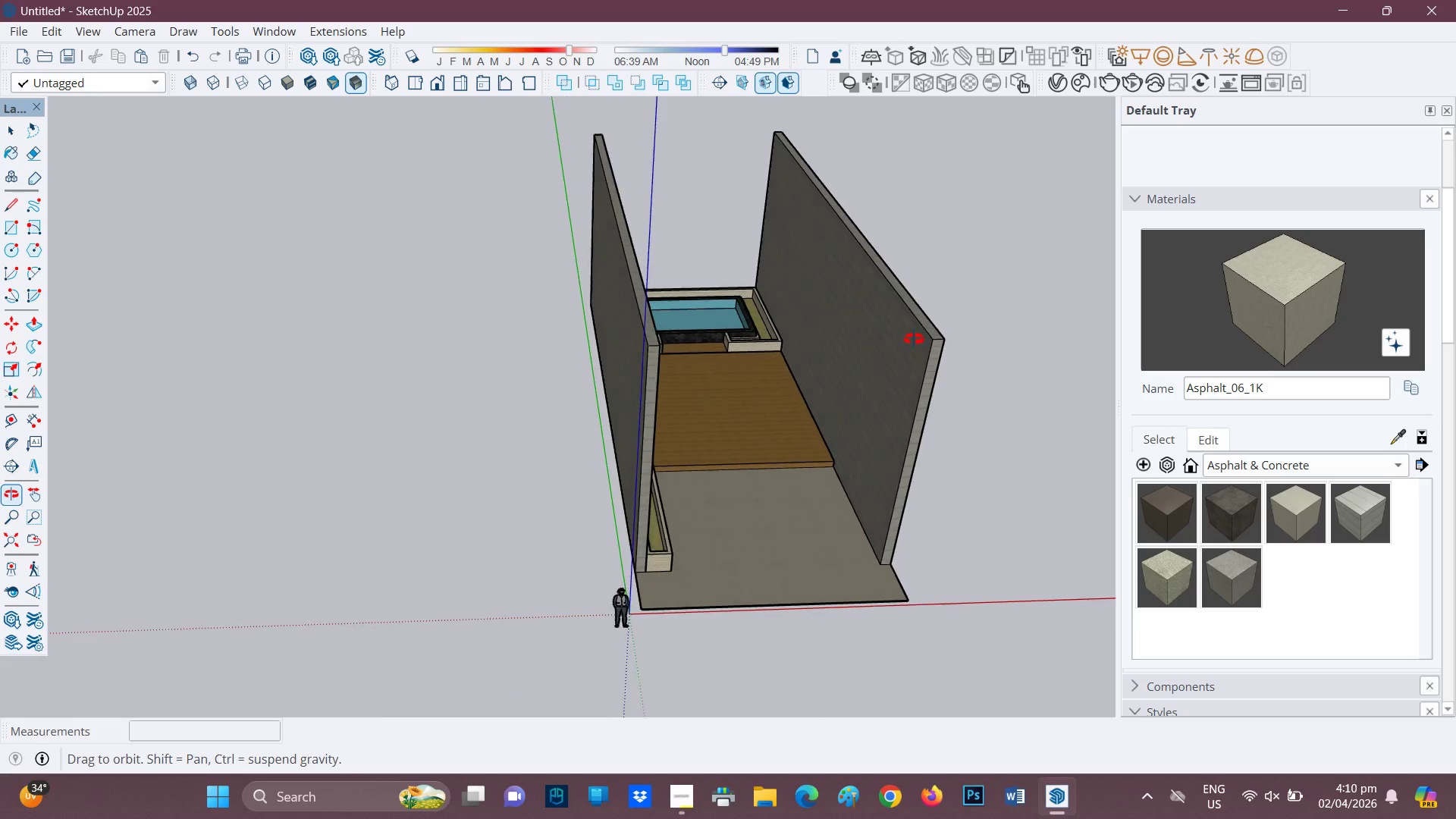 
scroll: coordinate [897, 409], scroll_direction: up, amount: 4.0
 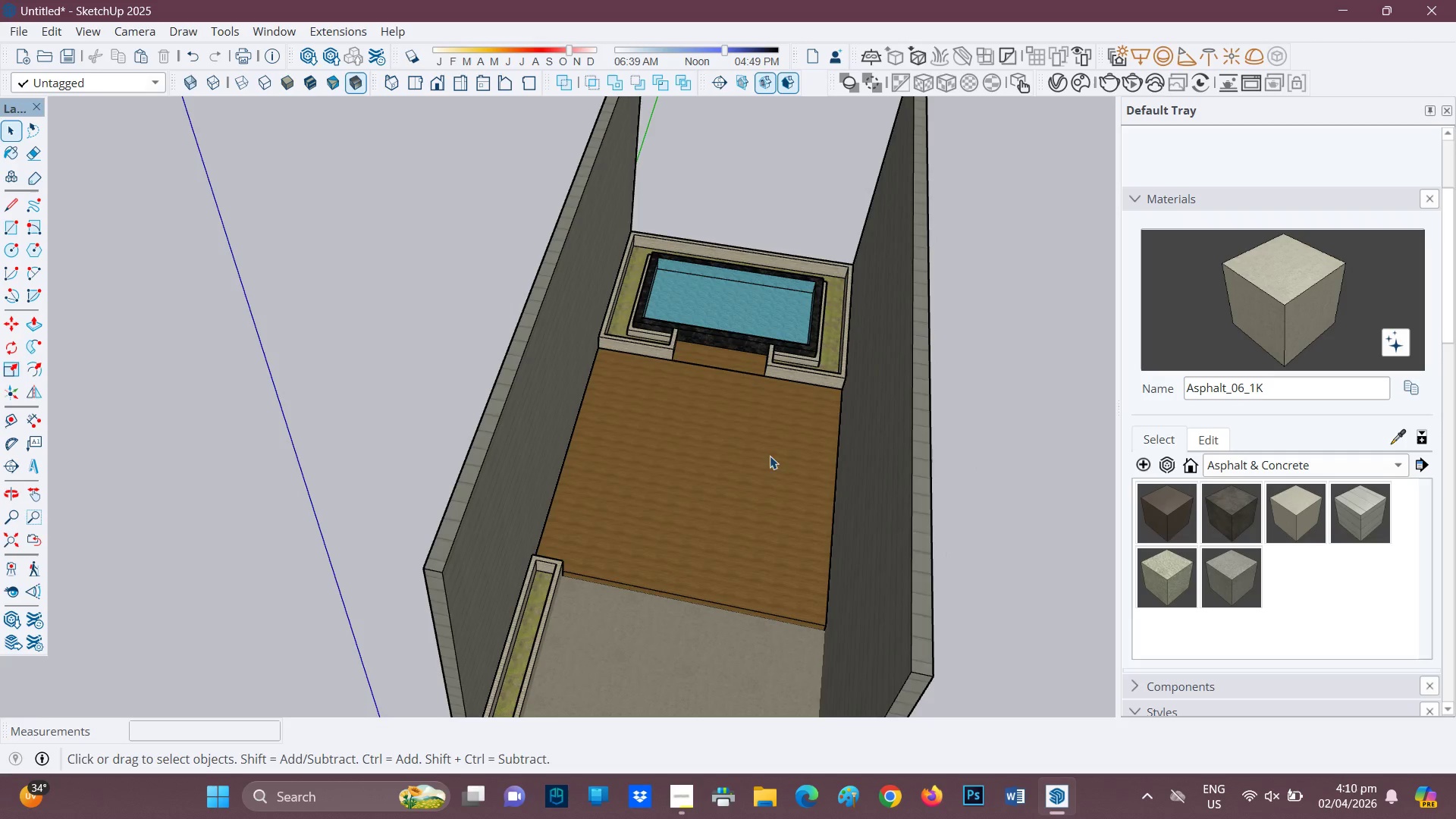 
key(H)
 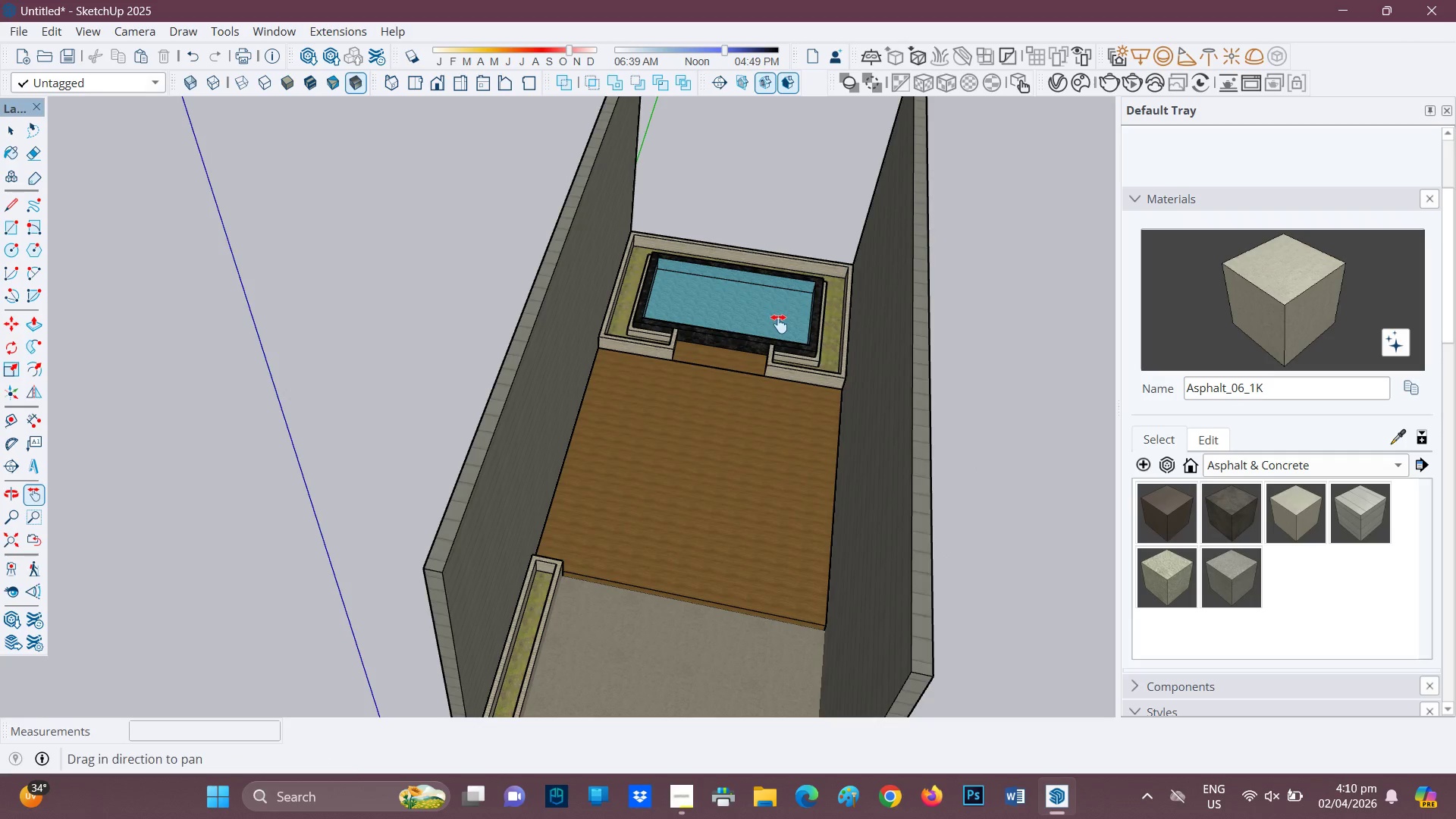 
left_click_drag(start_coordinate=[775, 330], to_coordinate=[583, 605])
 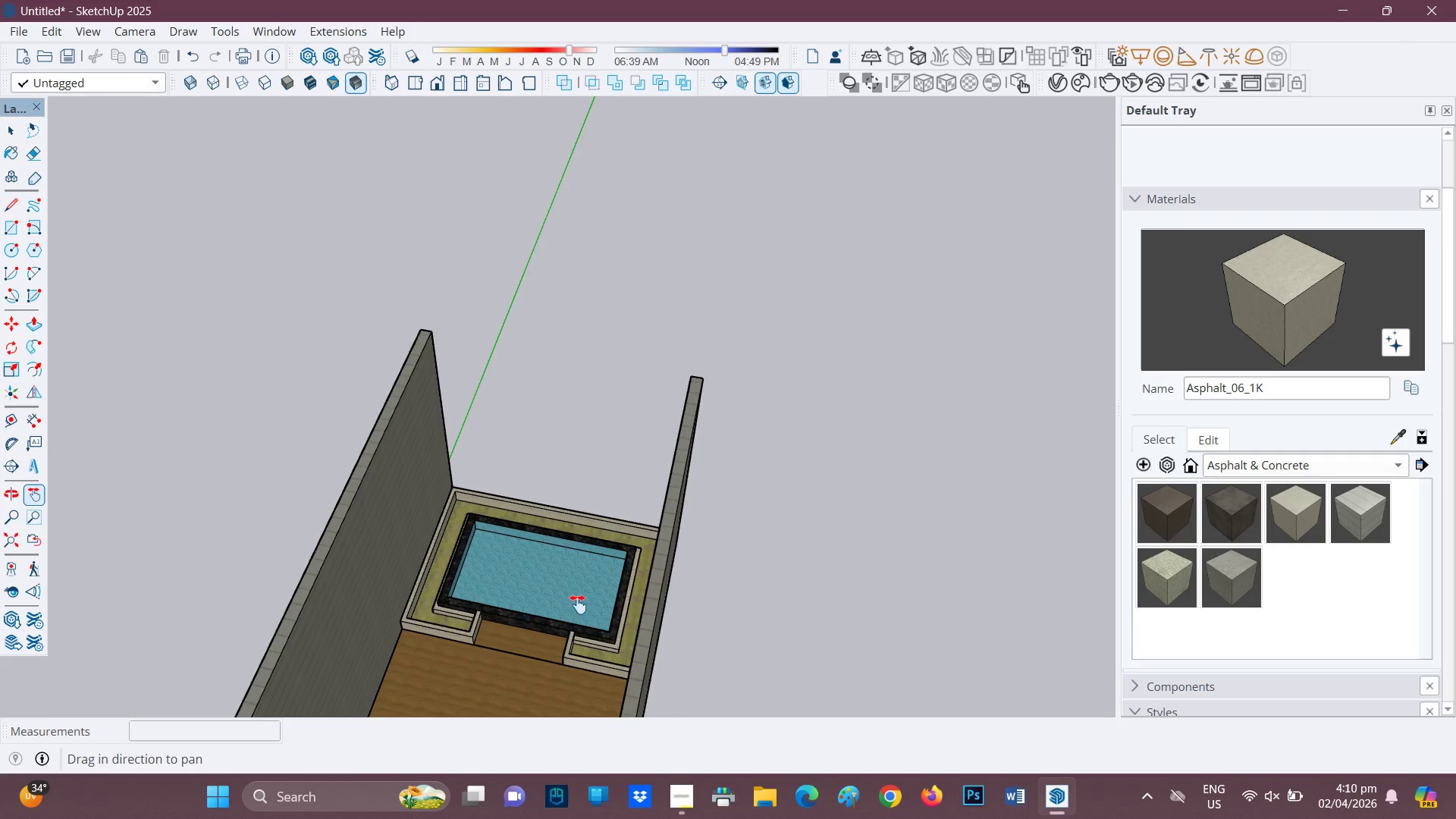 
scroll: coordinate [596, 608], scroll_direction: up, amount: 15.0
 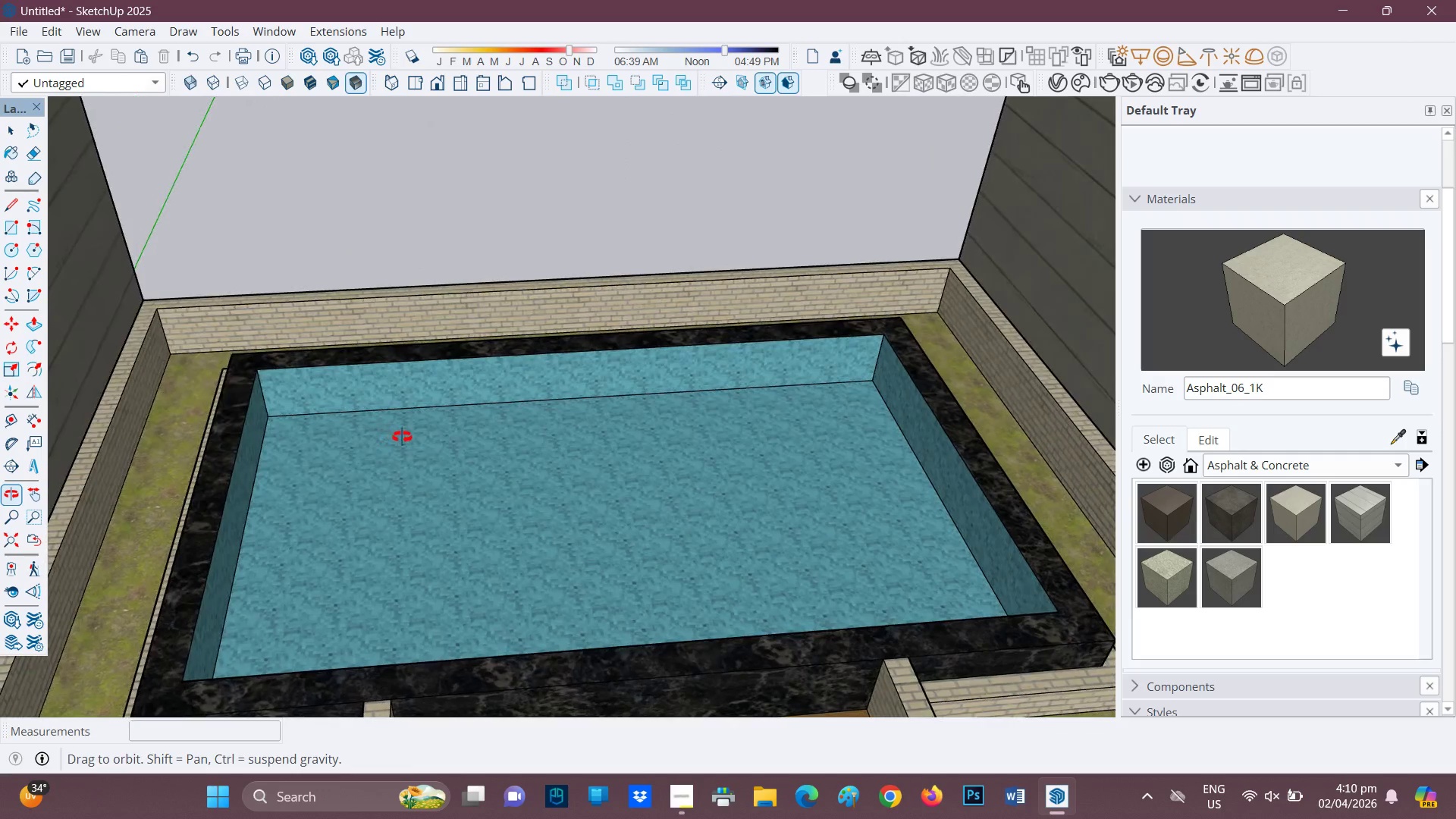 
key(R)
 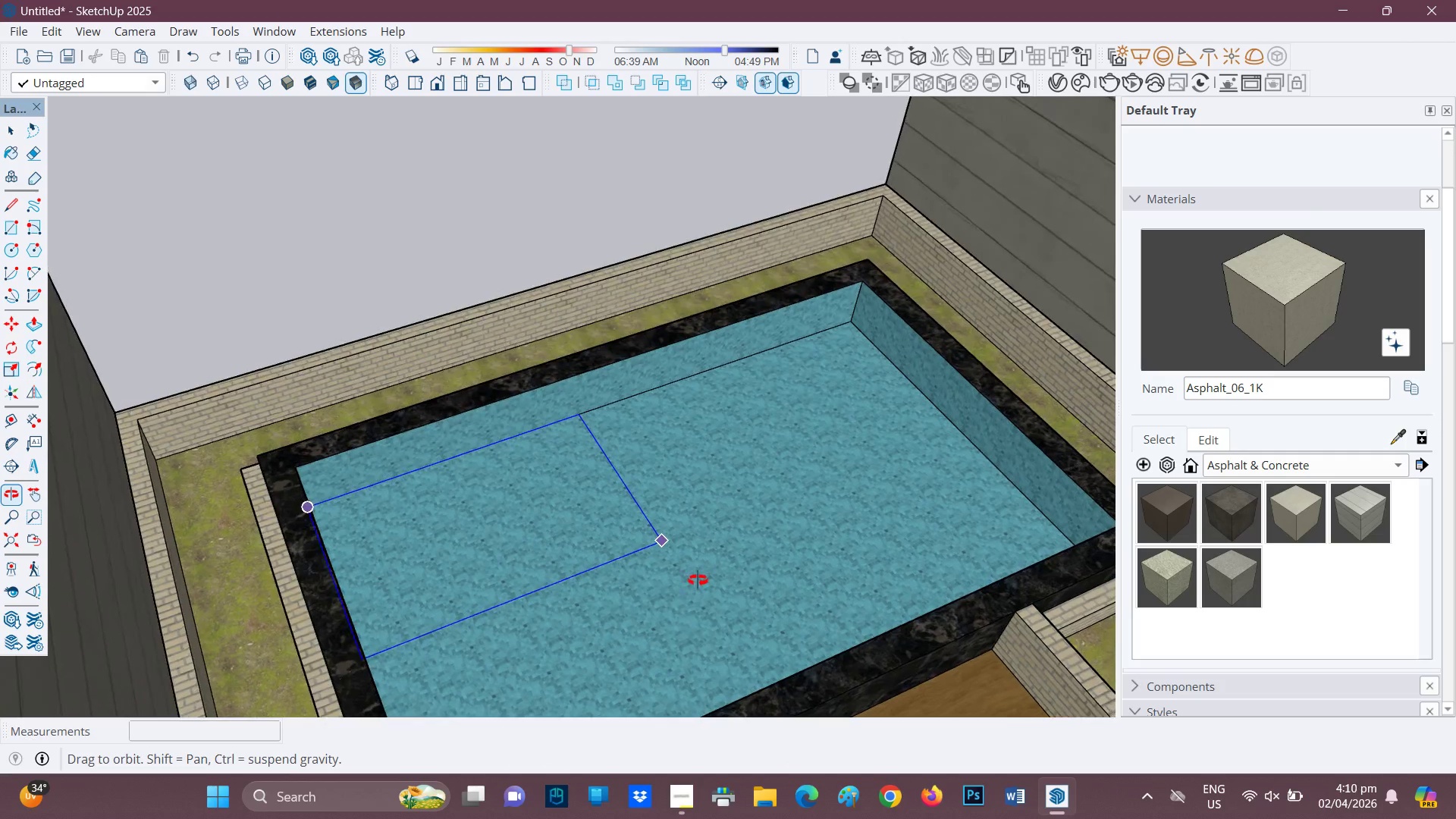 
key(H)
 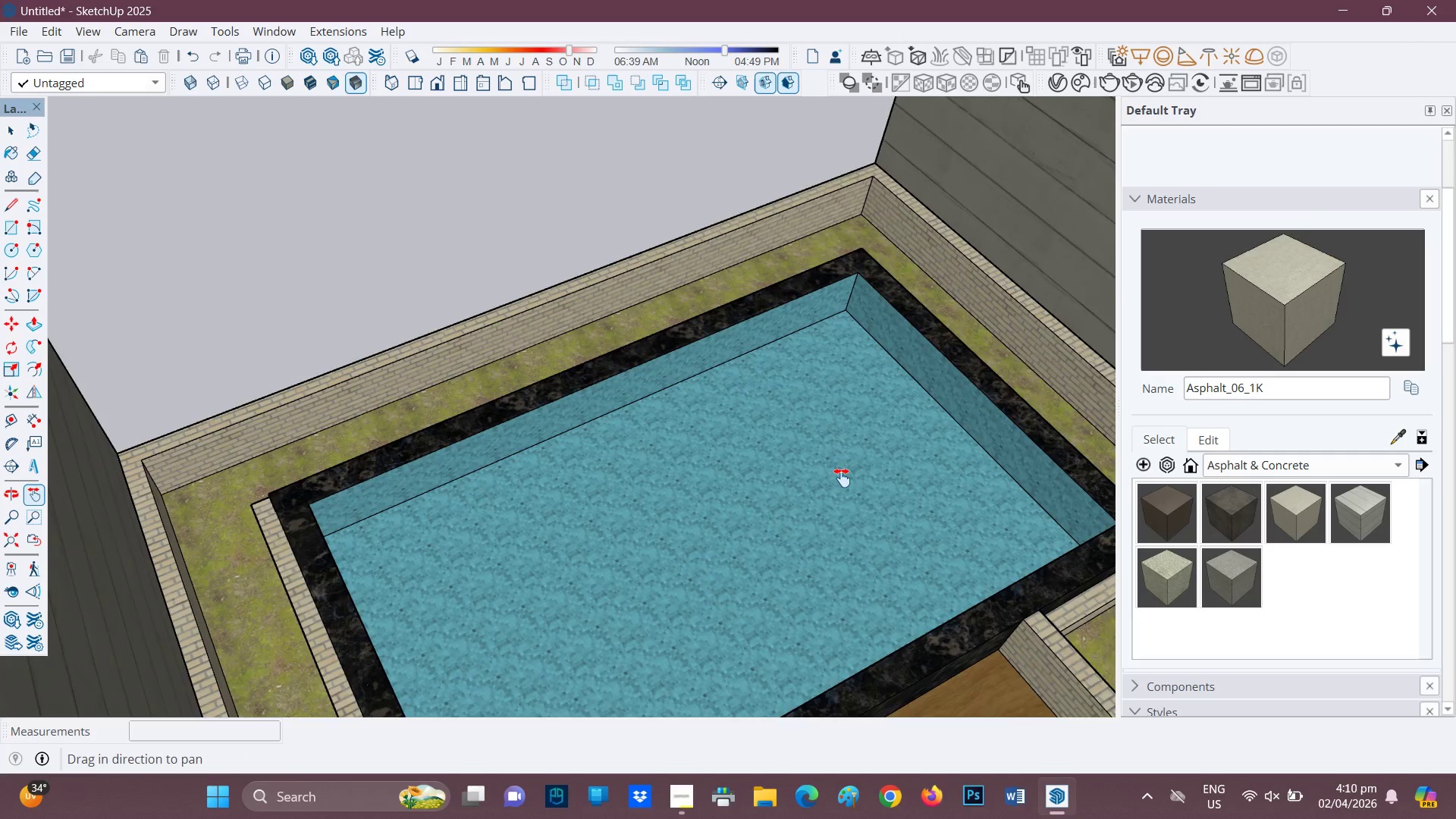 
left_click_drag(start_coordinate=[843, 478], to_coordinate=[646, 502])
 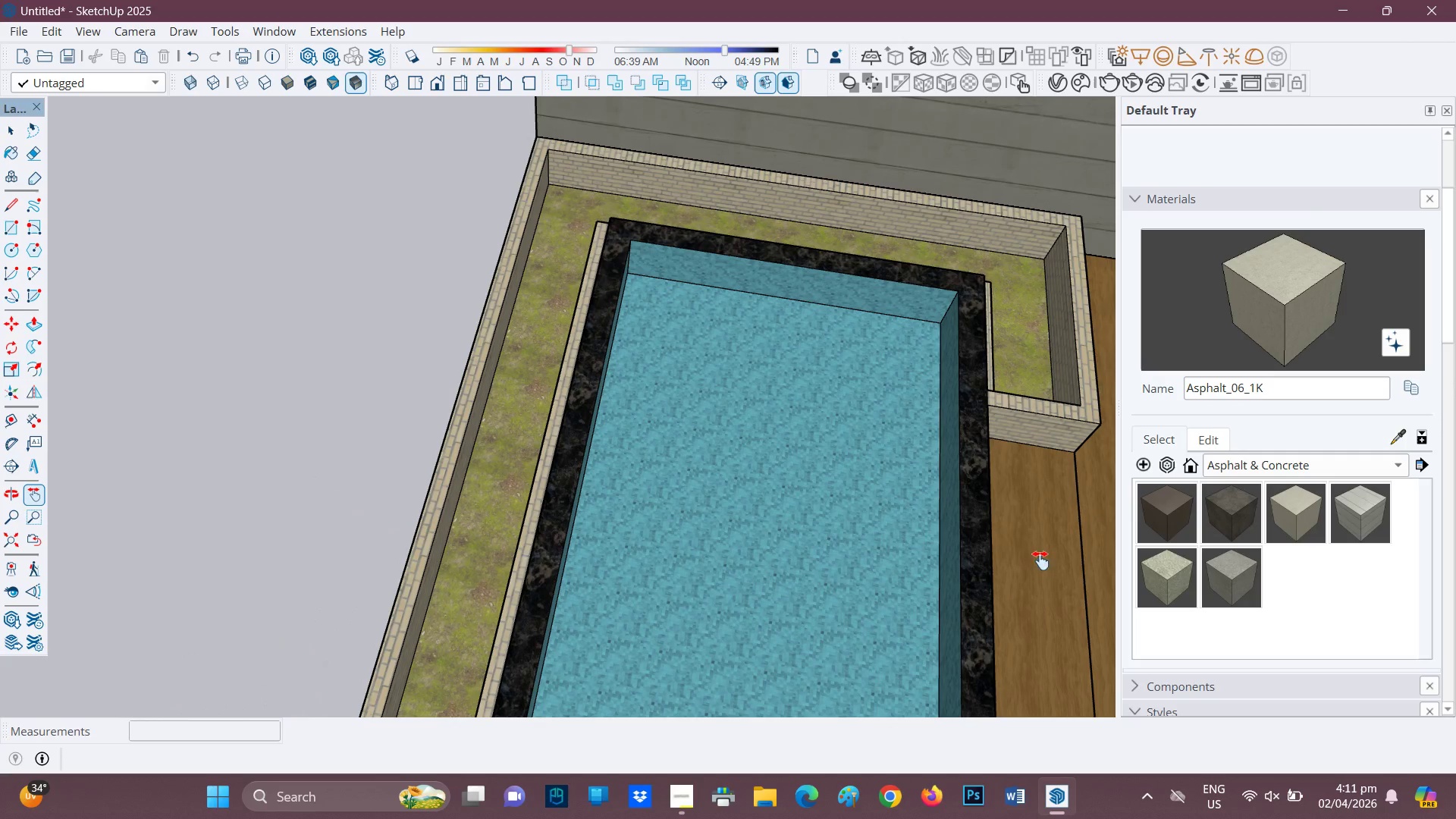 
key(R)
 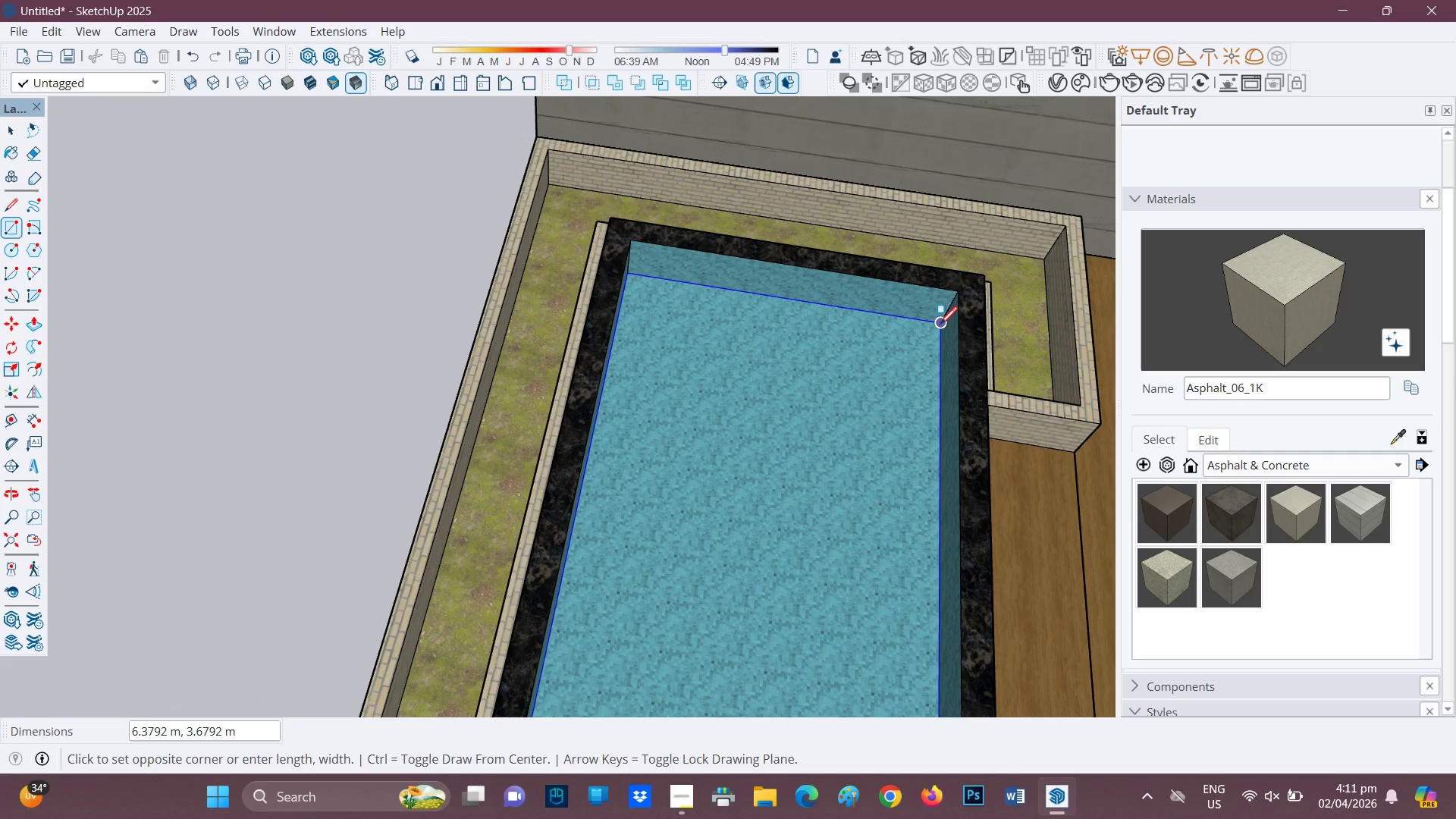 
left_click([940, 323])
 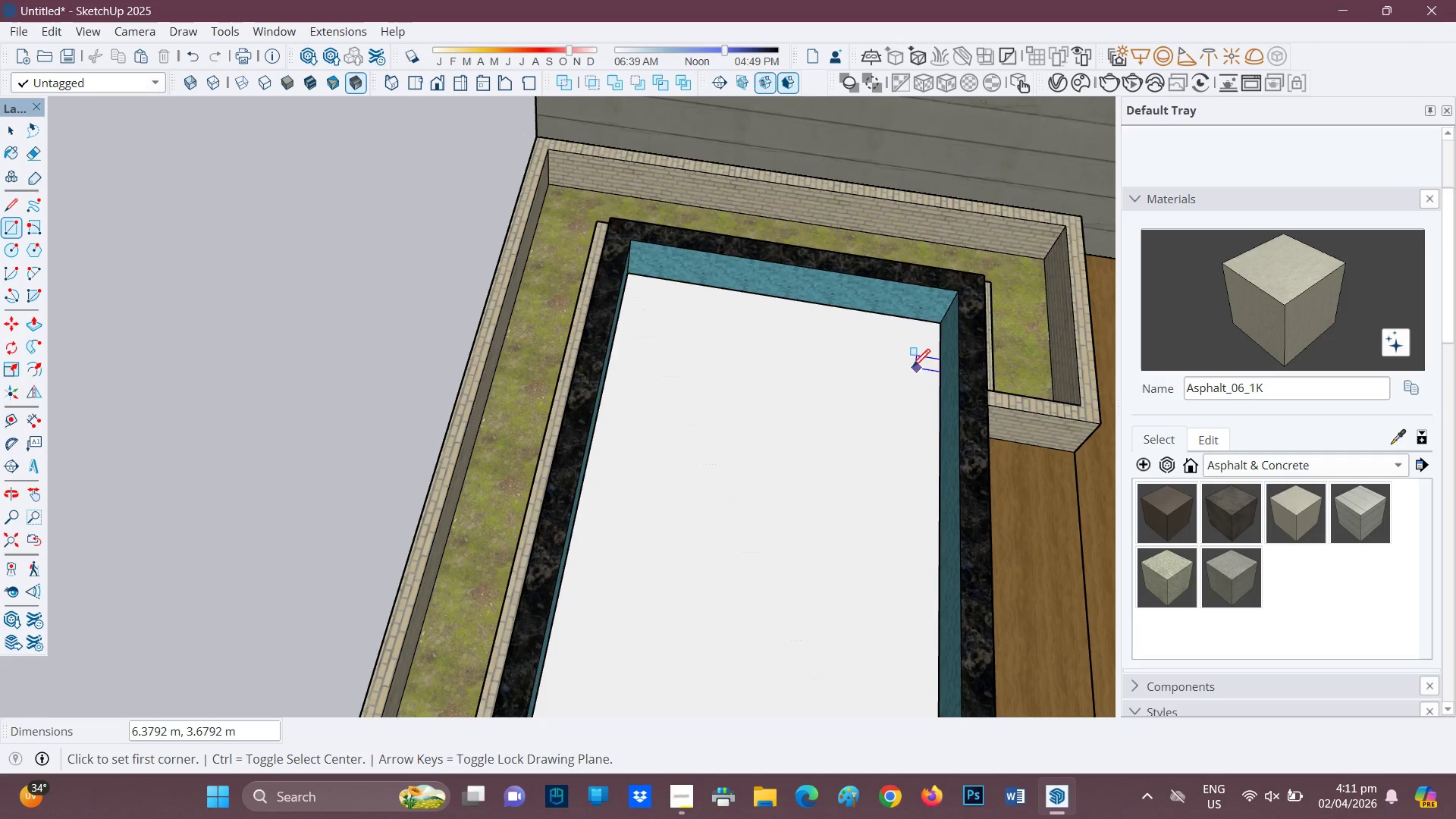 
key(P)
 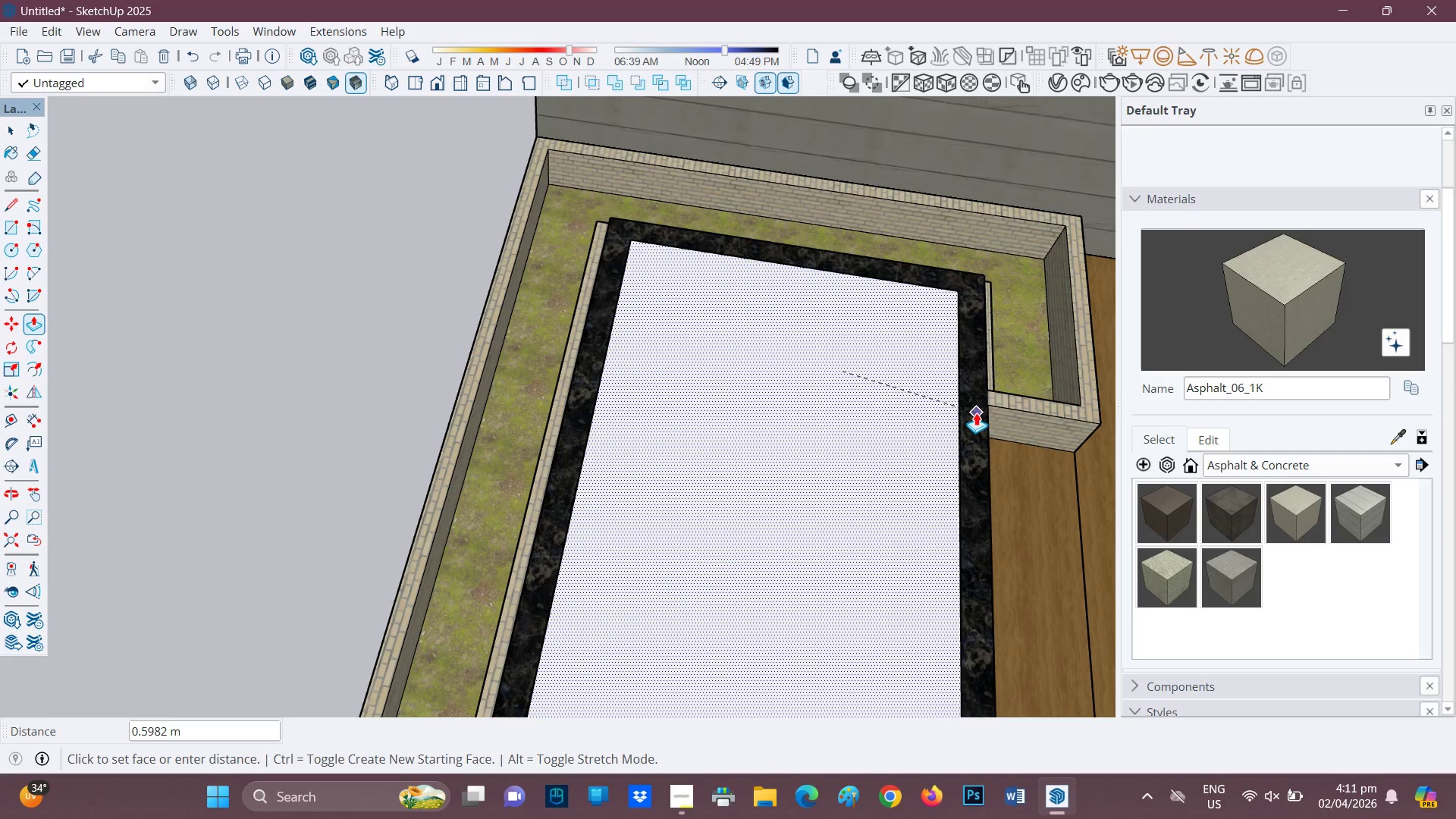 
left_click([930, 328])
 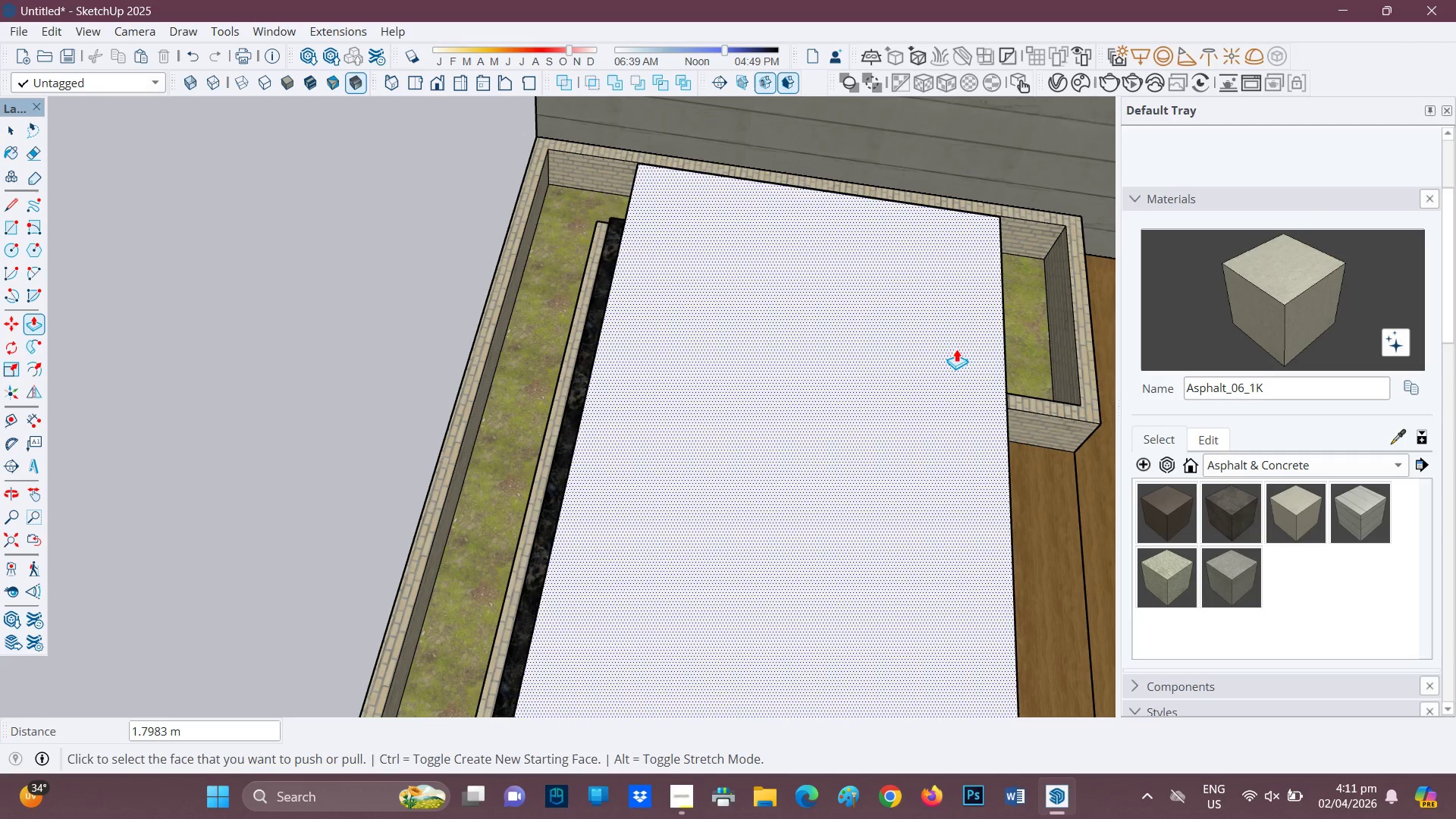 
left_click_drag(start_coordinate=[199, 303], to_coordinate=[203, 301])
 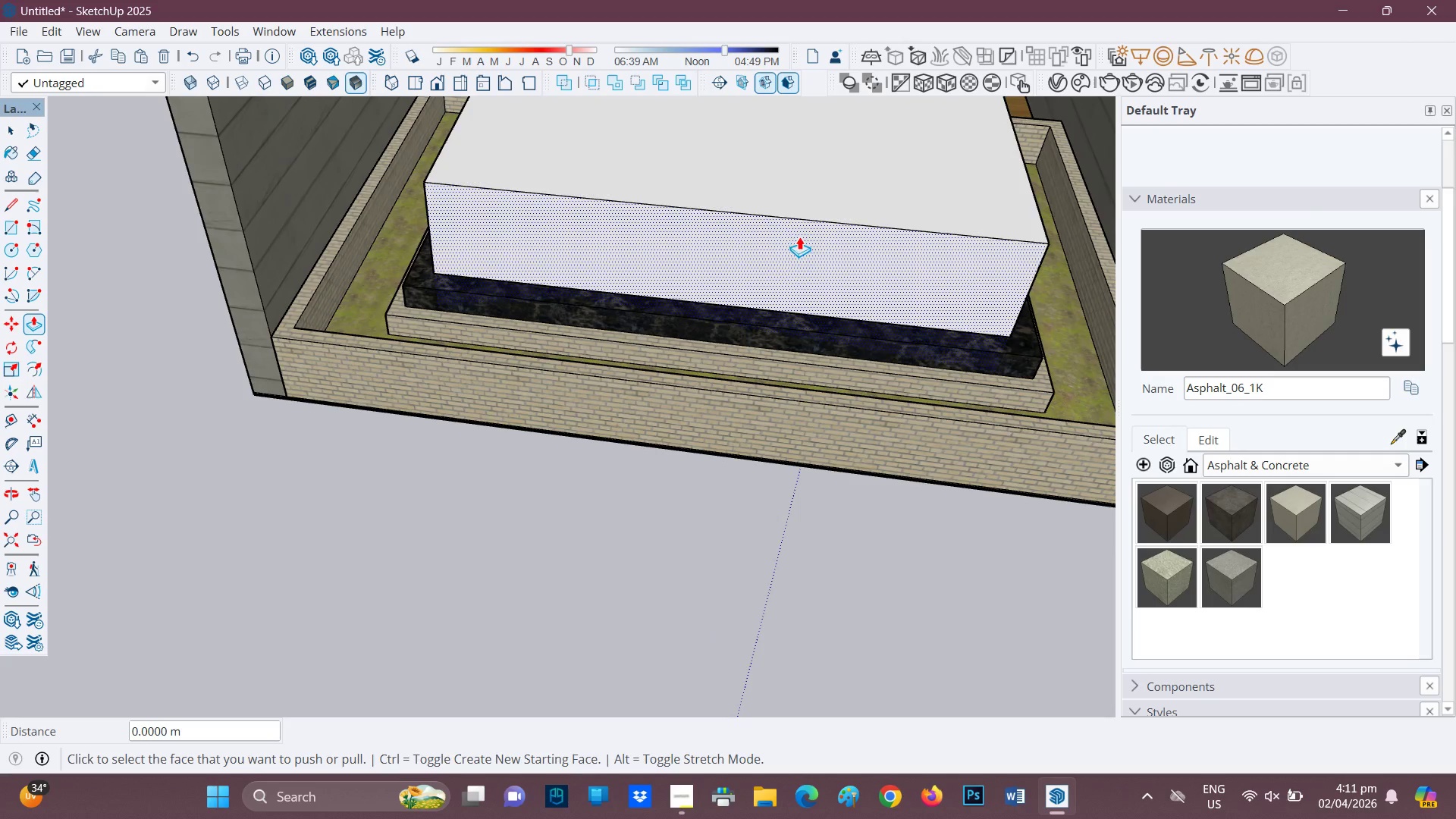 
key(Space)
 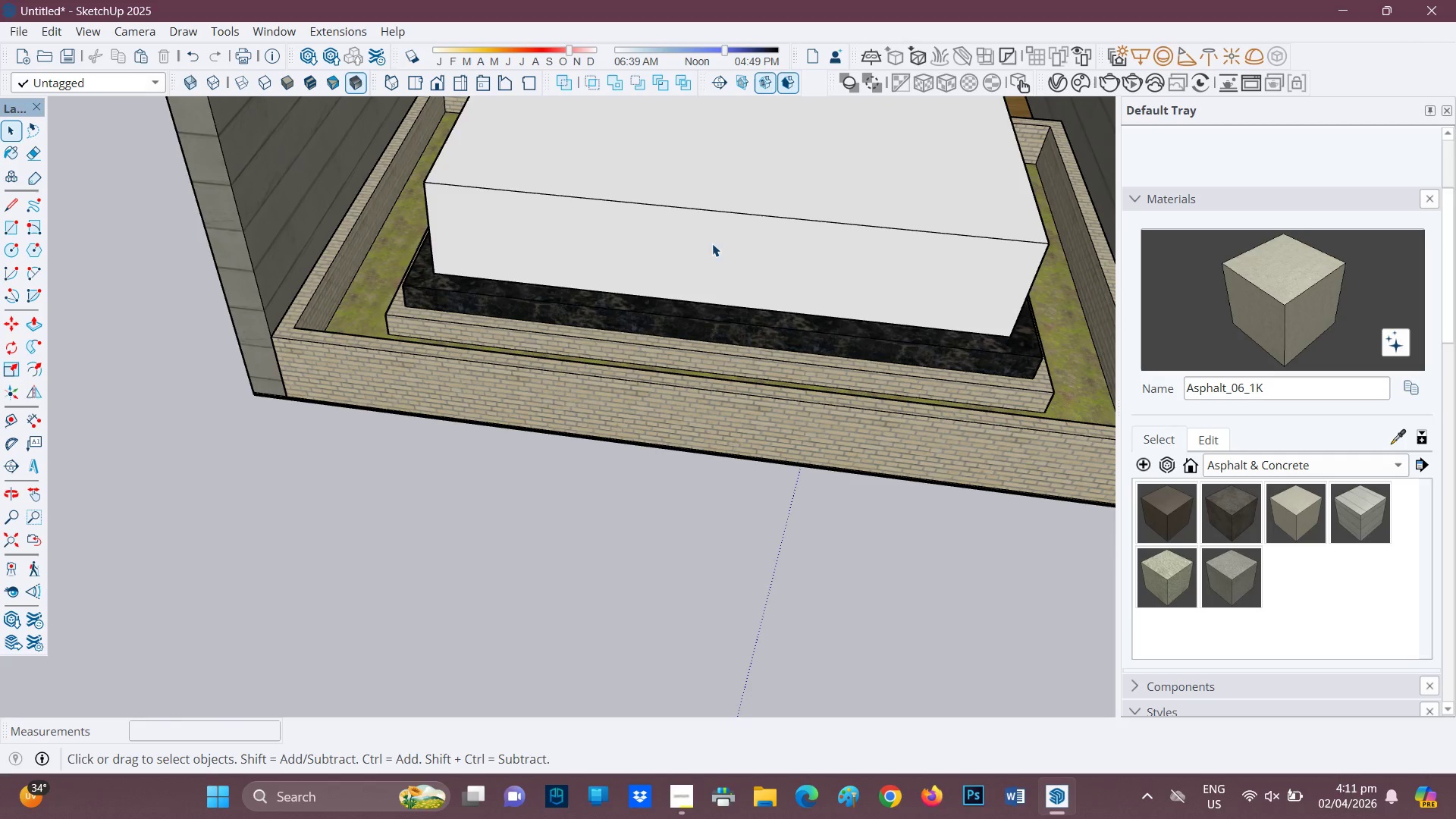 
double_click([711, 243])
 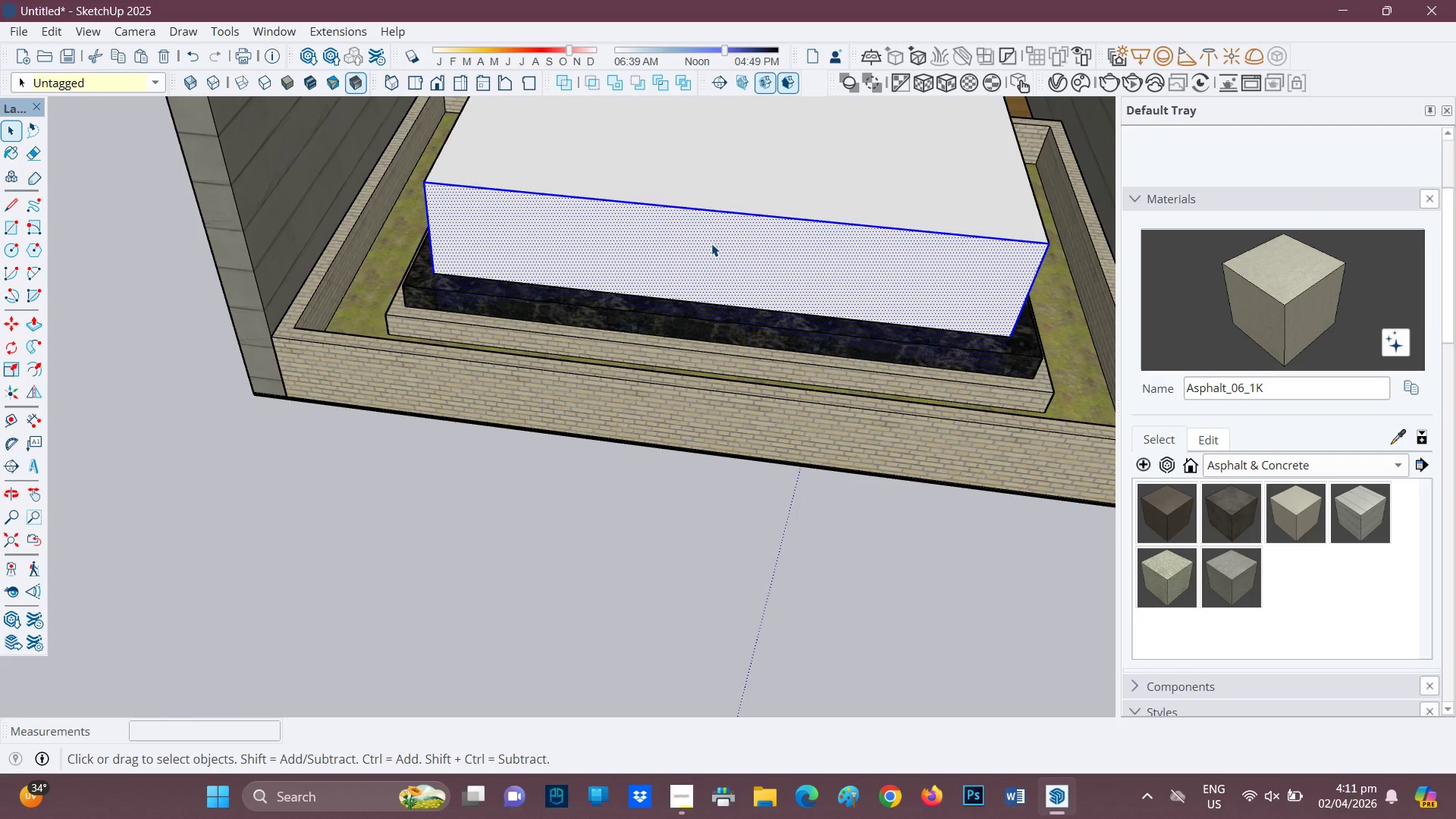 
triple_click([711, 243])
 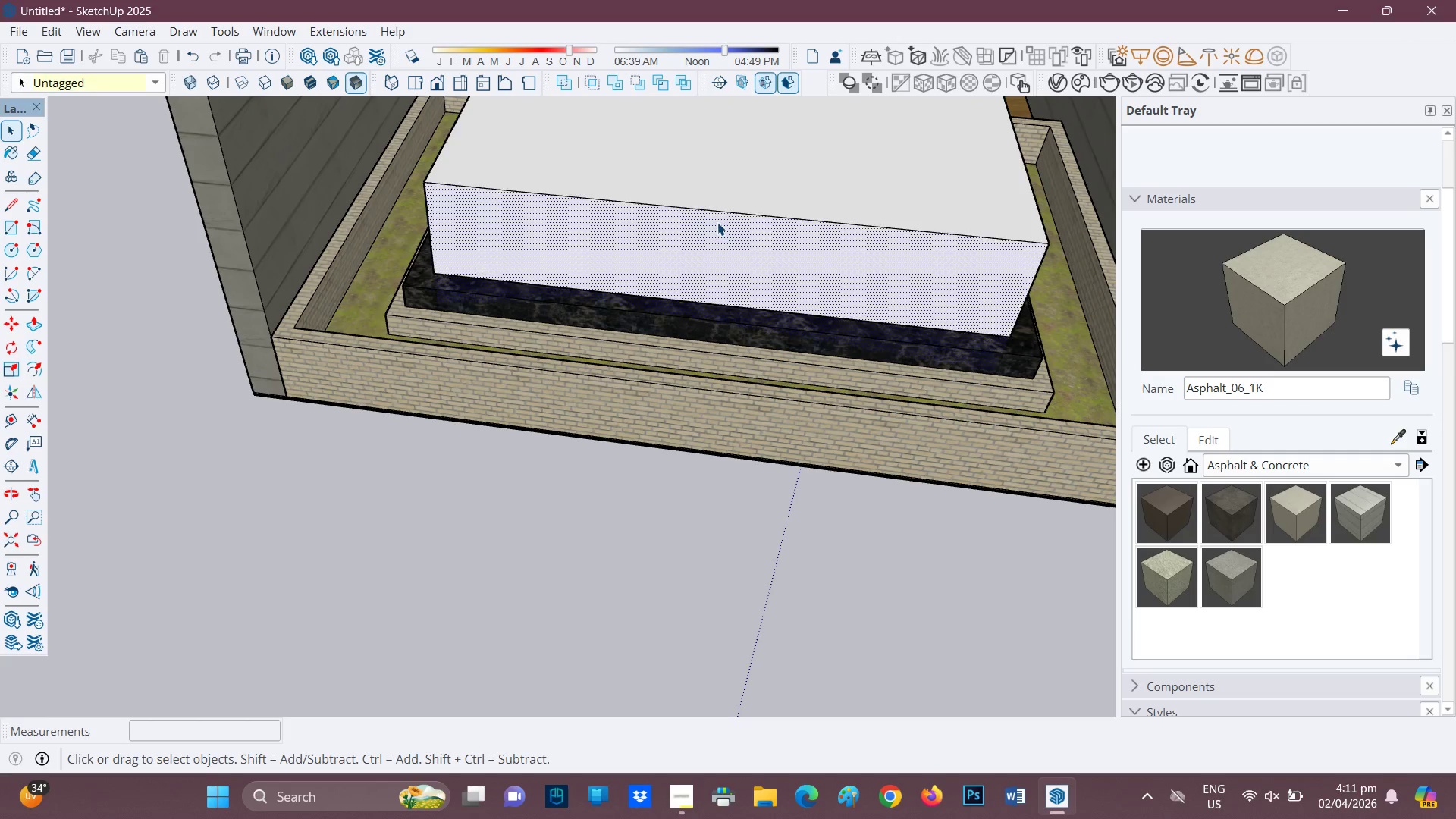 
left_click([717, 222])
 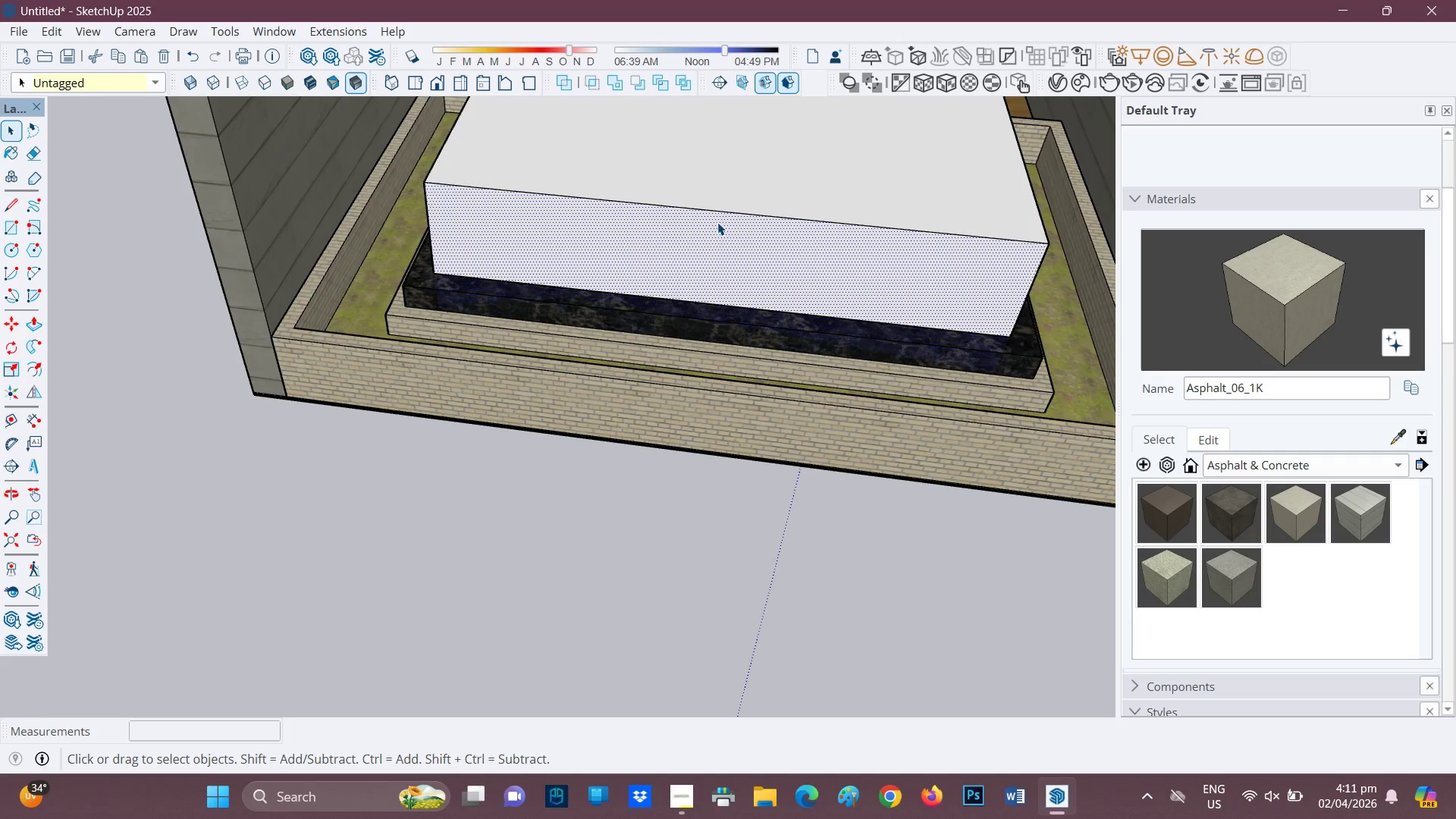 
double_click([717, 222])
 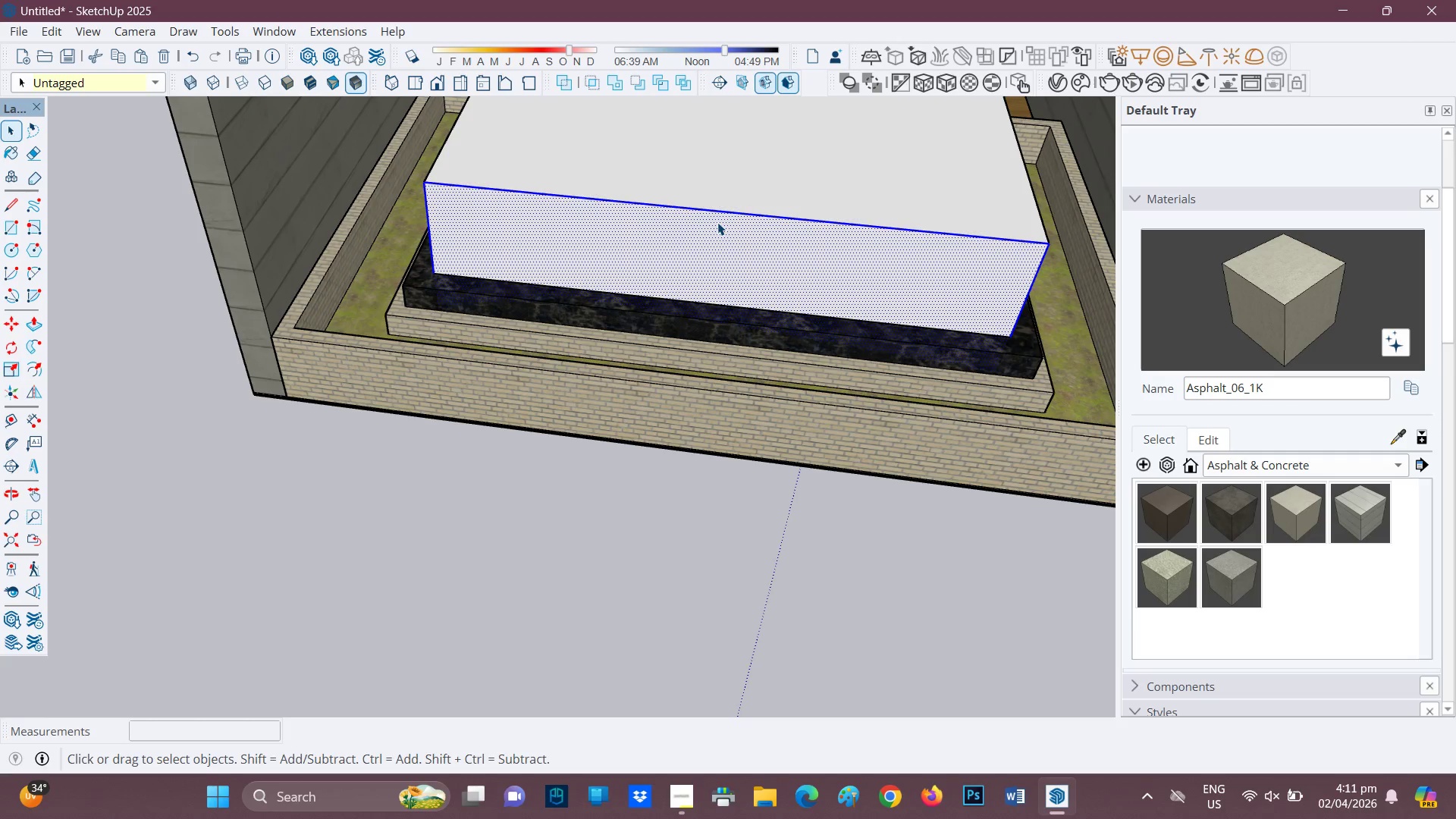 
triple_click([717, 222])
 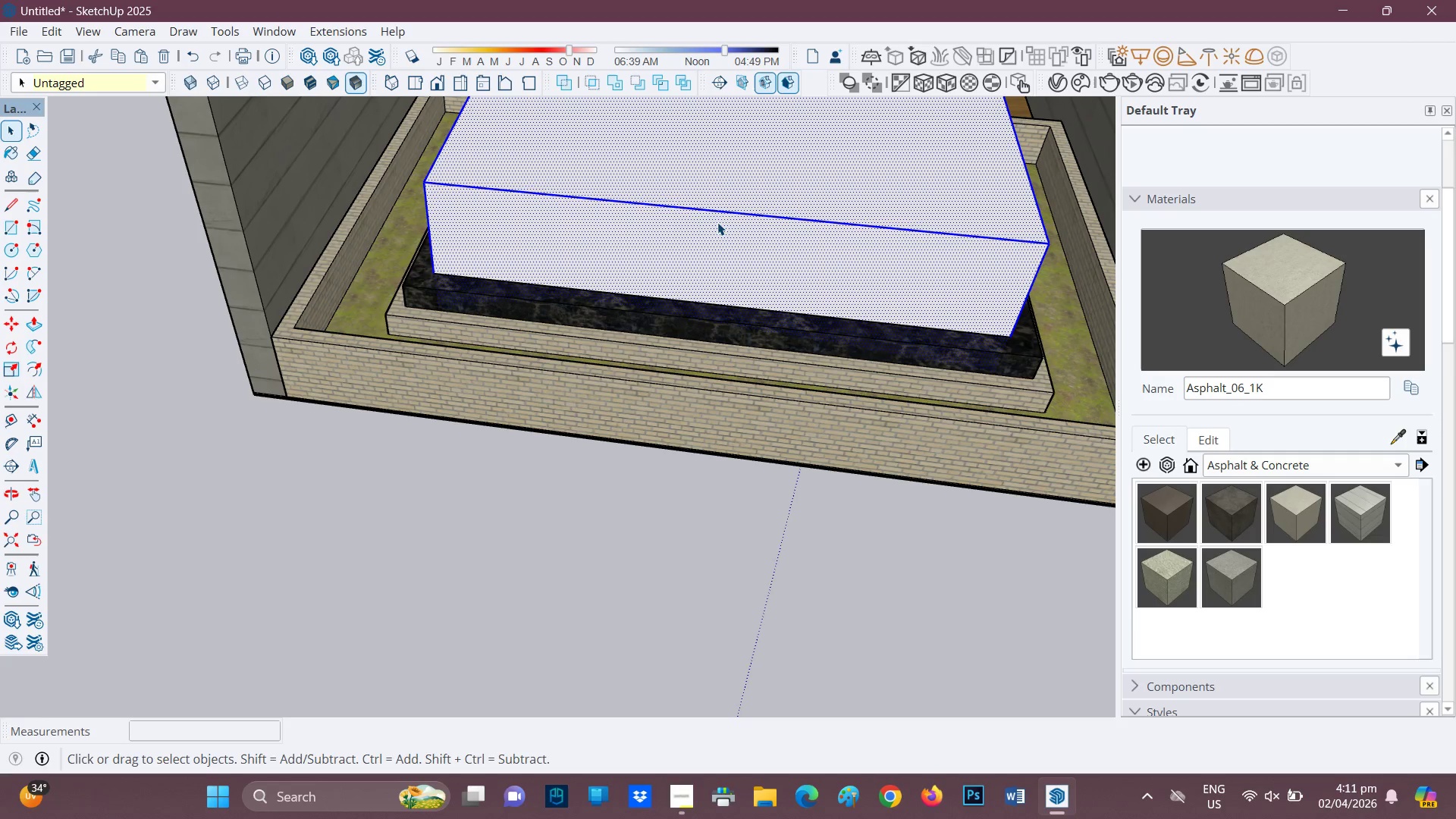 
triple_click([717, 222])
 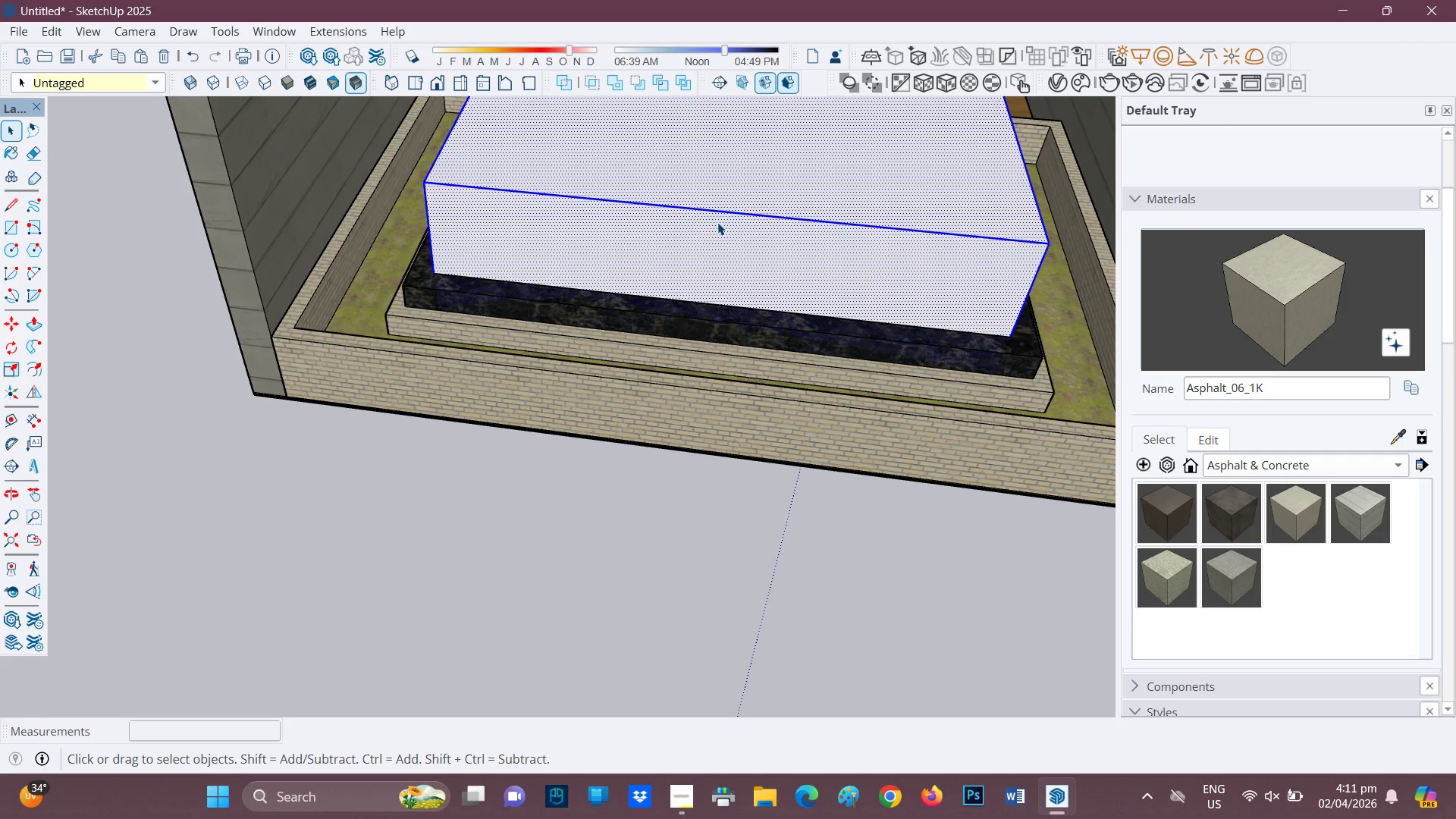 
right_click([717, 222])
 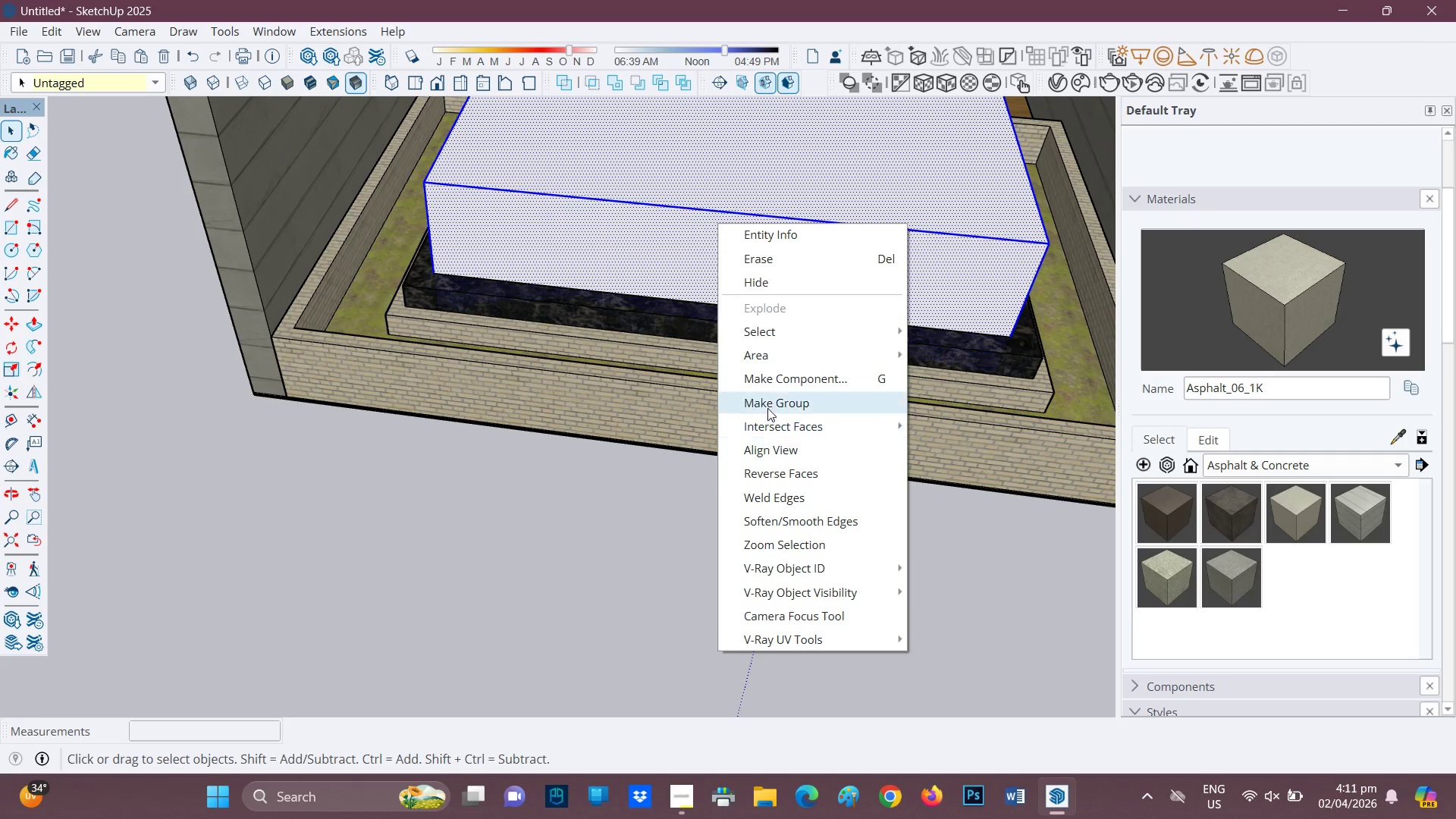 
left_click([770, 402])
 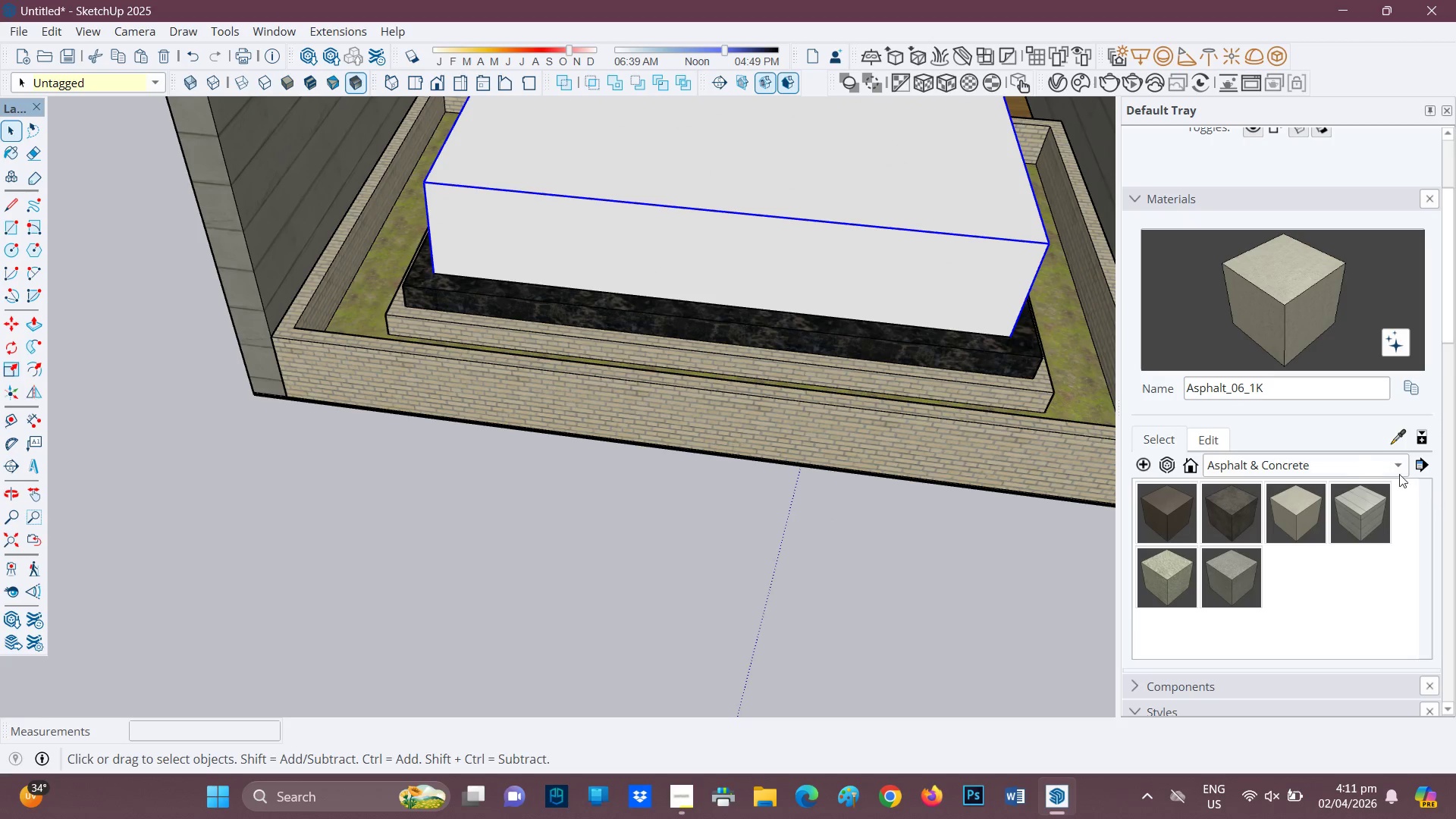 
left_click_drag(start_coordinate=[1393, 461], to_coordinate=[1392, 465])
 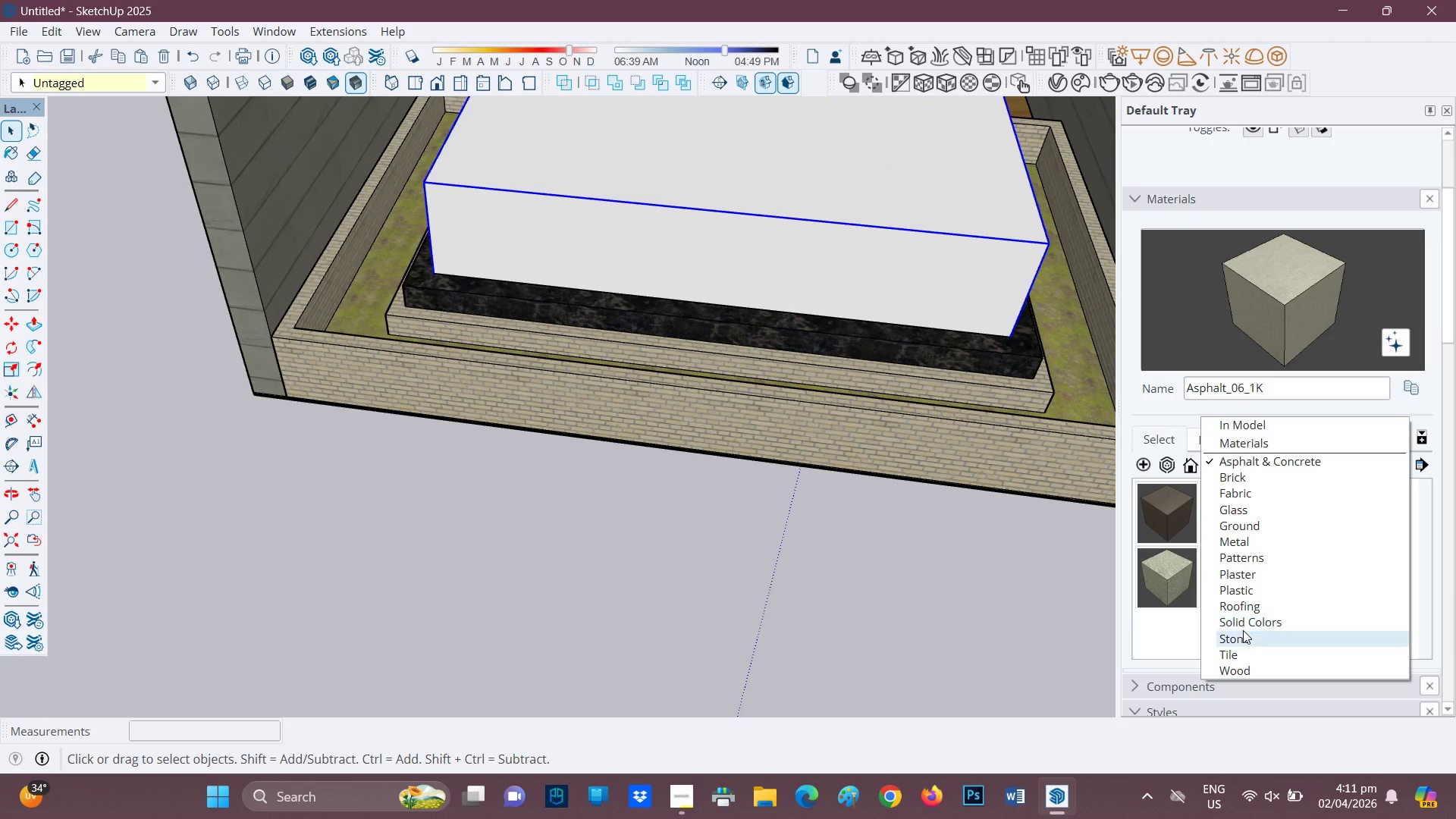 
mouse_move([1260, 495])
 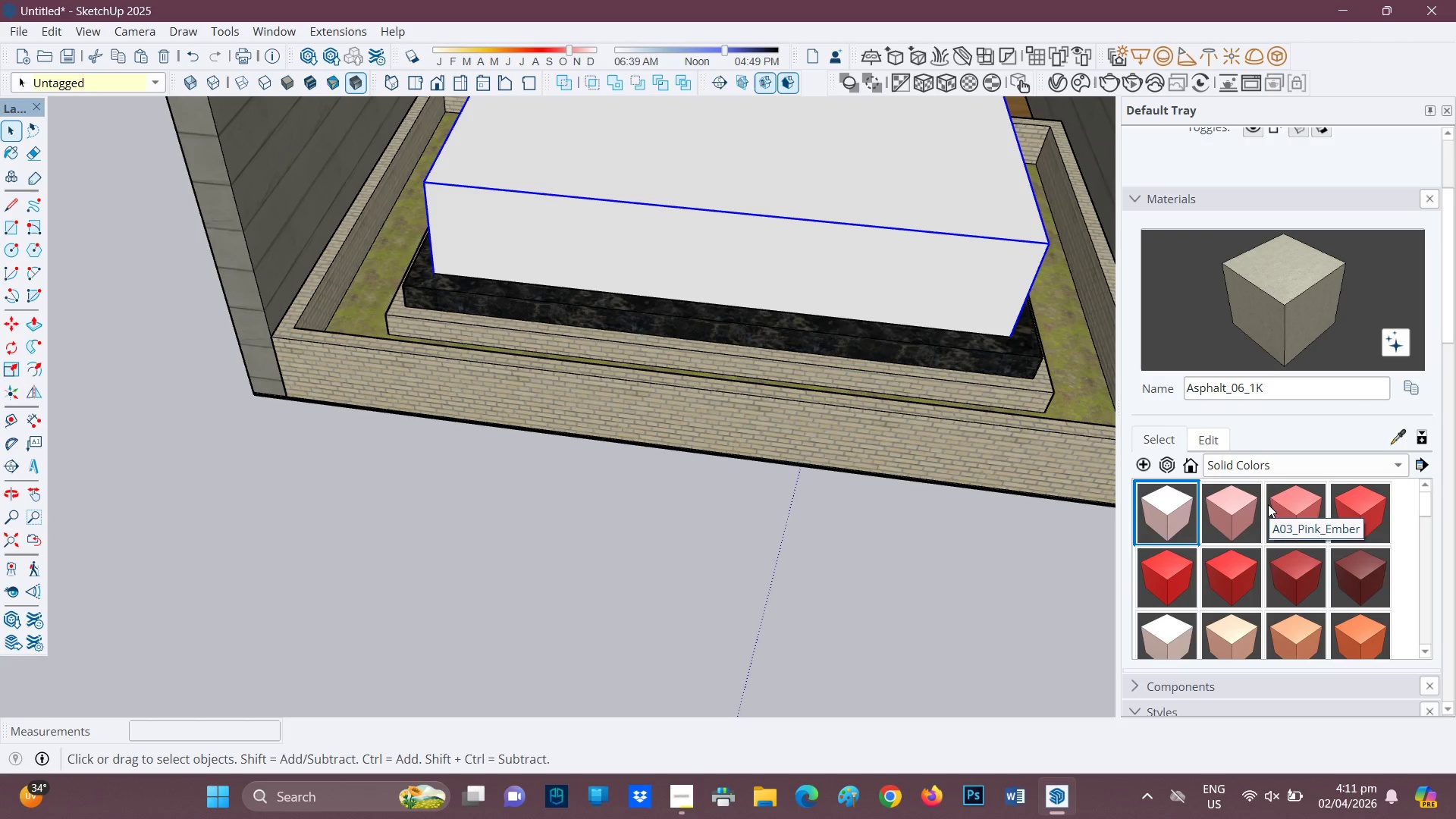 
scroll: coordinate [1255, 569], scroll_direction: down, amount: 15.0
 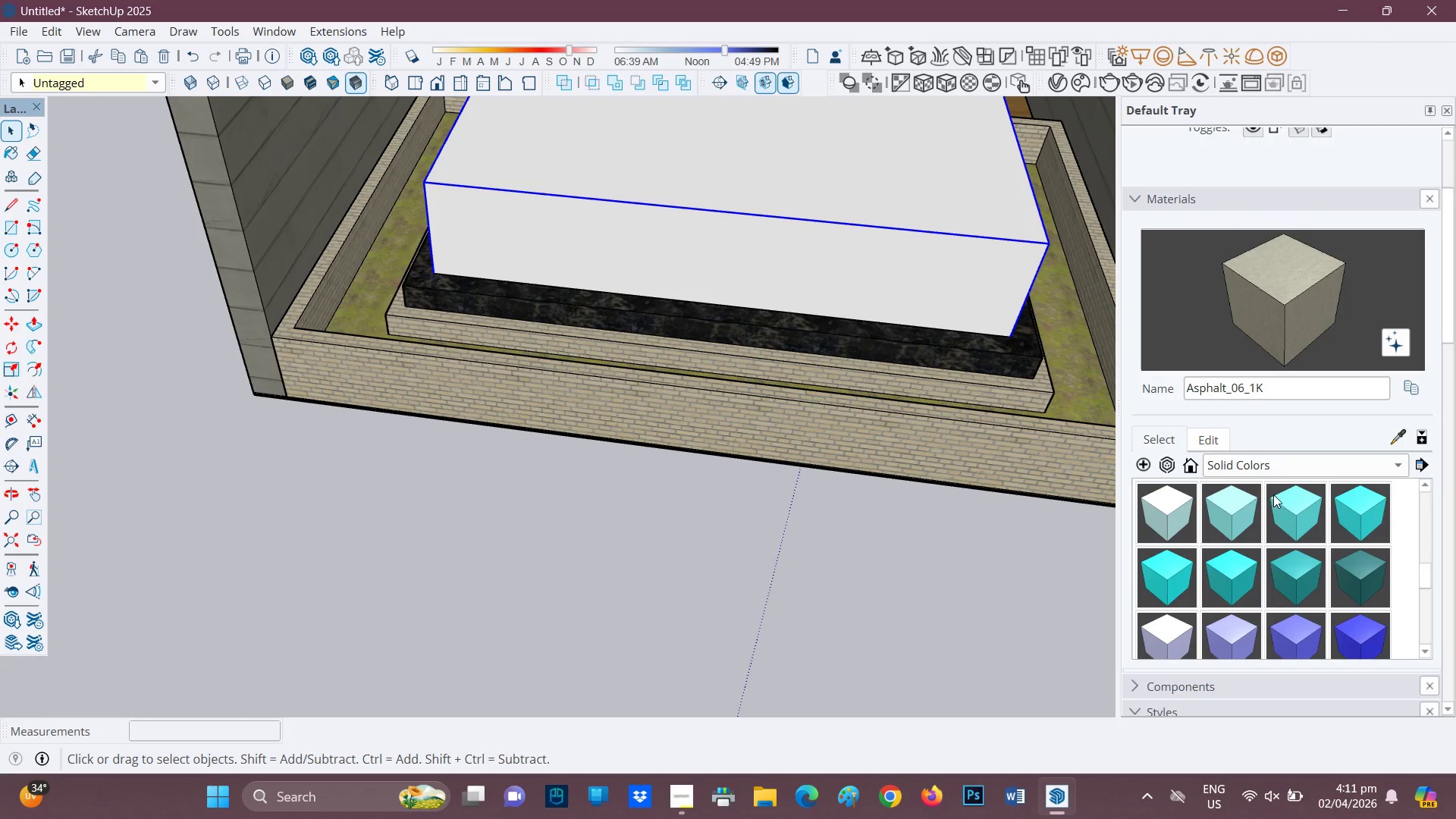 
left_click([1286, 500])
 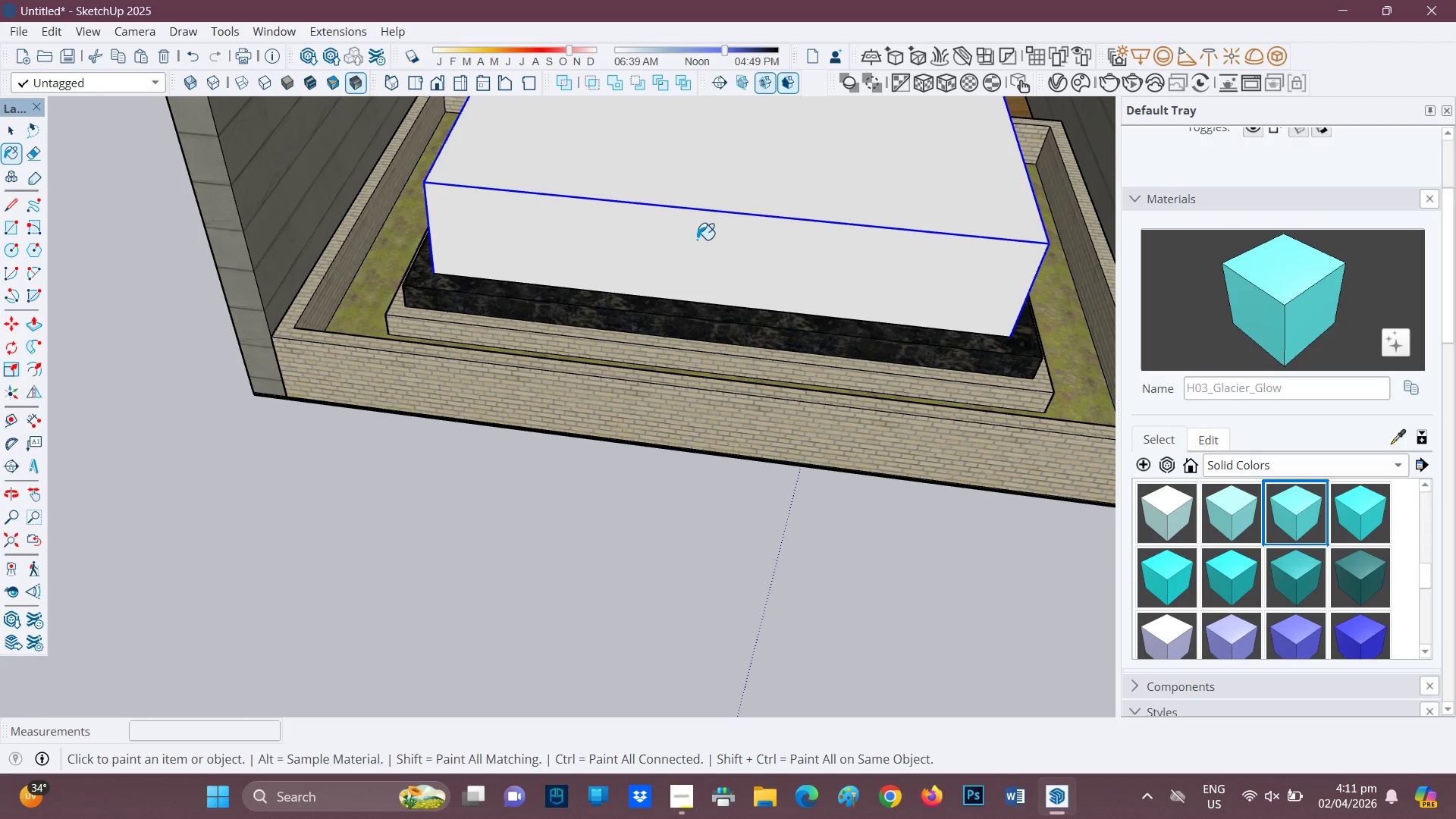 
left_click([718, 196])
 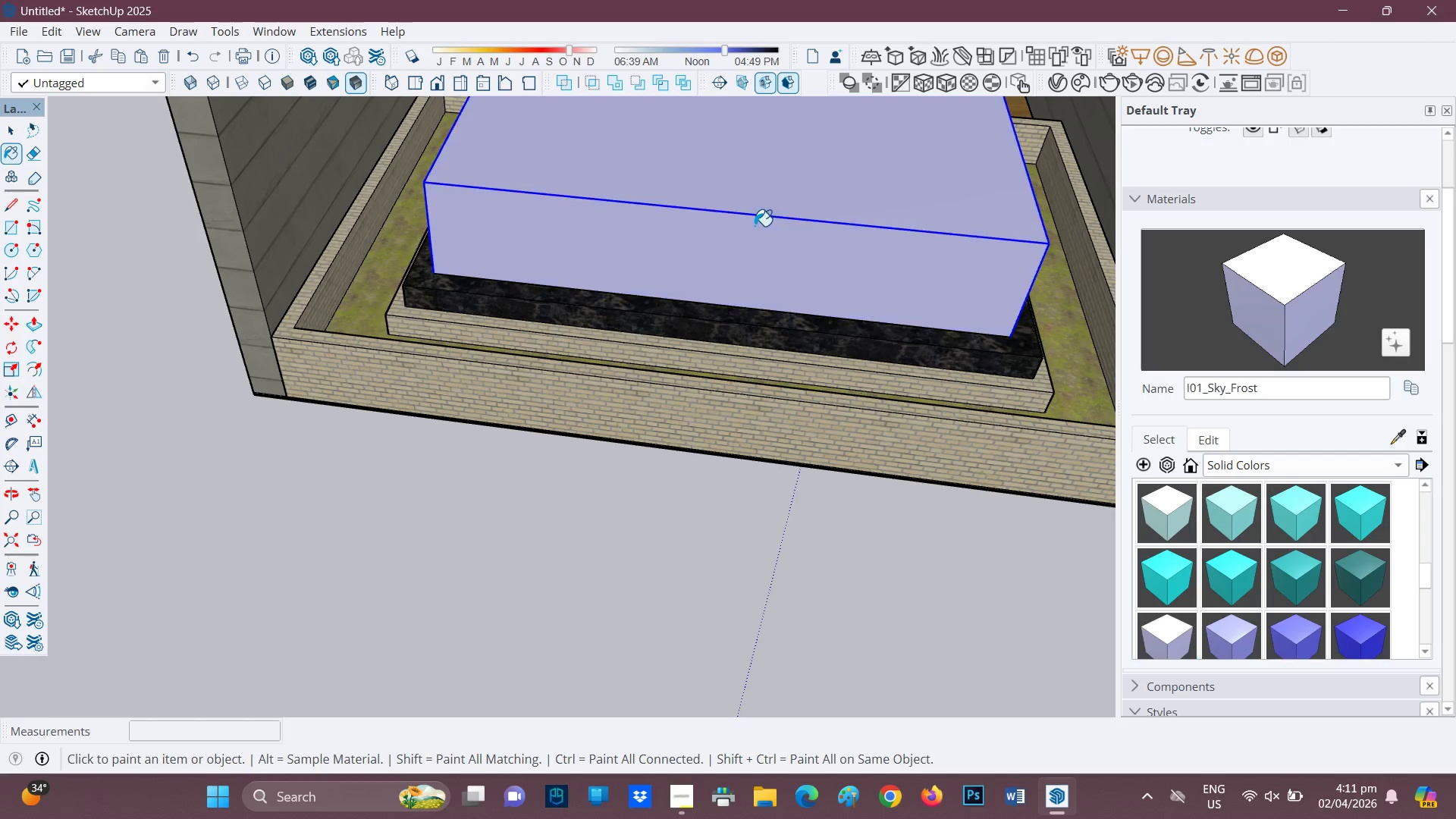 
wait(6.7)
 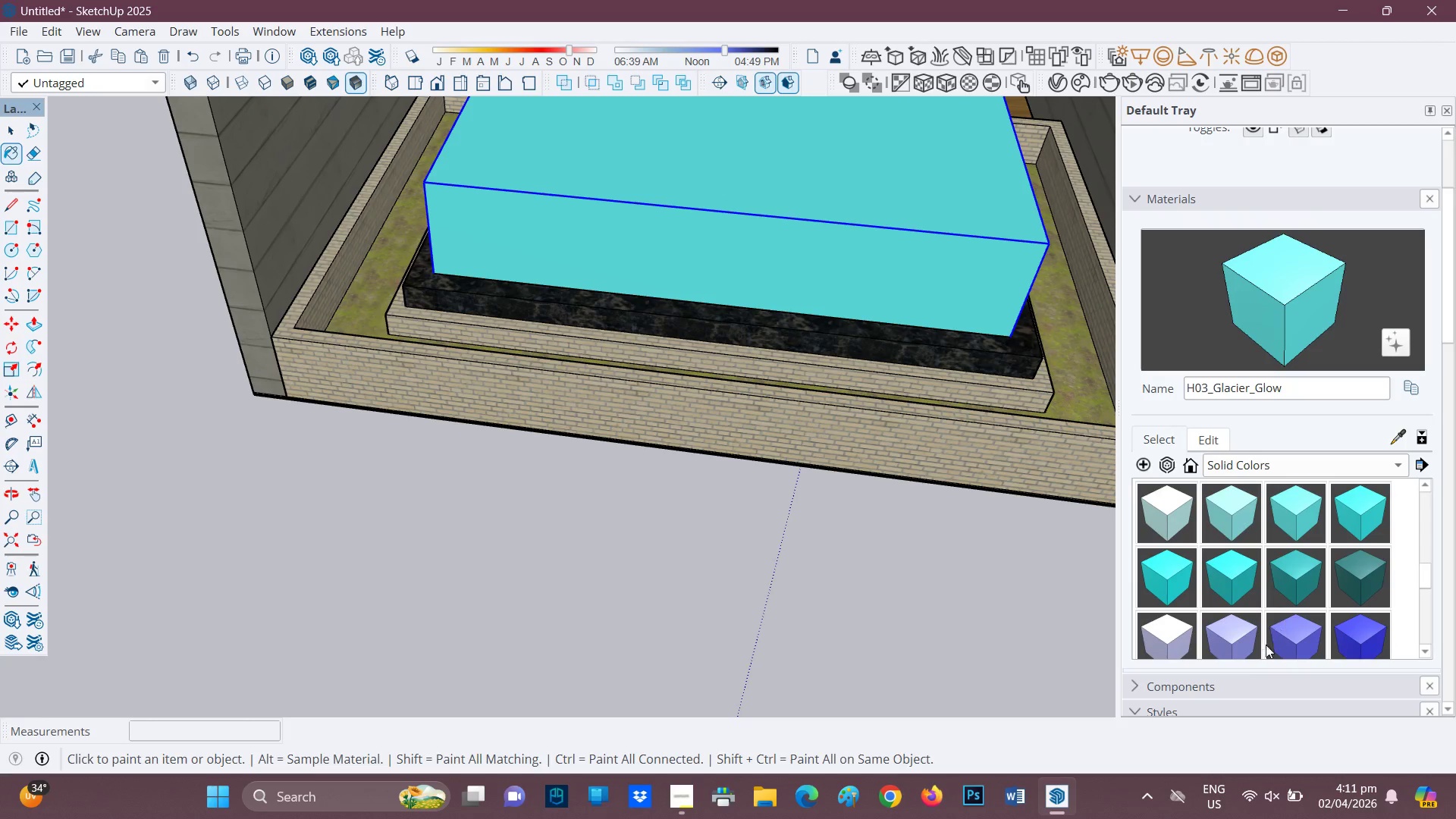 
scroll: coordinate [1302, 611], scroll_direction: down, amount: 1.0
 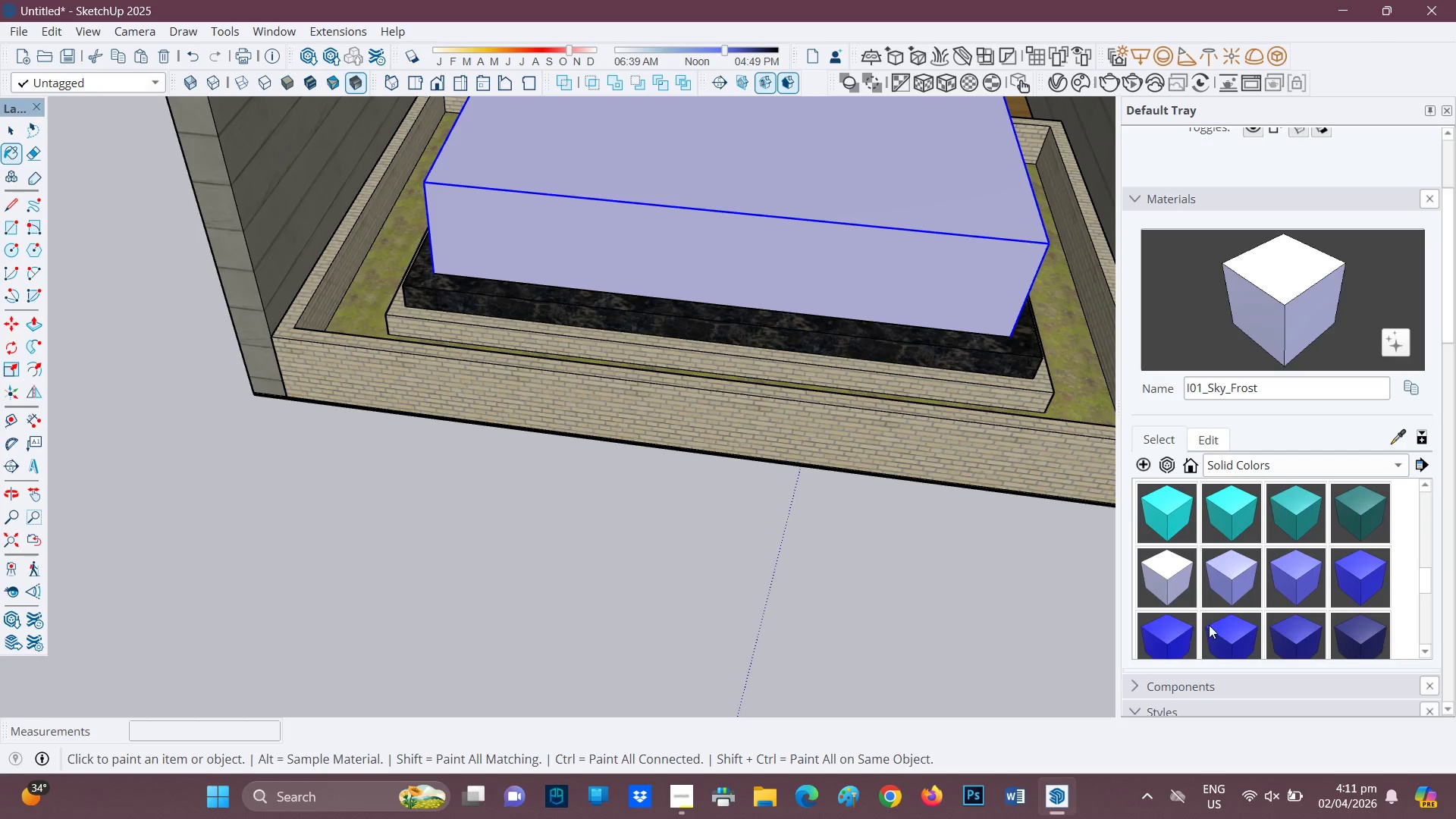 
left_click([1226, 620])
 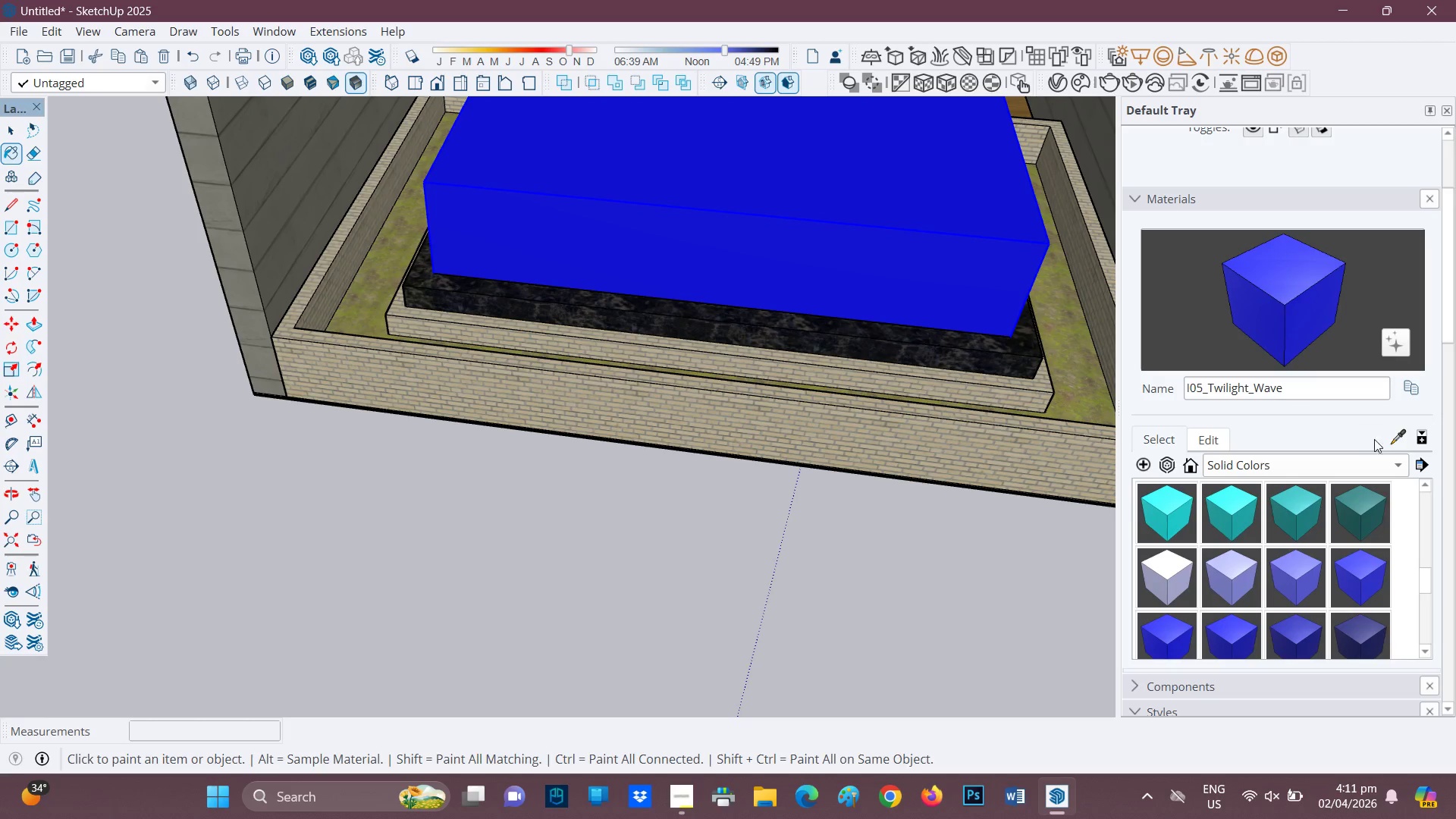 
left_click([1417, 378])
 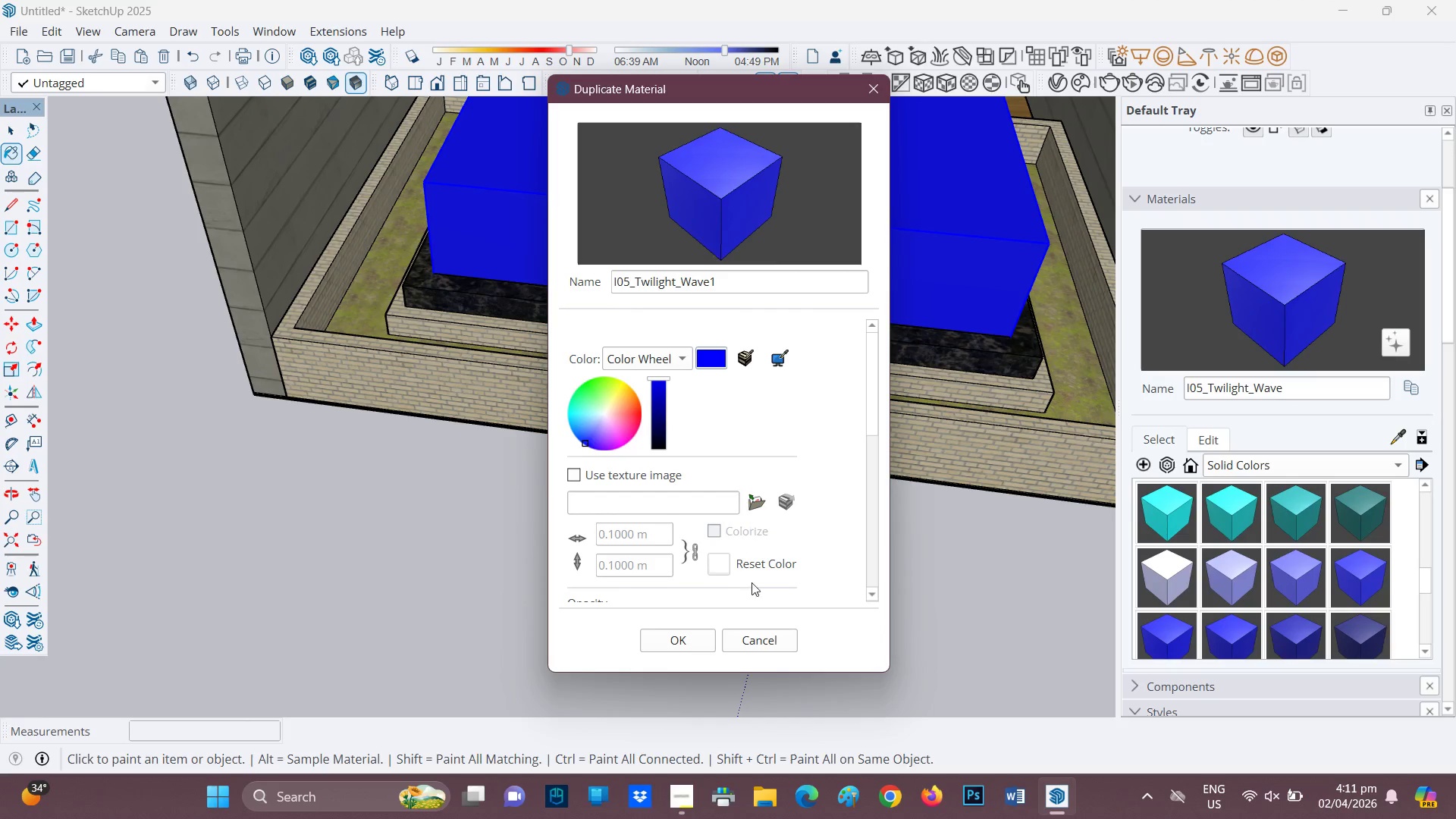 
scroll: coordinate [666, 519], scroll_direction: down, amount: 2.0
 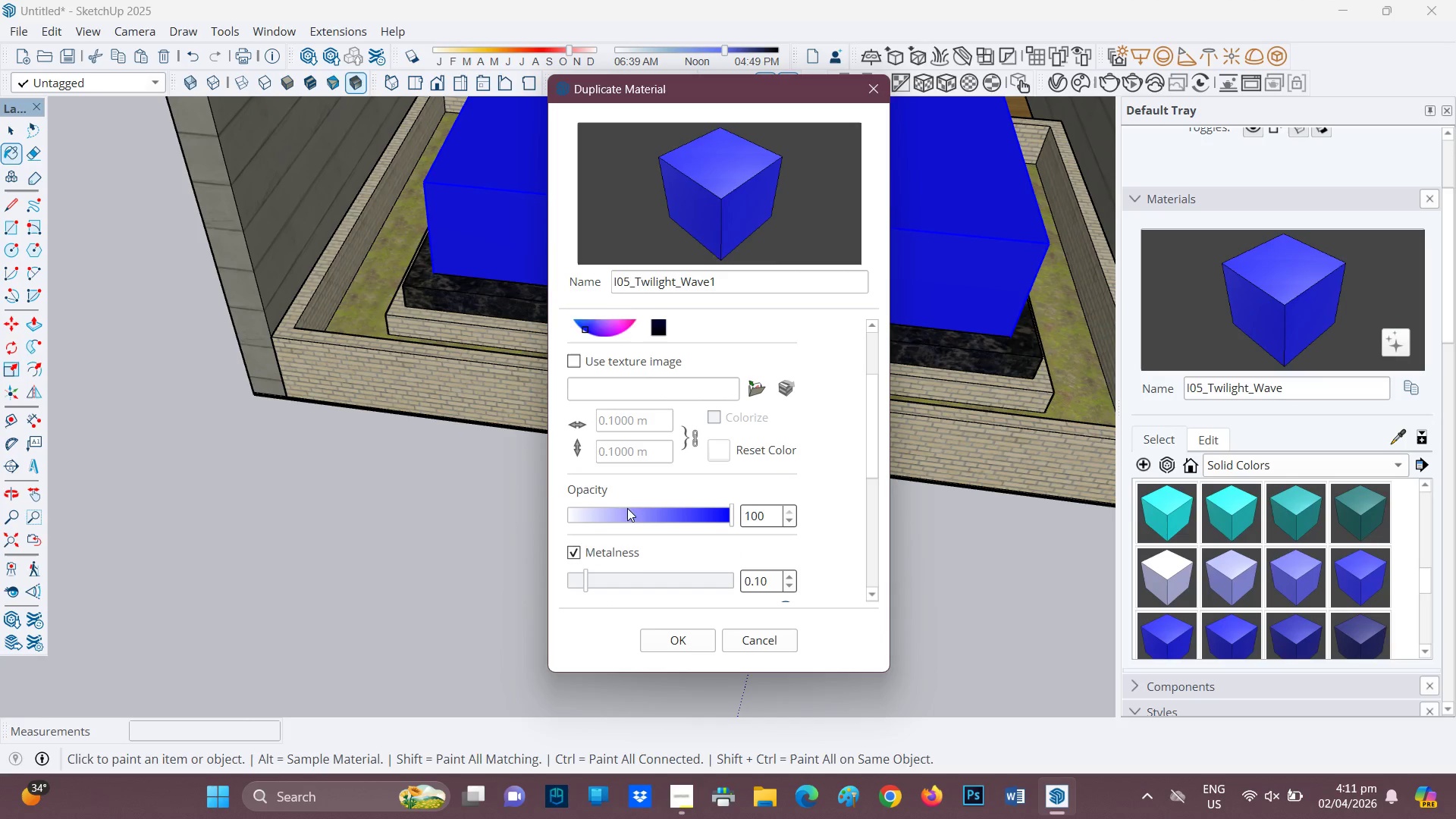 
left_click([624, 517])
 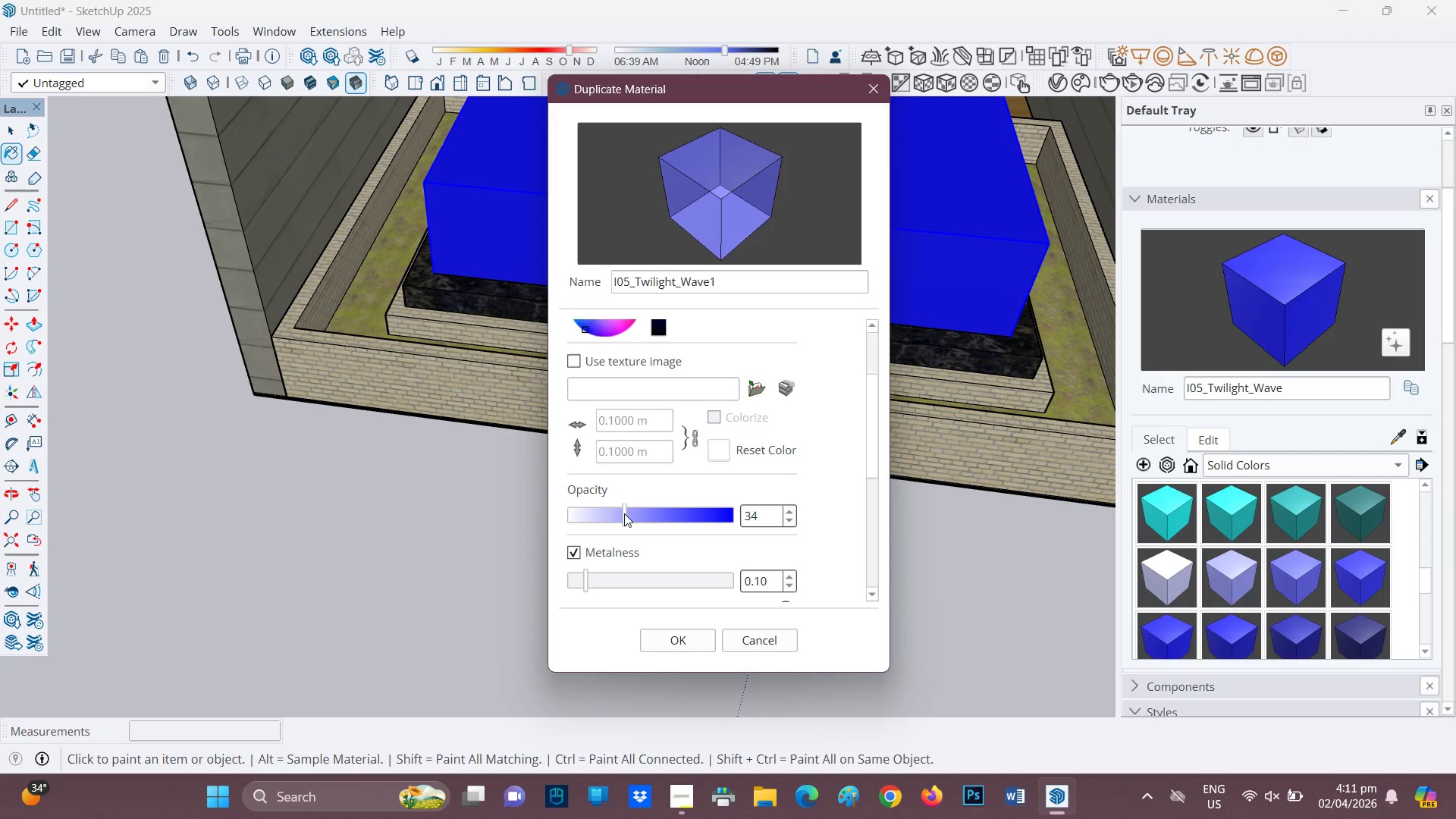 
left_click([617, 517])
 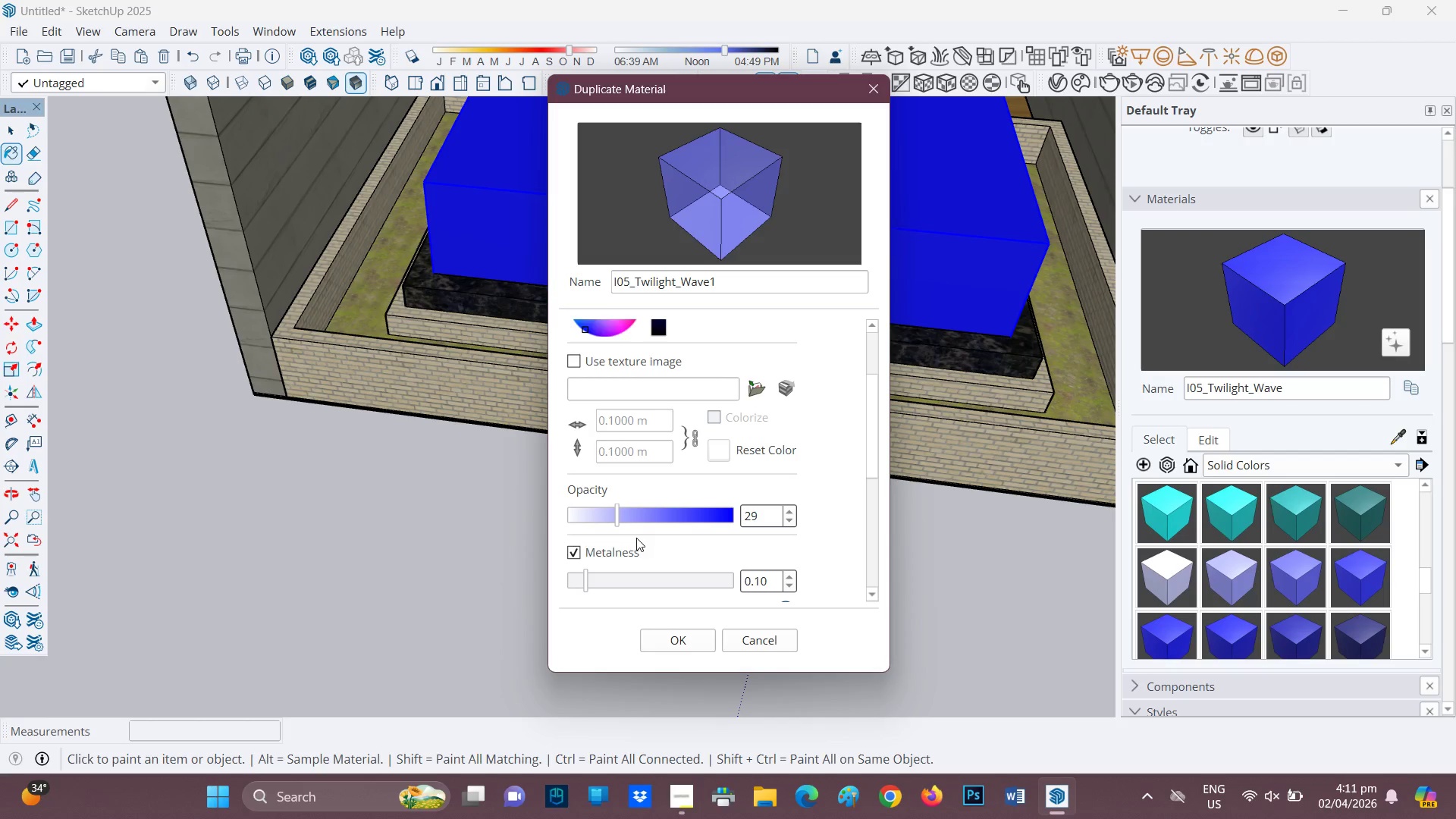 
scroll: coordinate [561, 466], scroll_direction: down, amount: 3.0
 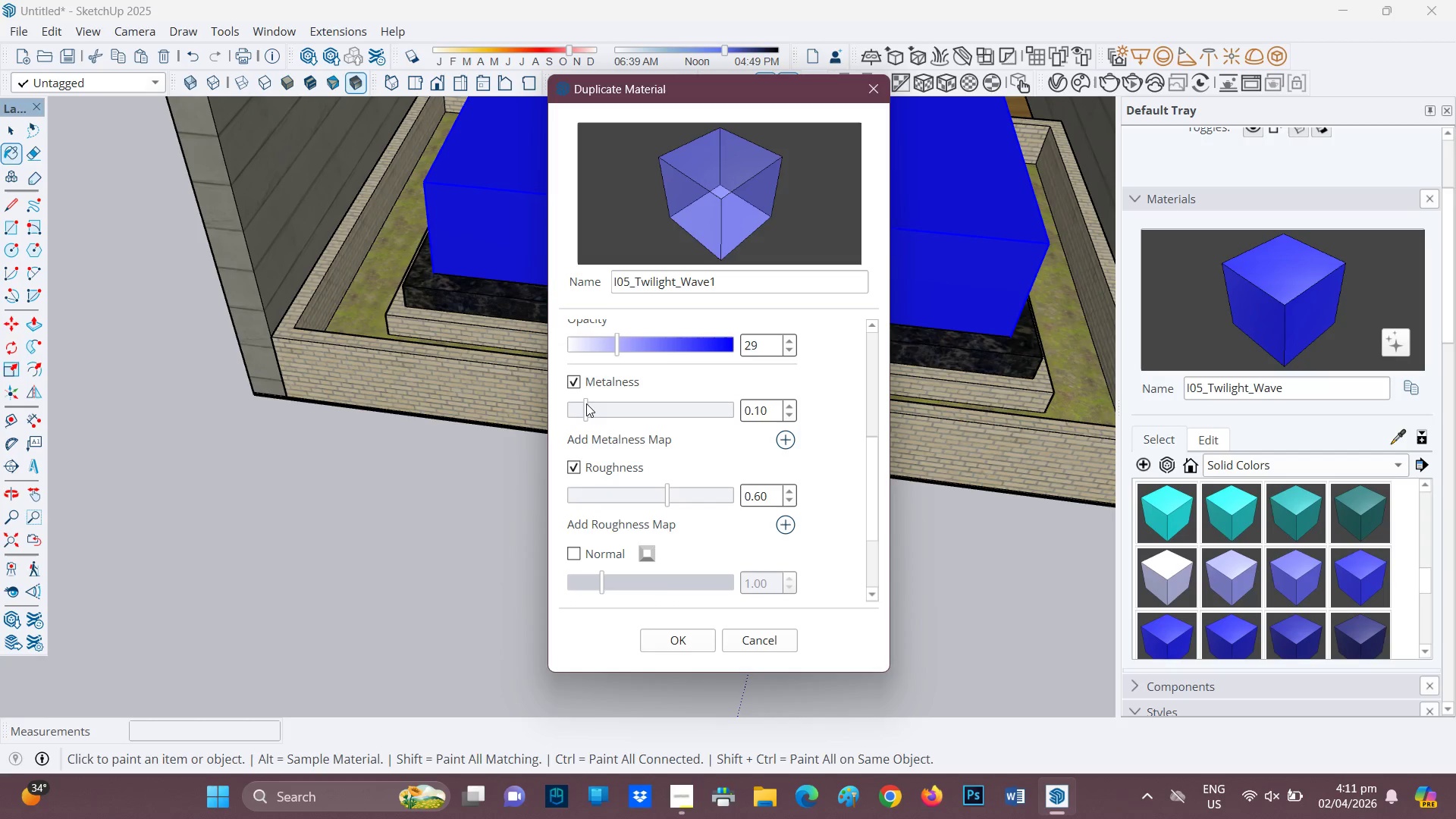 
left_click_drag(start_coordinate=[586, 403], to_coordinate=[568, 404])
 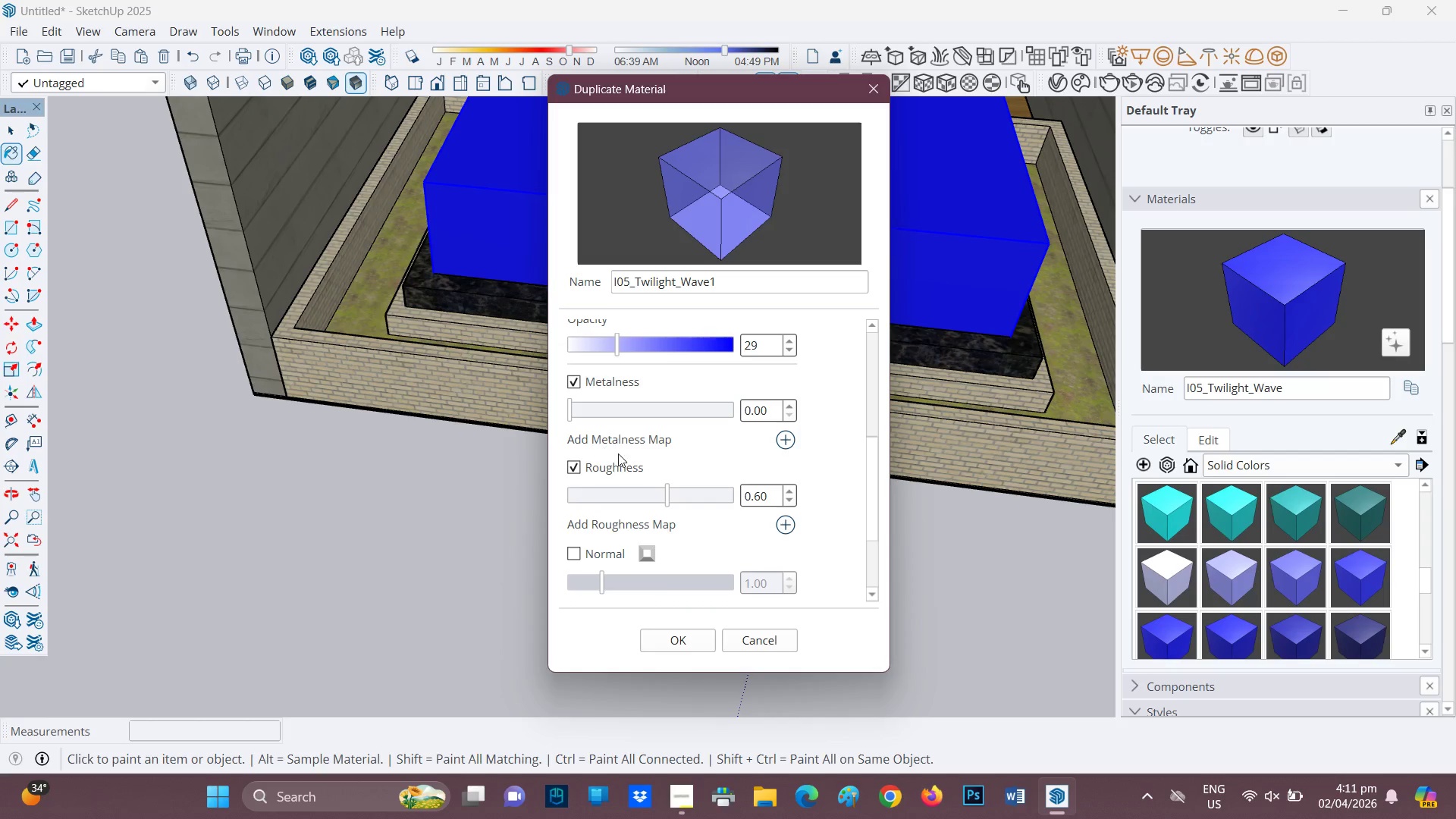 
scroll: coordinate [650, 505], scroll_direction: down, amount: 2.0
 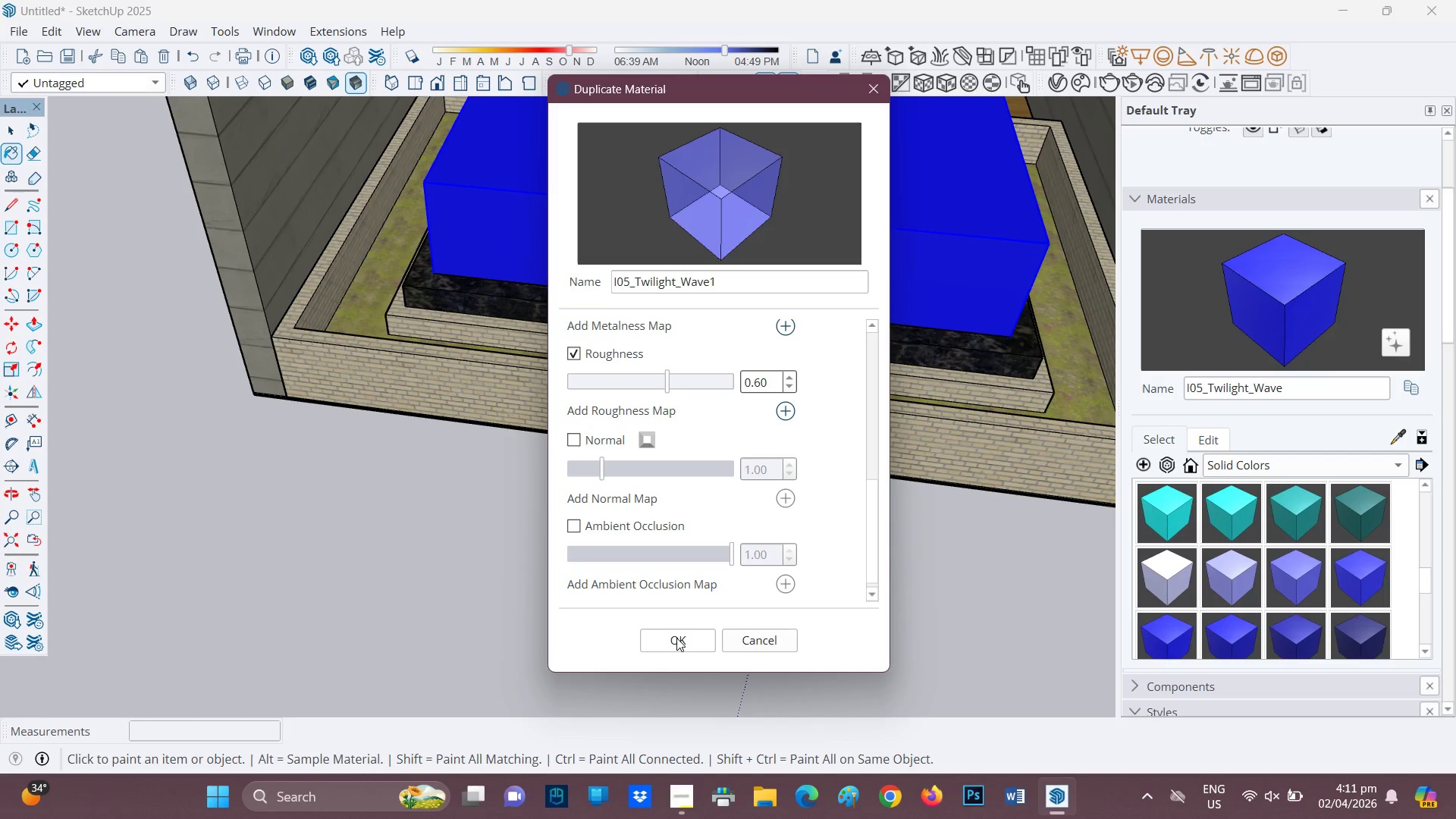 
left_click([676, 638])
 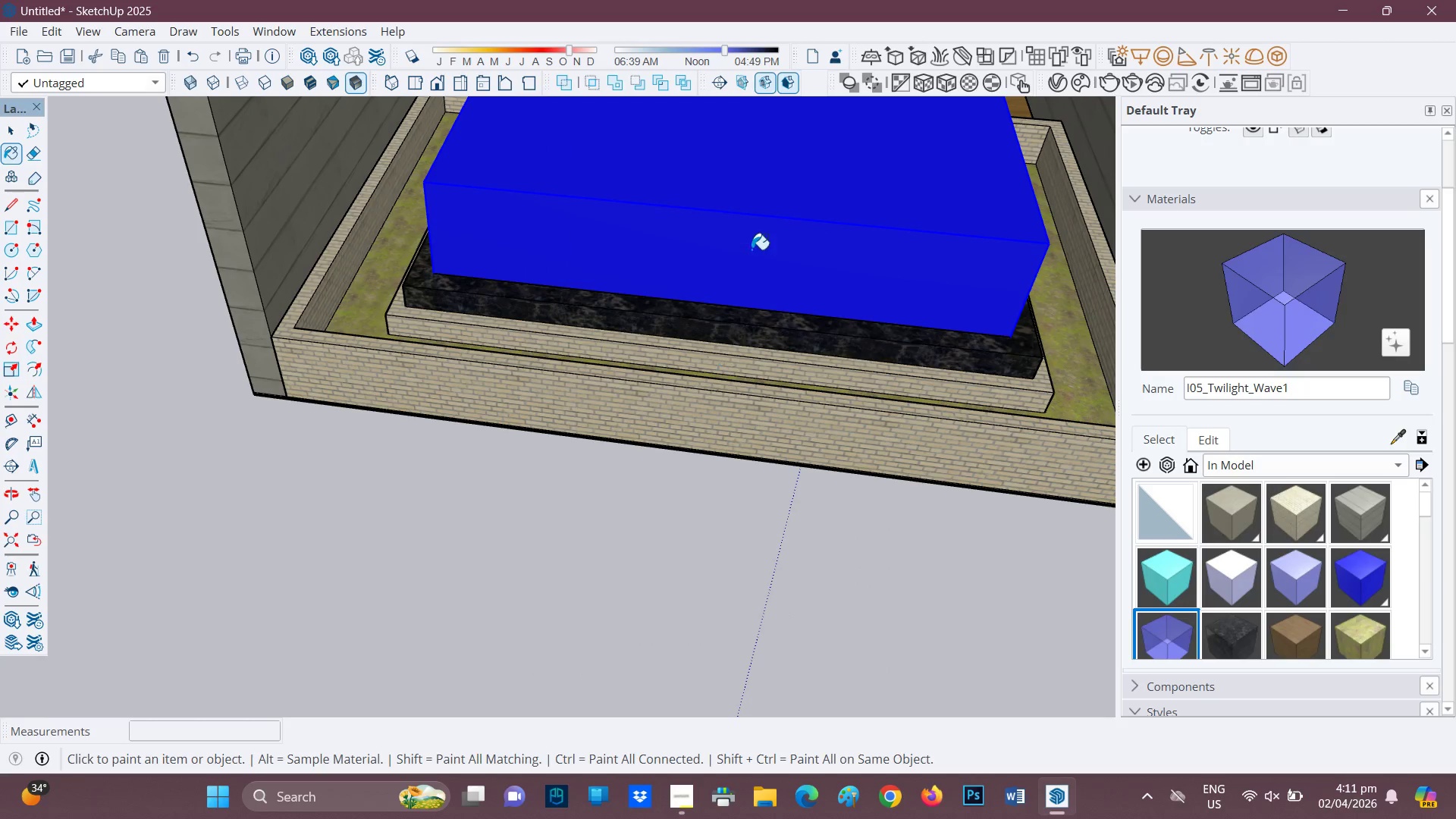 
left_click([754, 245])
 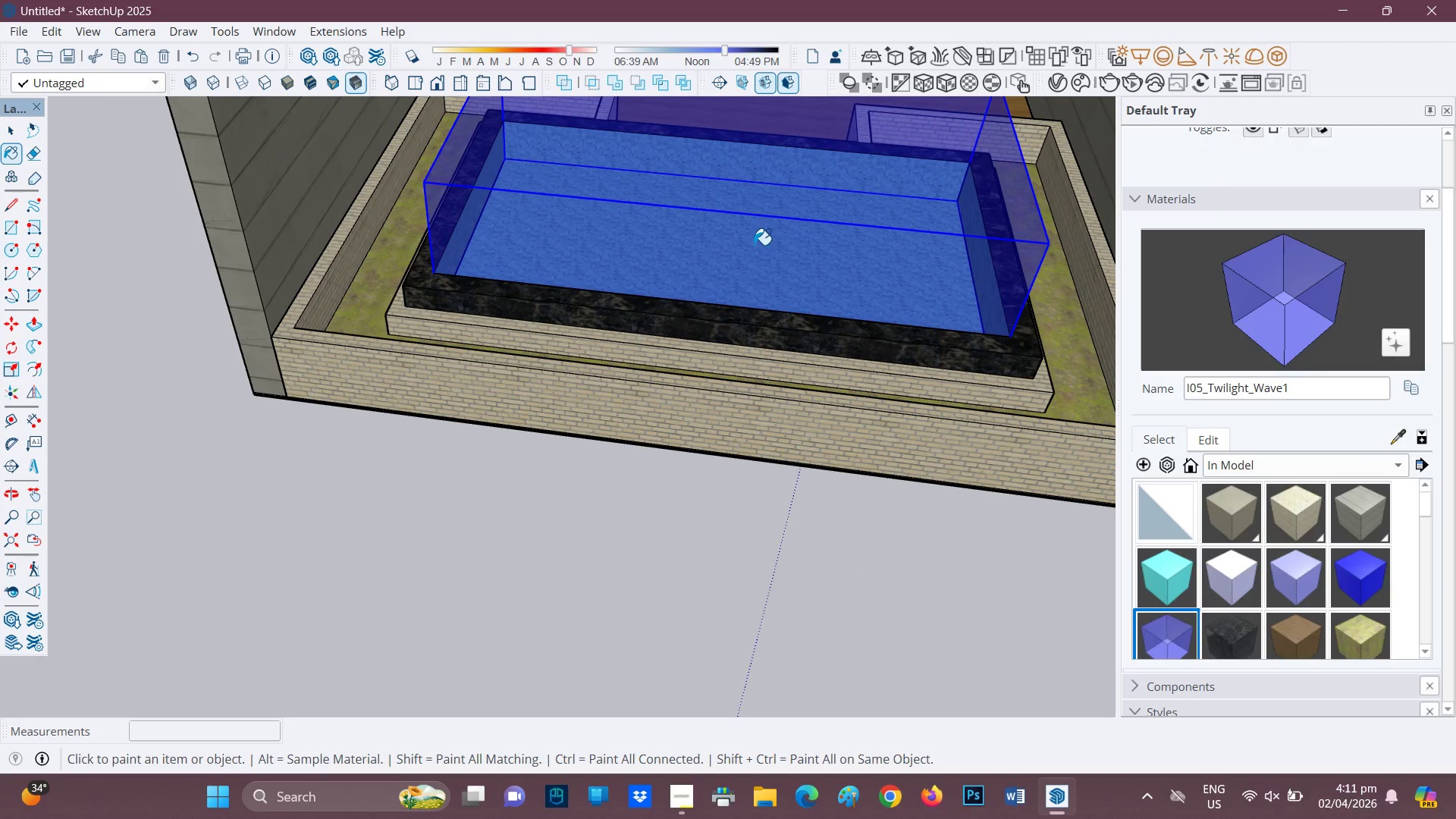 
scroll: coordinate [774, 252], scroll_direction: down, amount: 2.0
 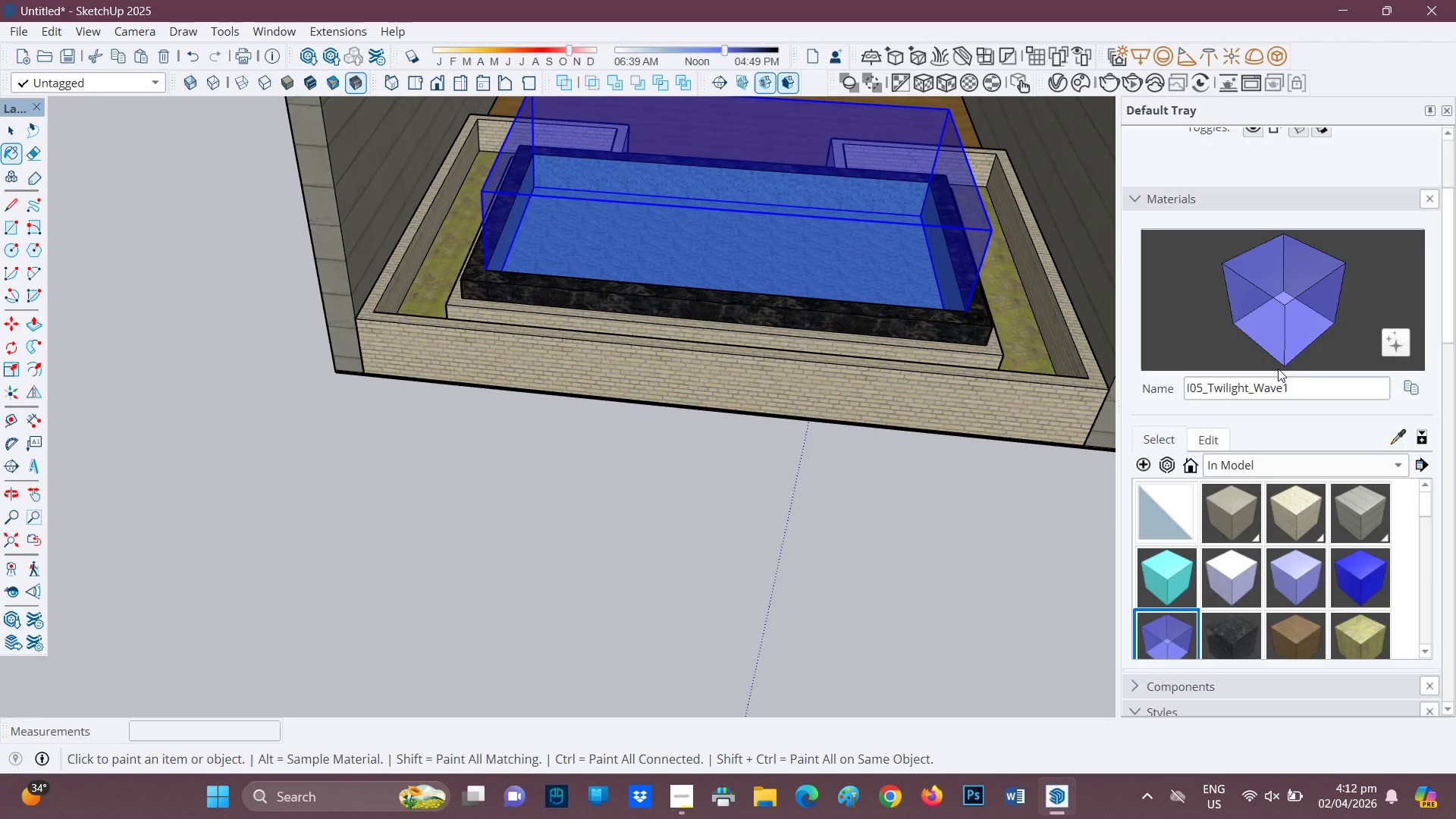 
left_click_drag(start_coordinate=[1302, 388], to_coordinate=[1089, 400])
 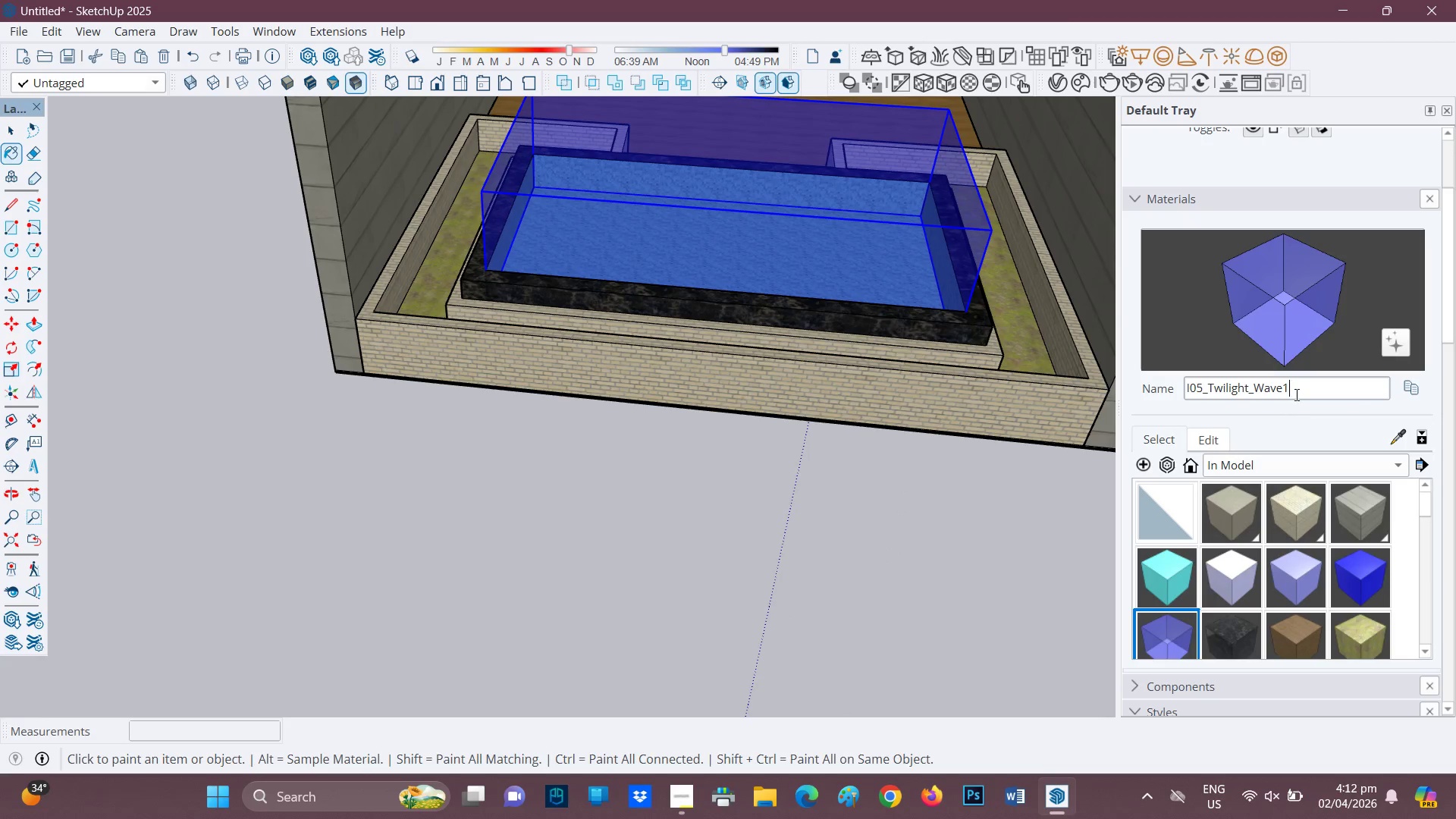 
left_click_drag(start_coordinate=[1296, 391], to_coordinate=[1080, 377])
 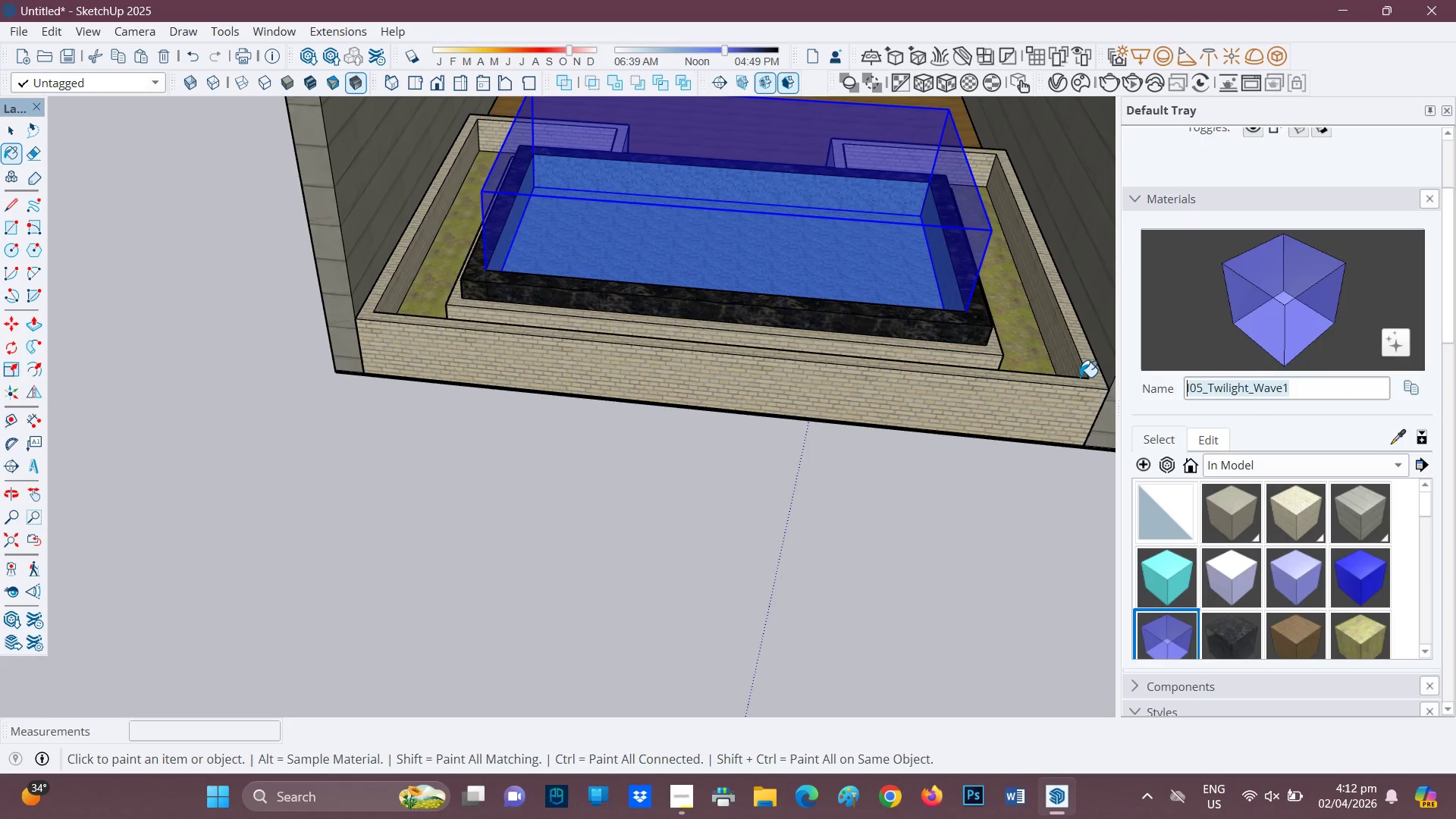 
type(water)
 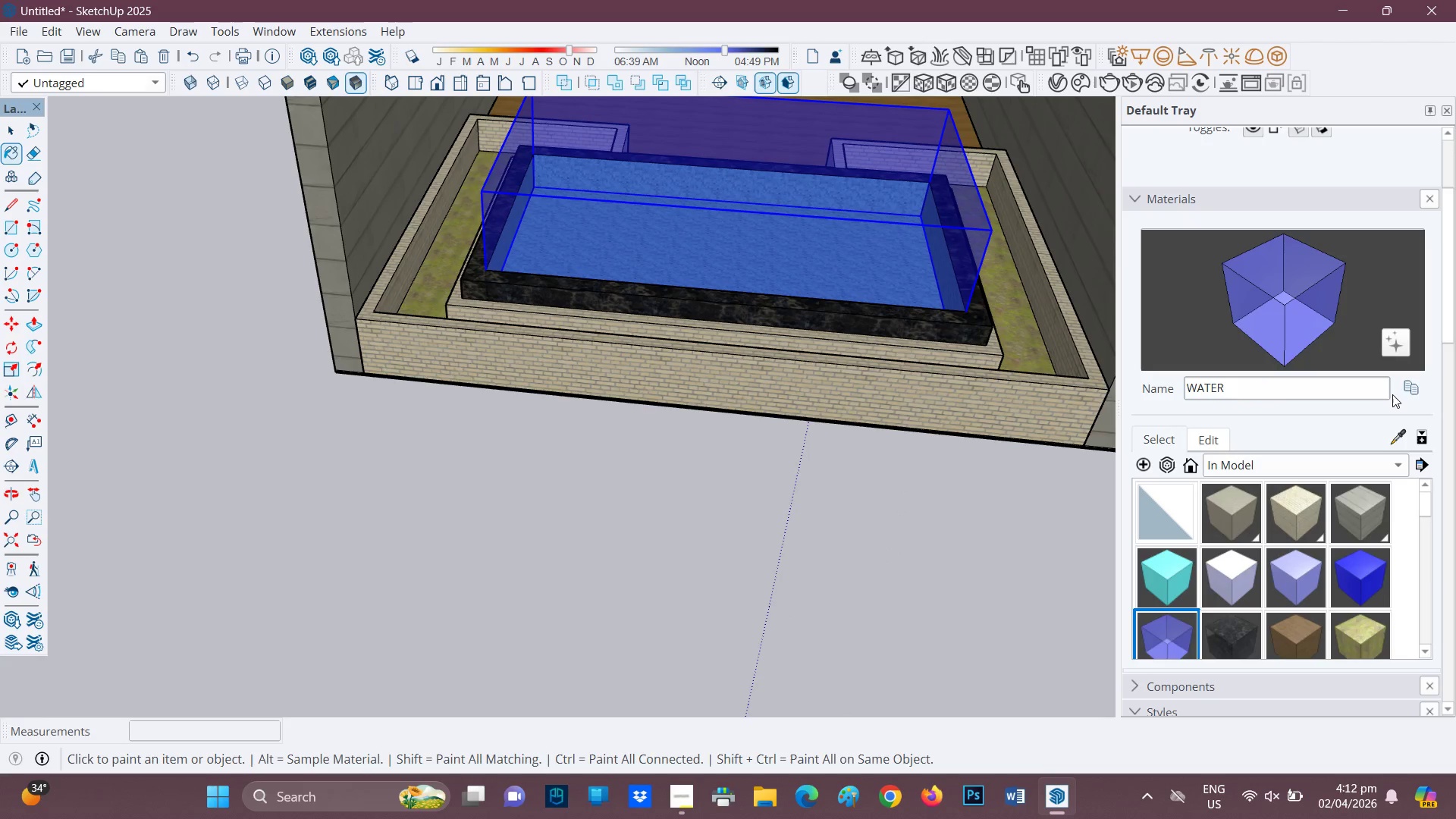 
left_click([1411, 384])
 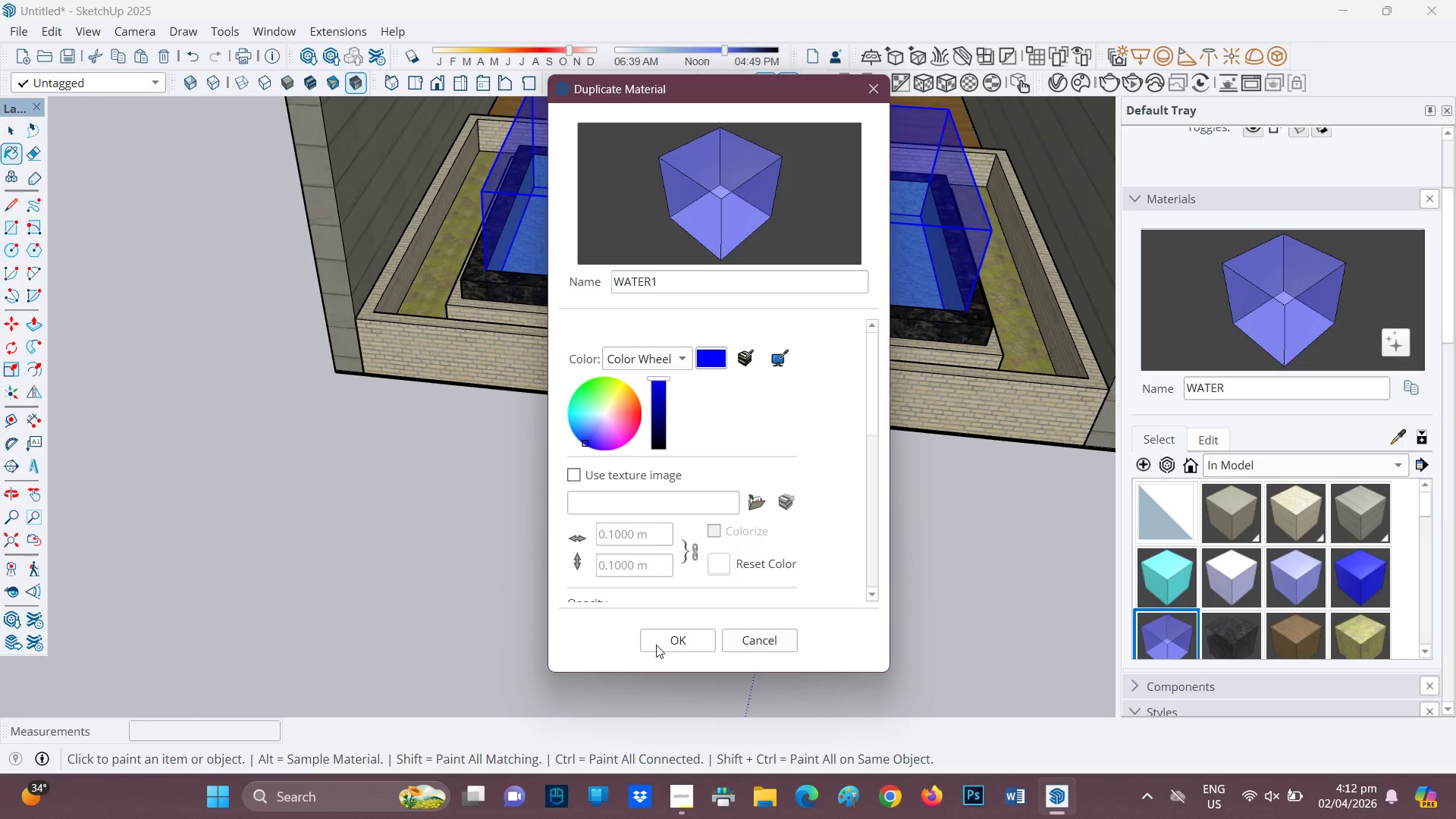 
left_click_drag(start_coordinate=[768, 222], to_coordinate=[770, 216])
 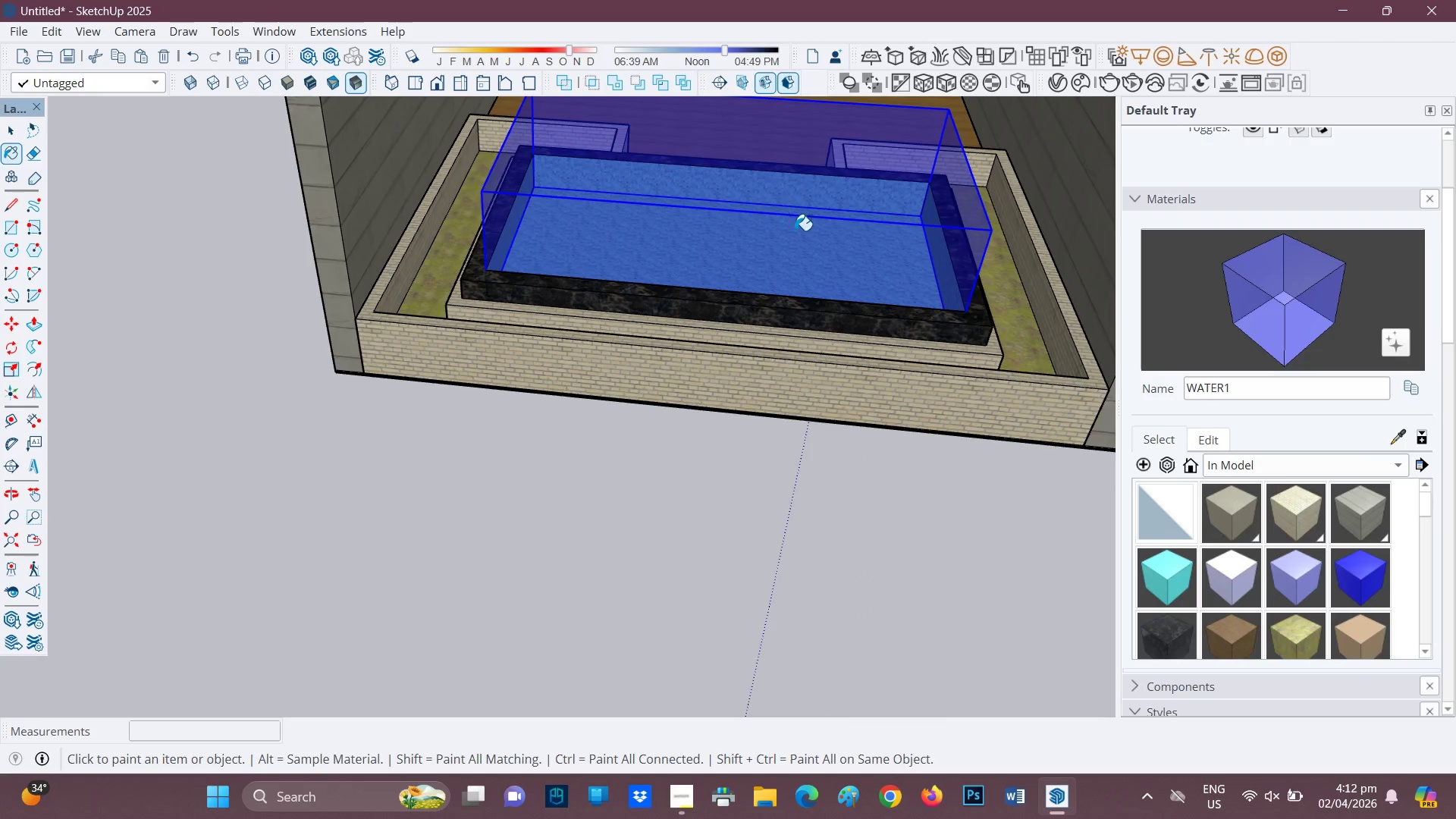 
key(Space)
 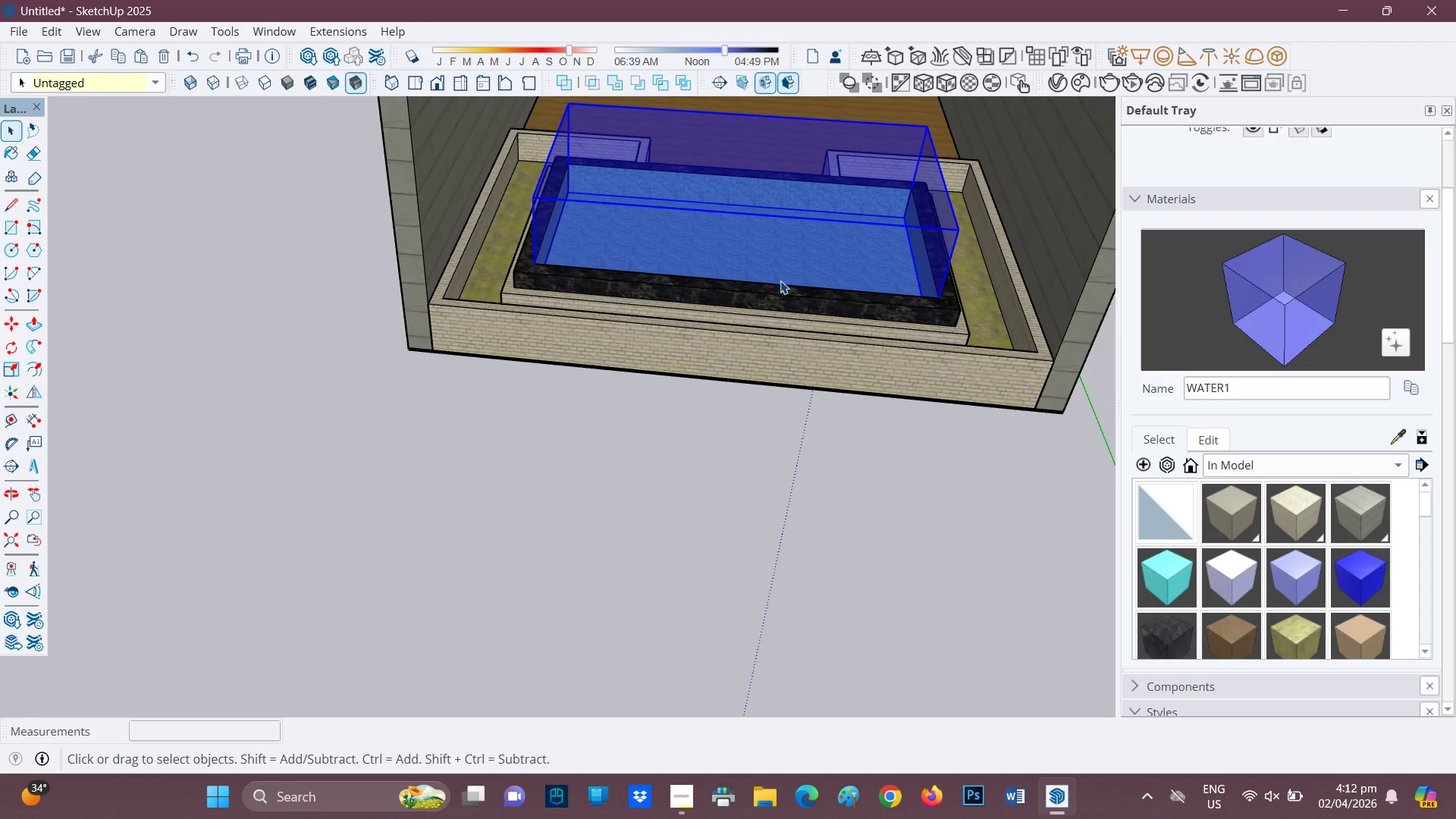 
scroll: coordinate [799, 229], scroll_direction: down, amount: 2.0
 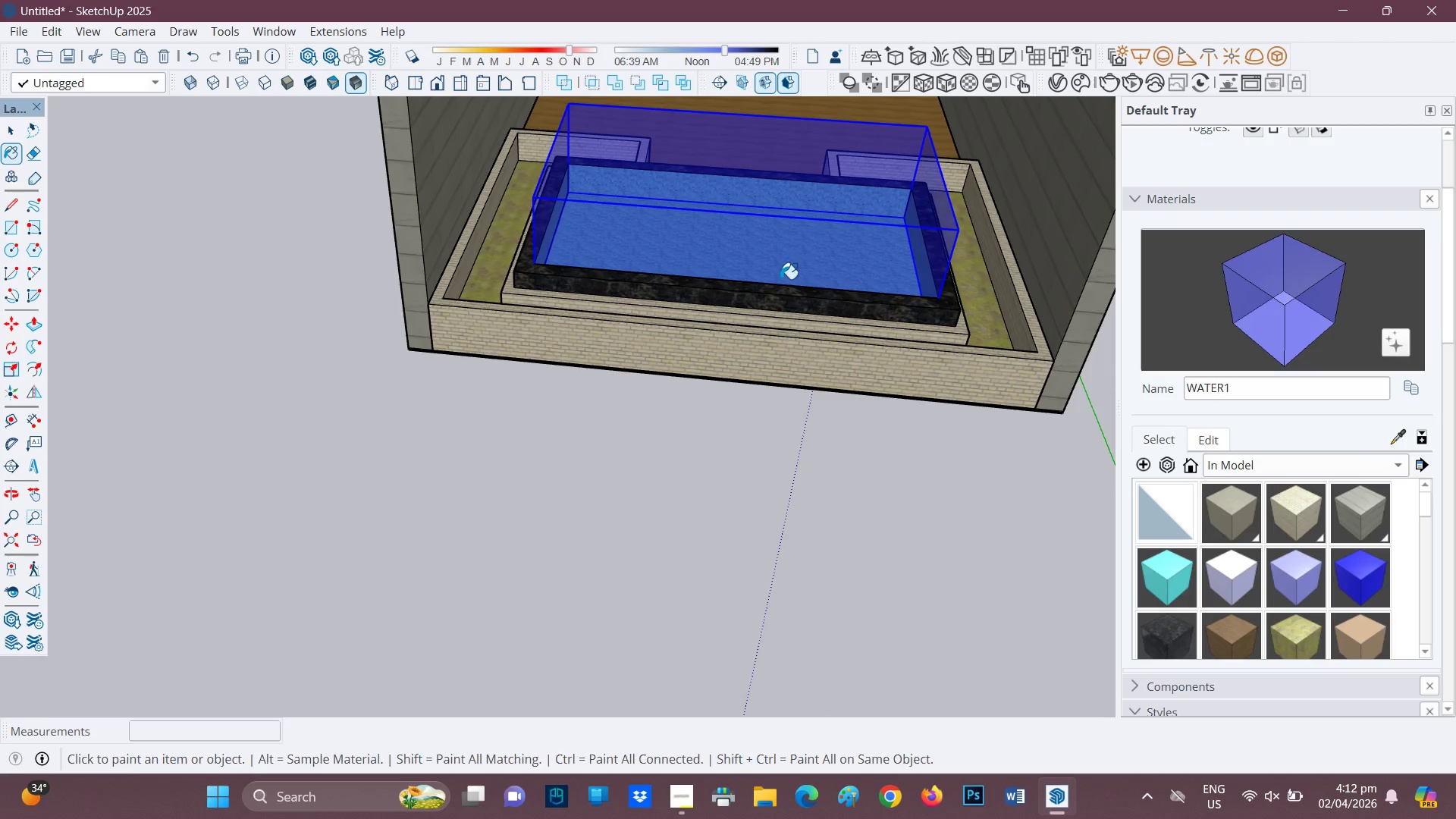 
scroll: coordinate [769, 234], scroll_direction: up, amount: 4.0
 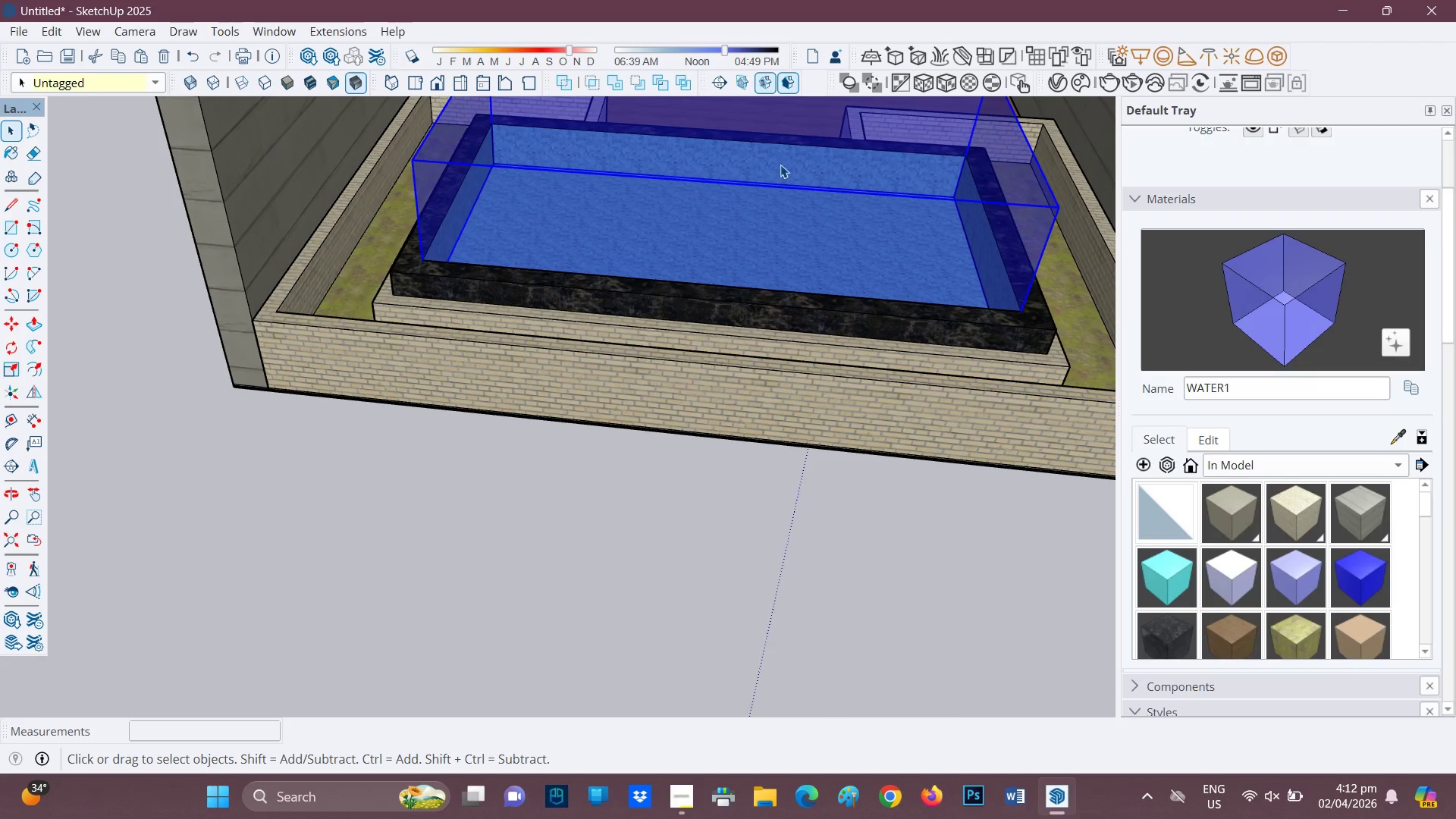 
key(H)
 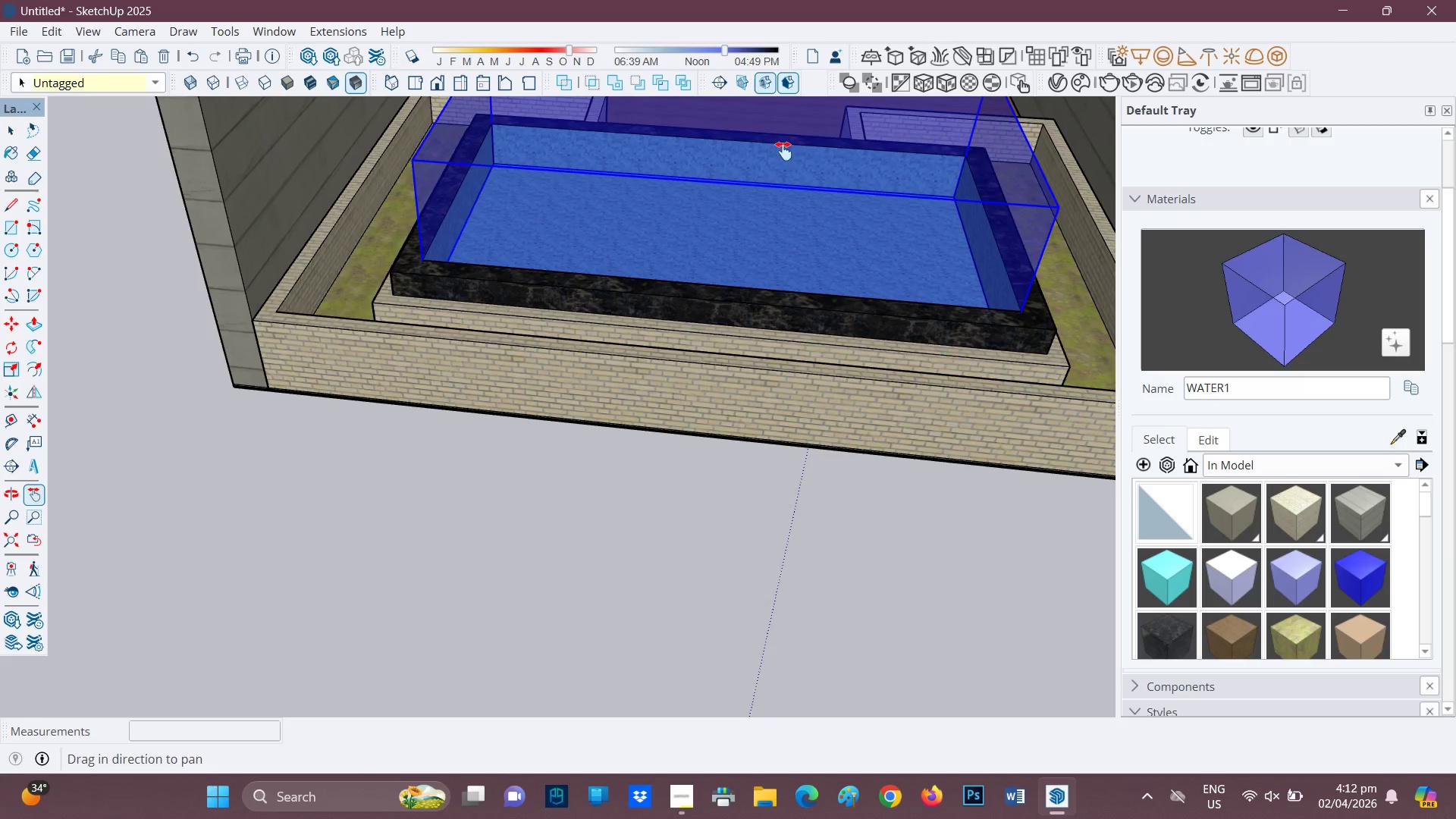 
left_click_drag(start_coordinate=[783, 152], to_coordinate=[706, 331])
 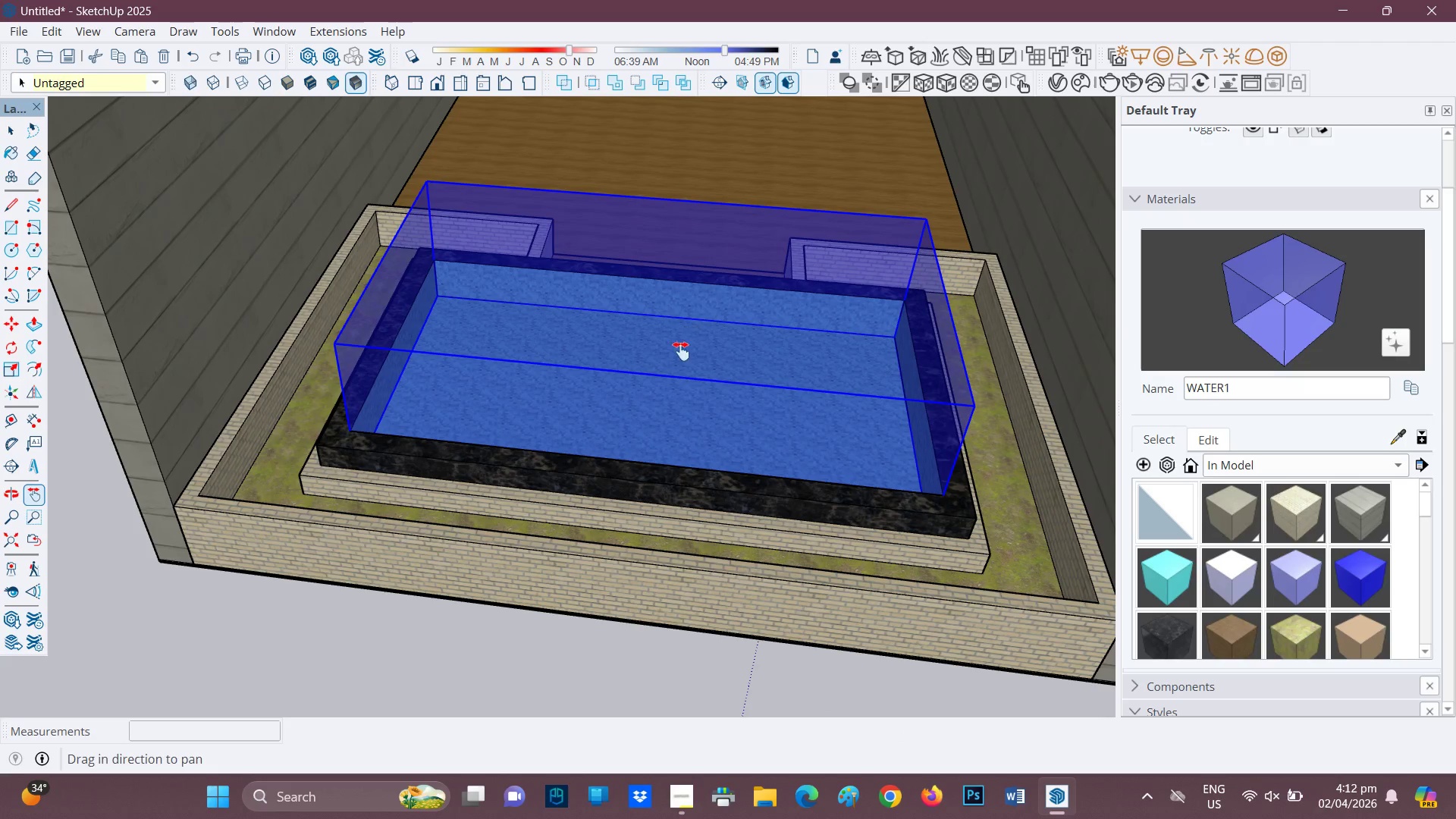 
key(Space)
 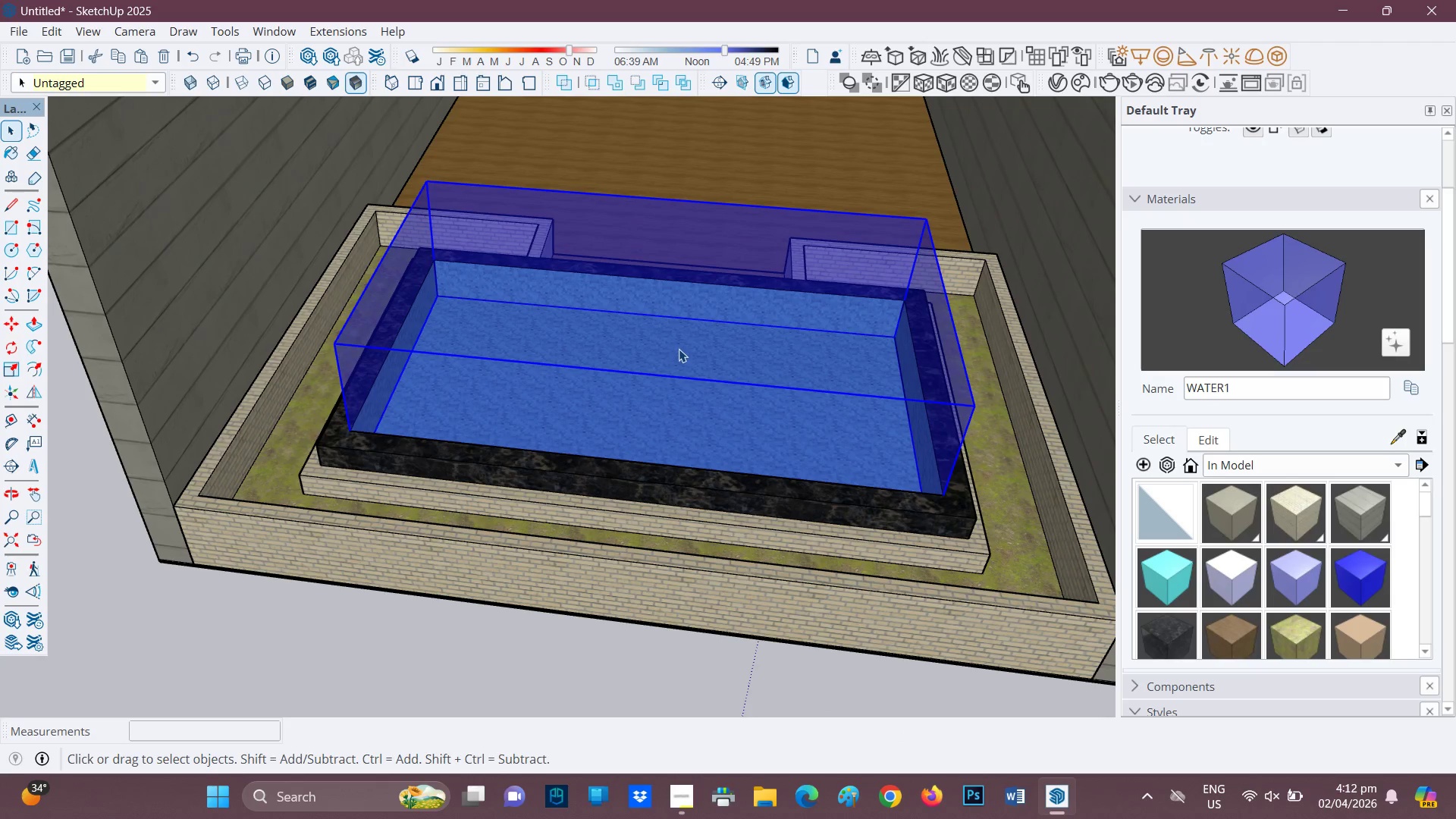 
double_click([679, 348])
 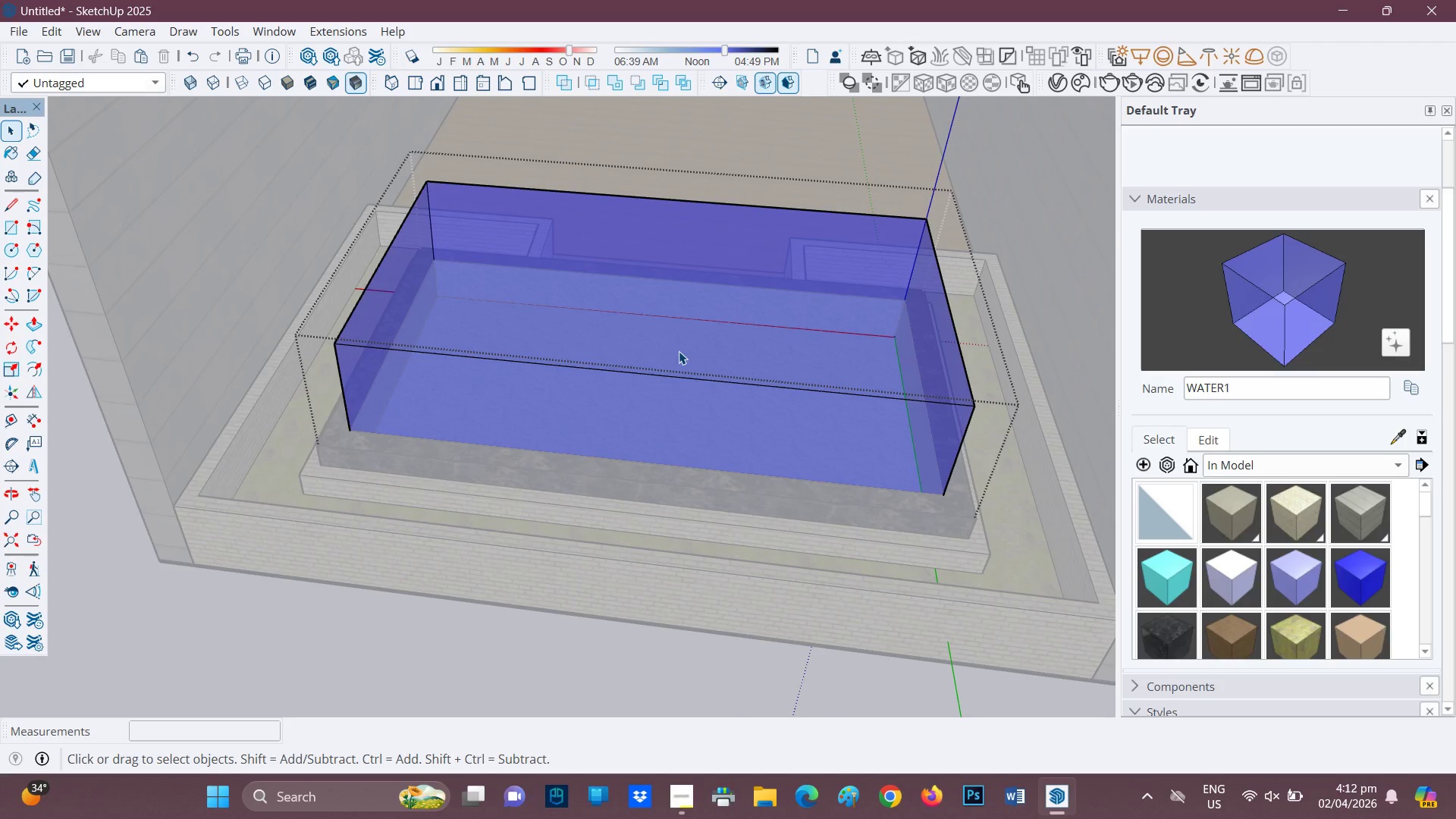 
key(P)
 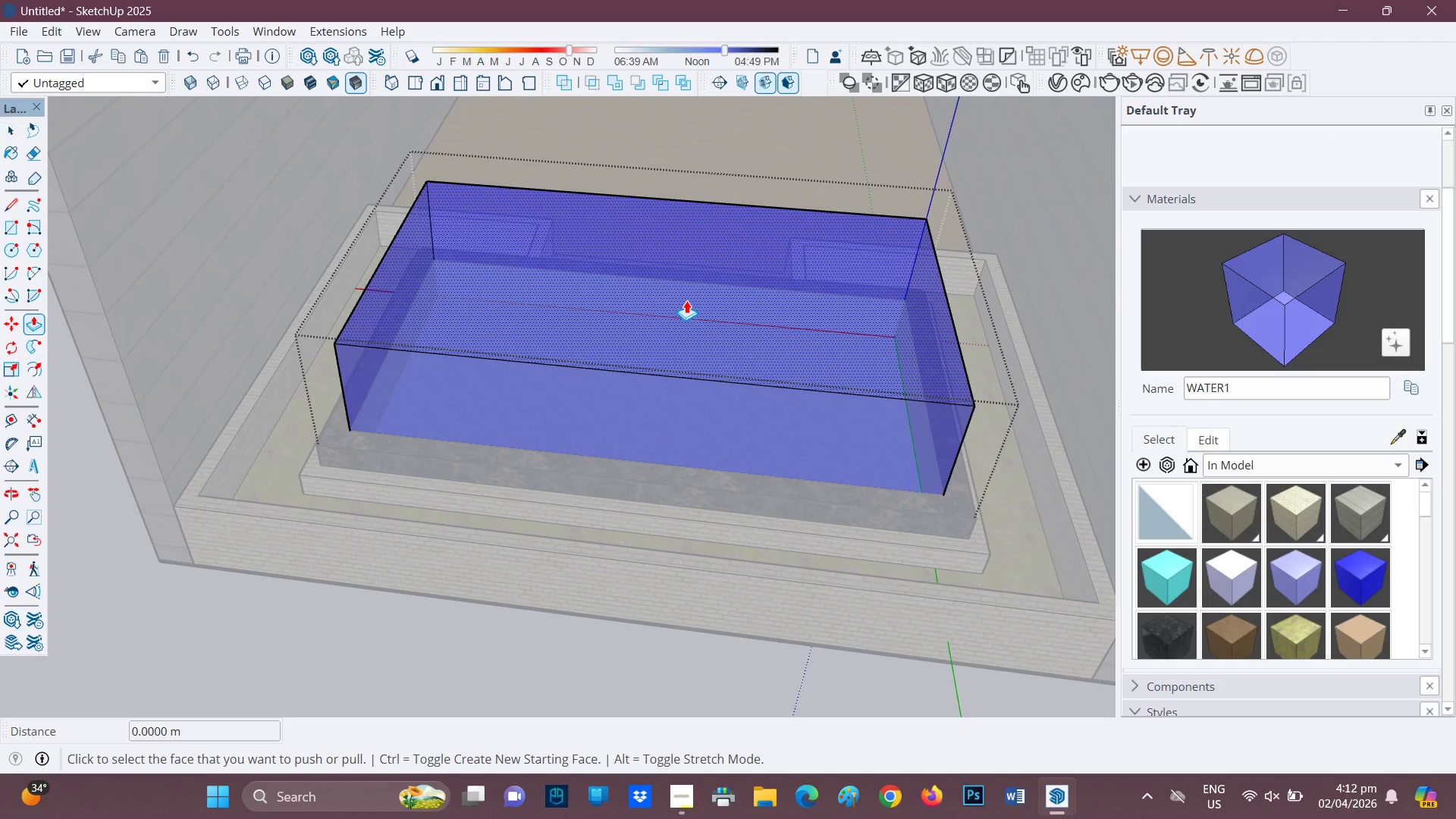 
left_click([686, 300])
 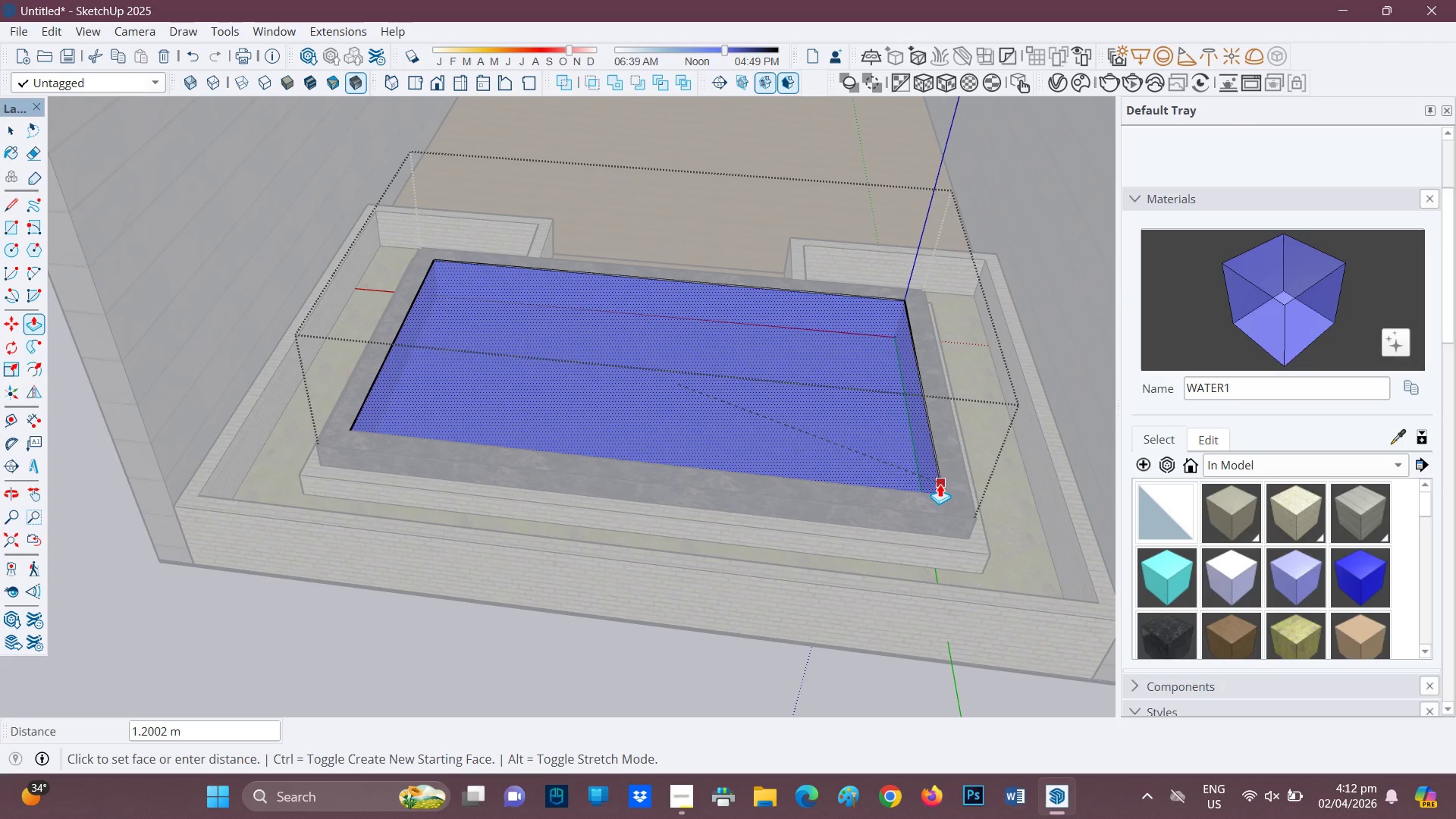 
left_click([940, 482])
 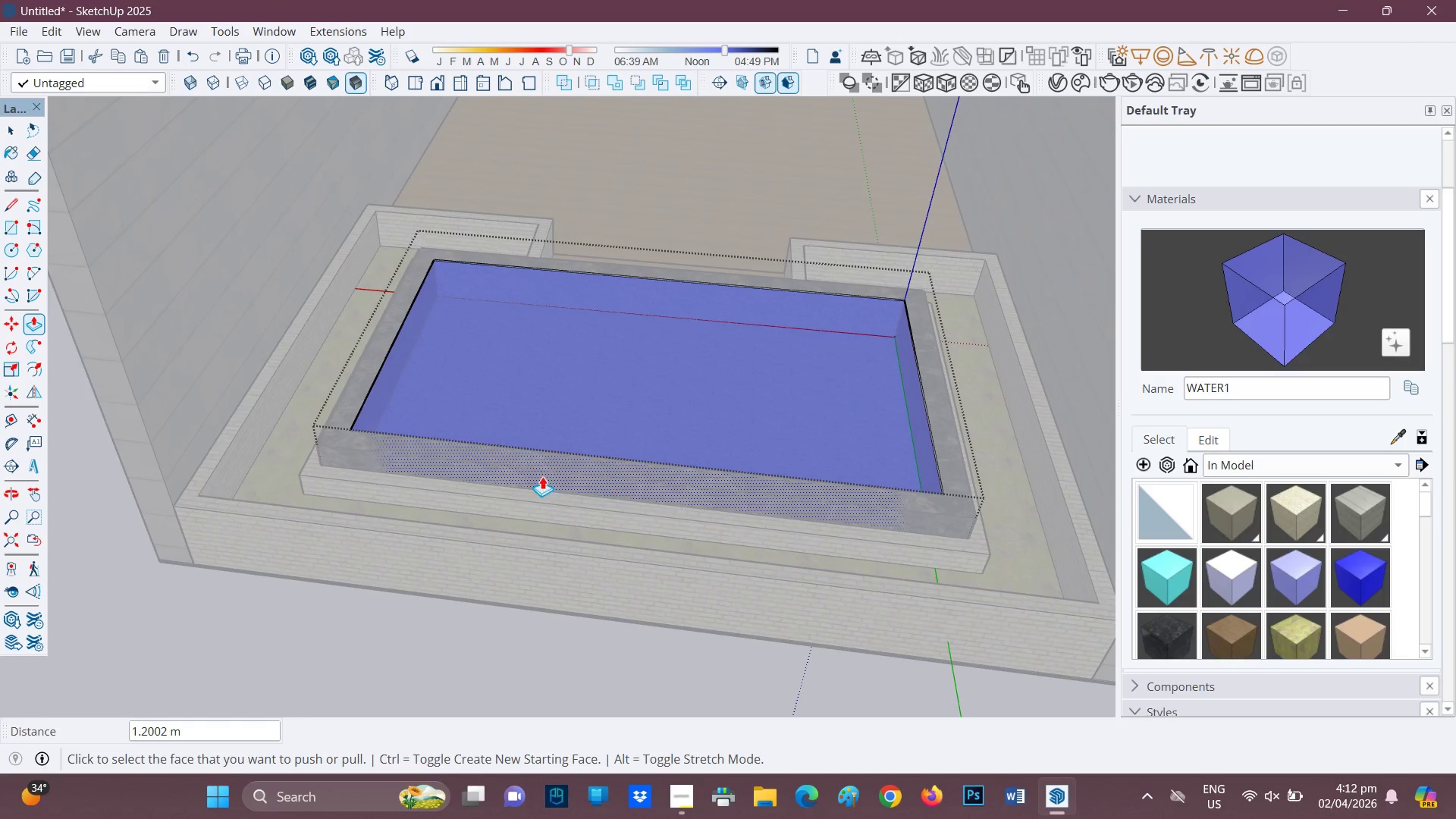 
key(Space)
 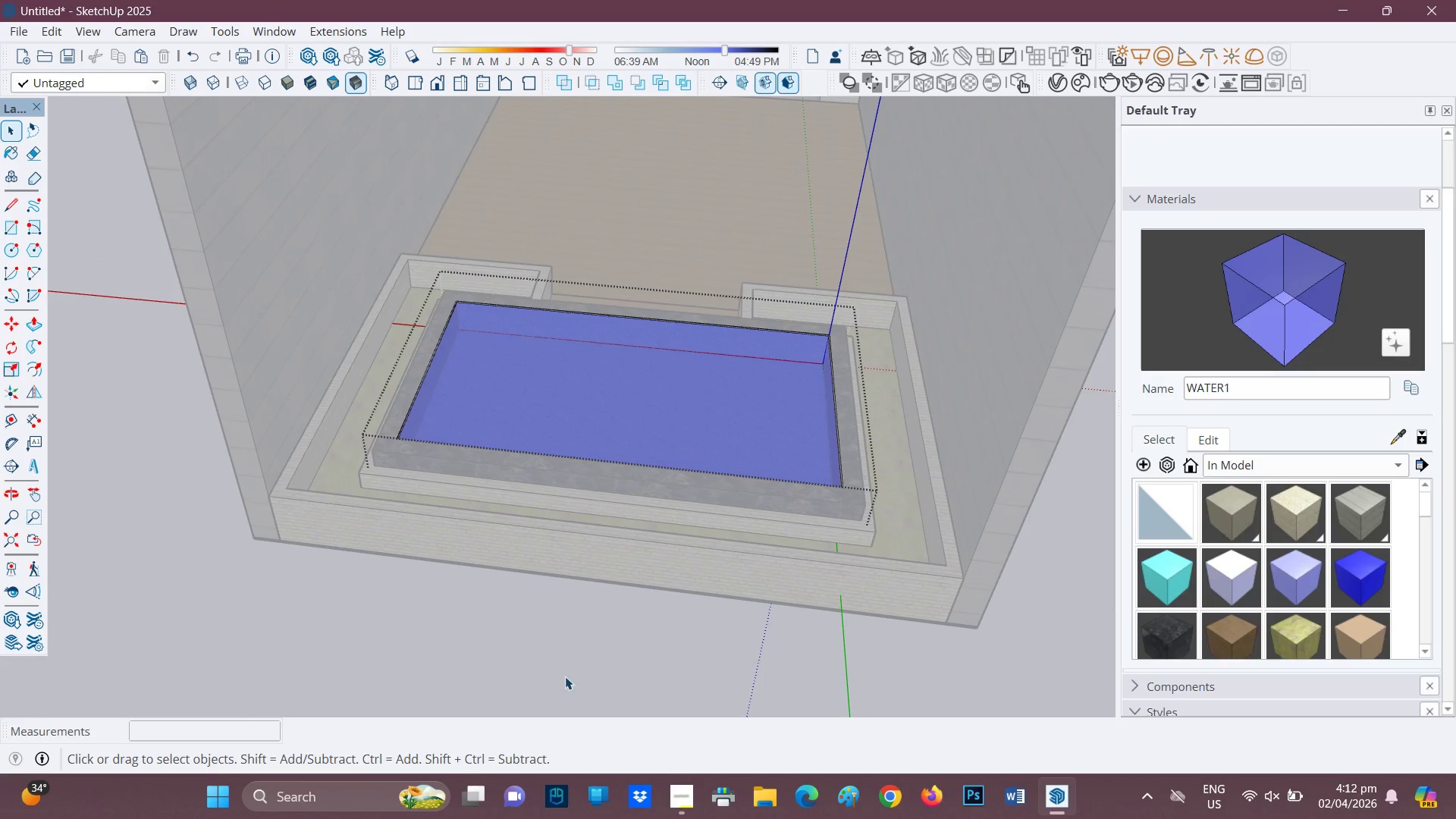 
scroll: coordinate [551, 466], scroll_direction: down, amount: 3.0
 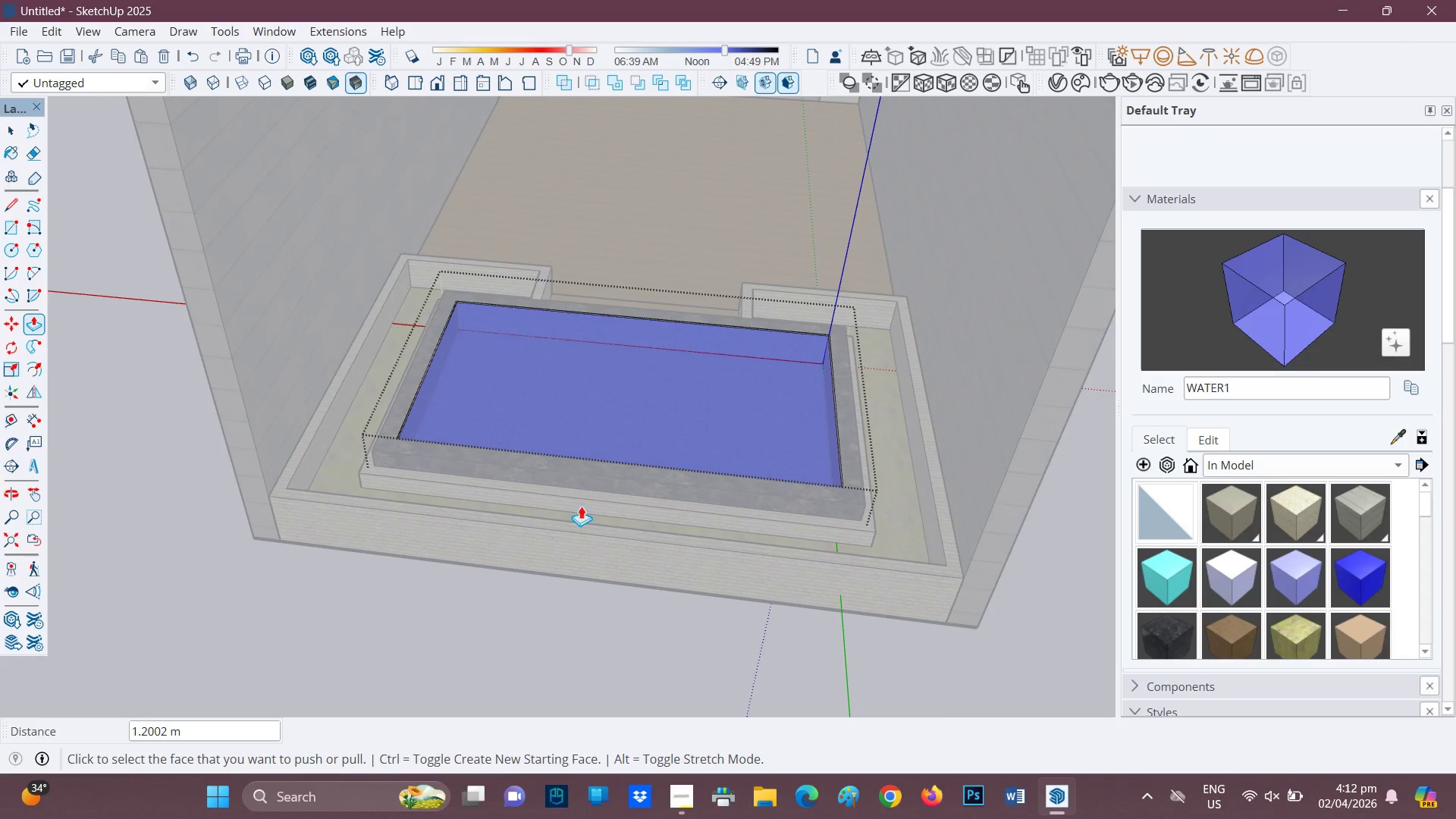 
left_click([564, 673])
 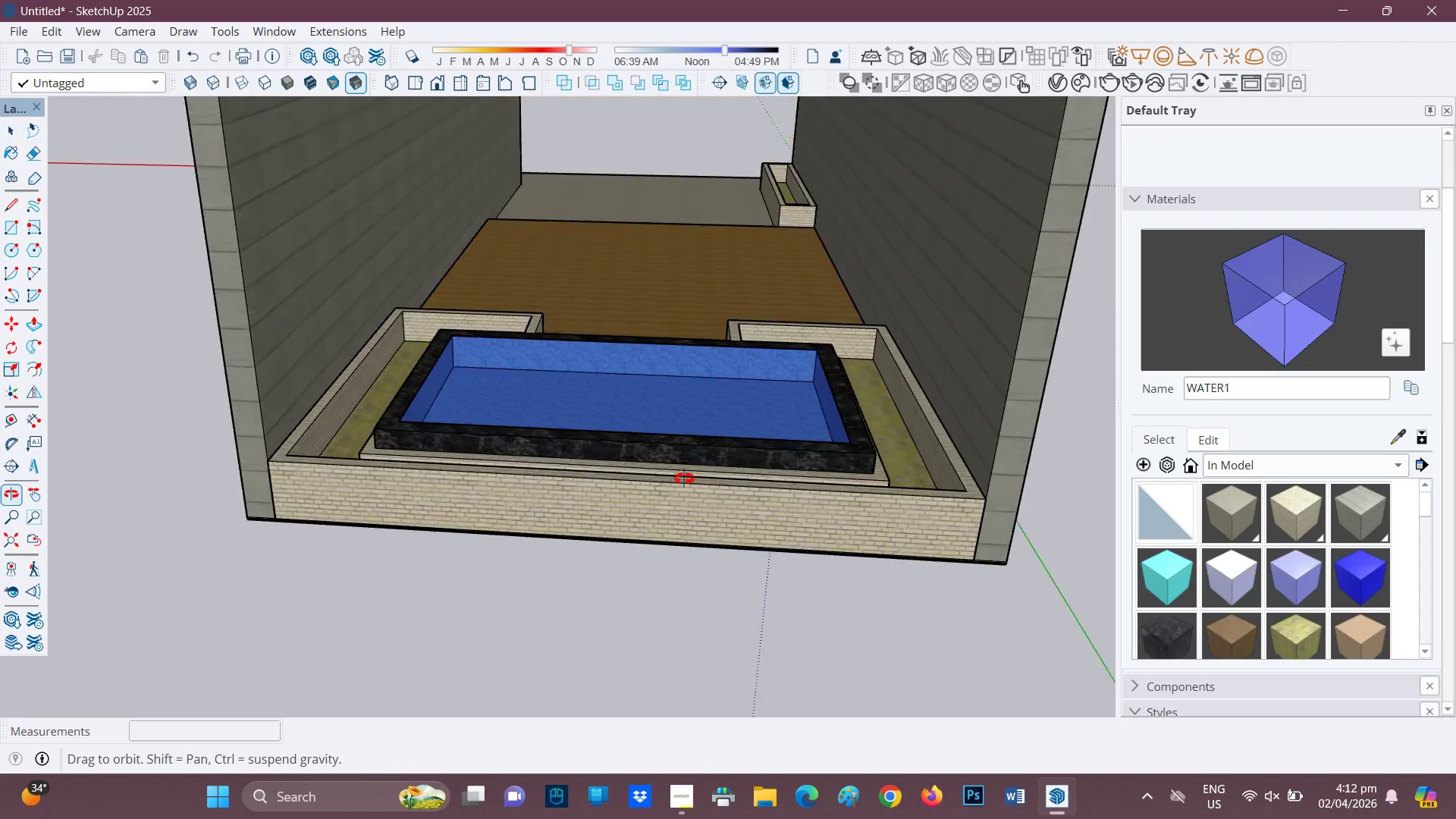 
scroll: coordinate [500, 391], scroll_direction: down, amount: 10.0
 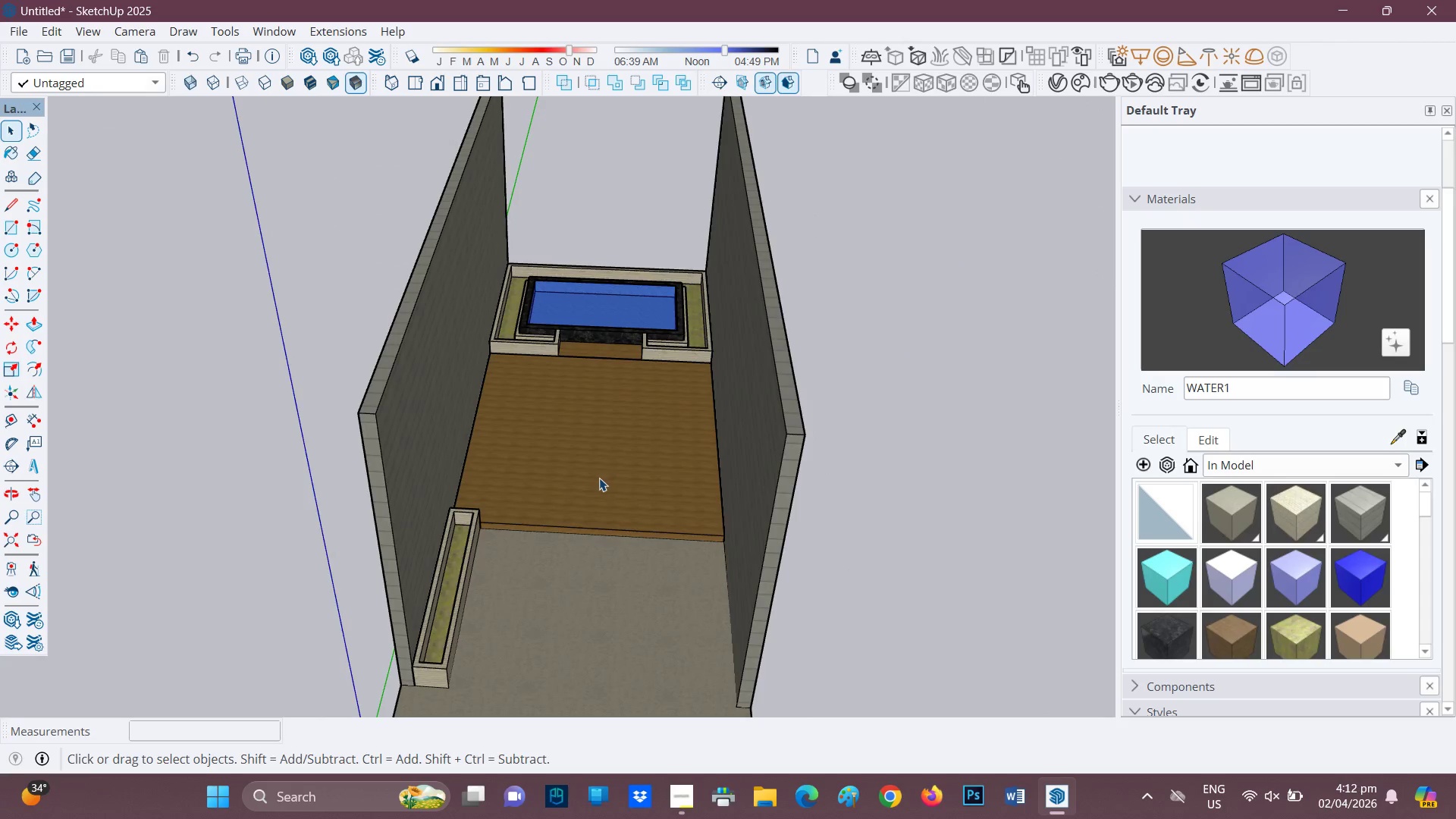 
scroll: coordinate [576, 521], scroll_direction: up, amount: 2.0
 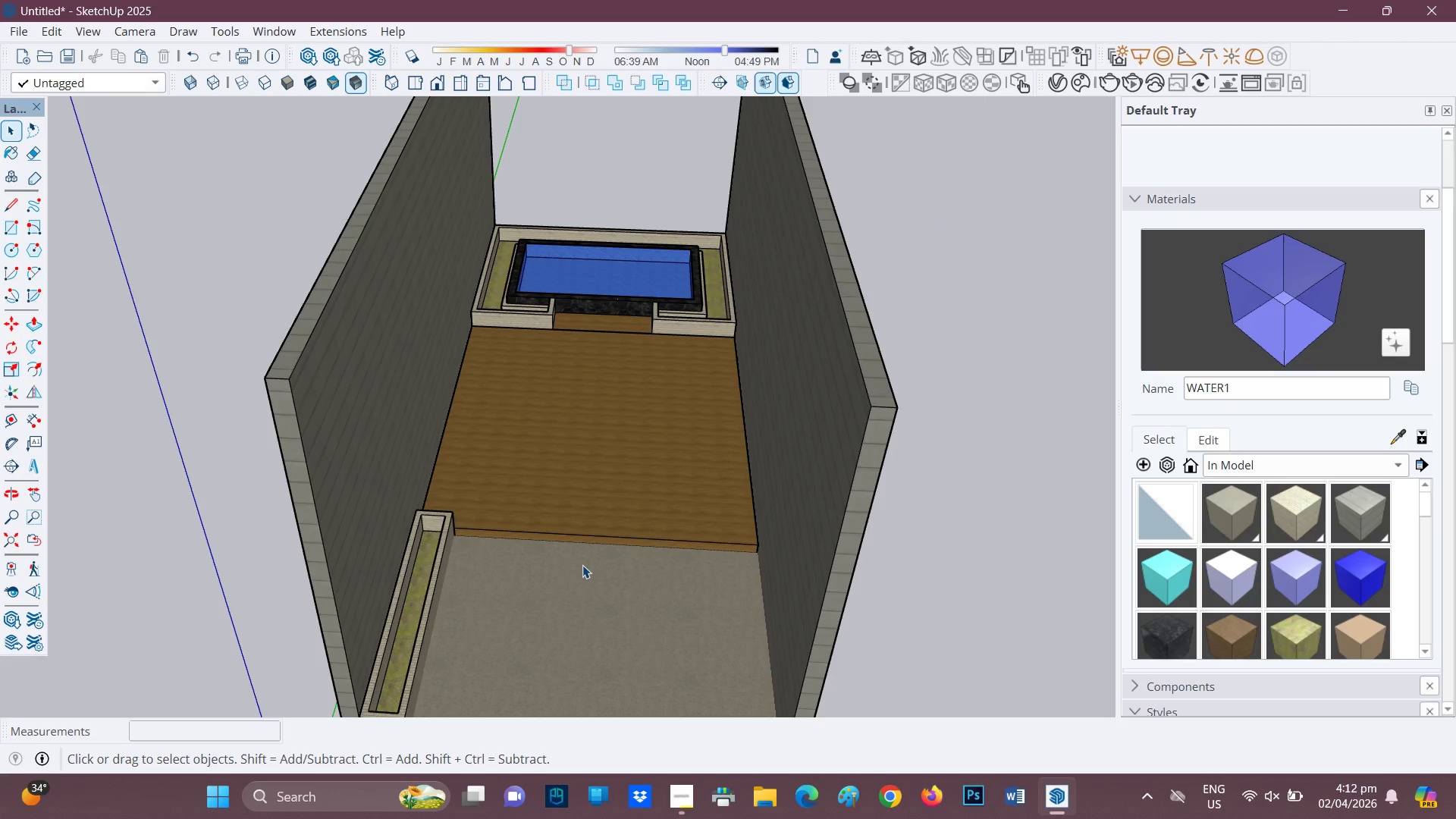 
key(H)
 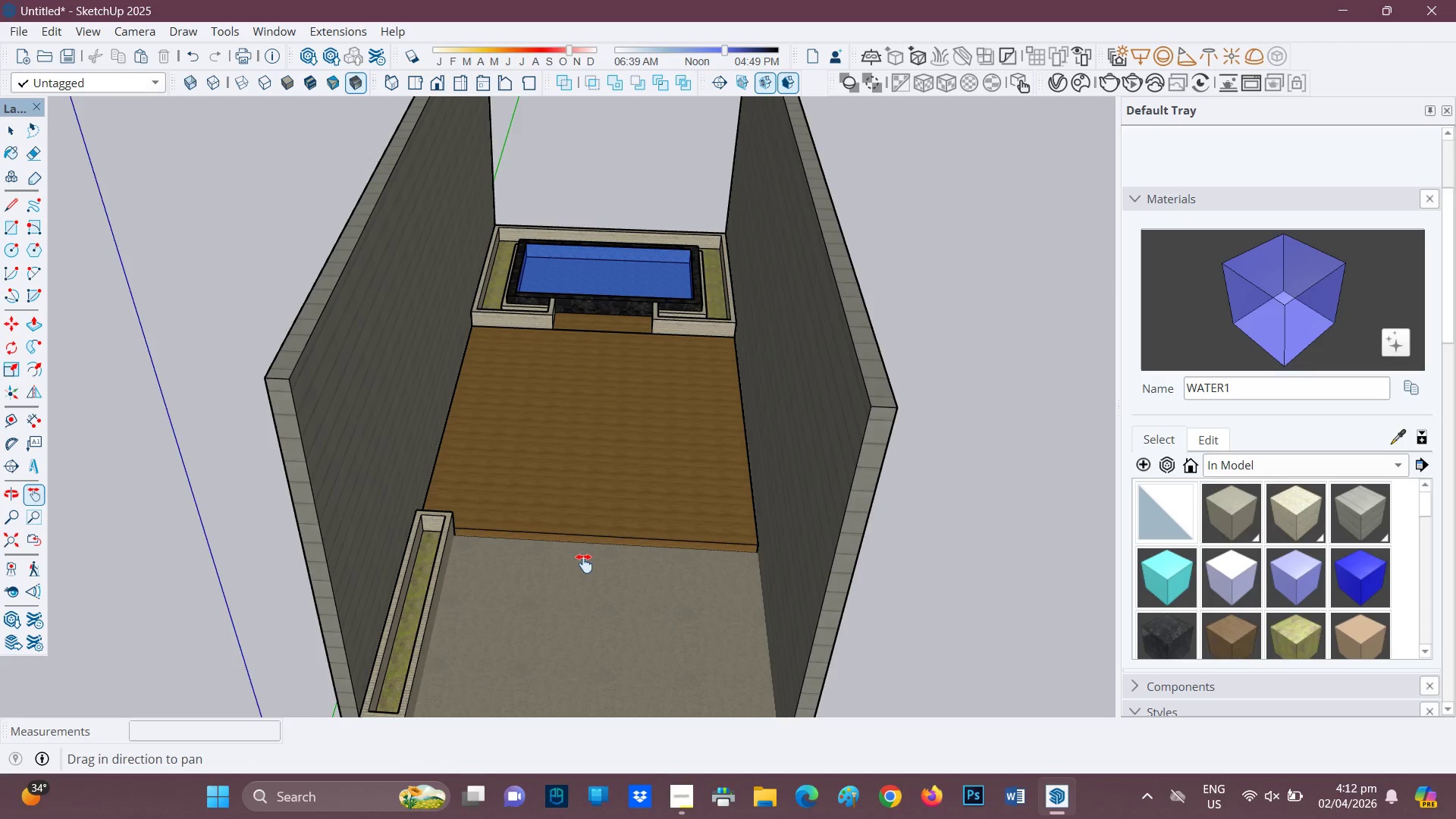 
left_click_drag(start_coordinate=[588, 556], to_coordinate=[629, 392])
 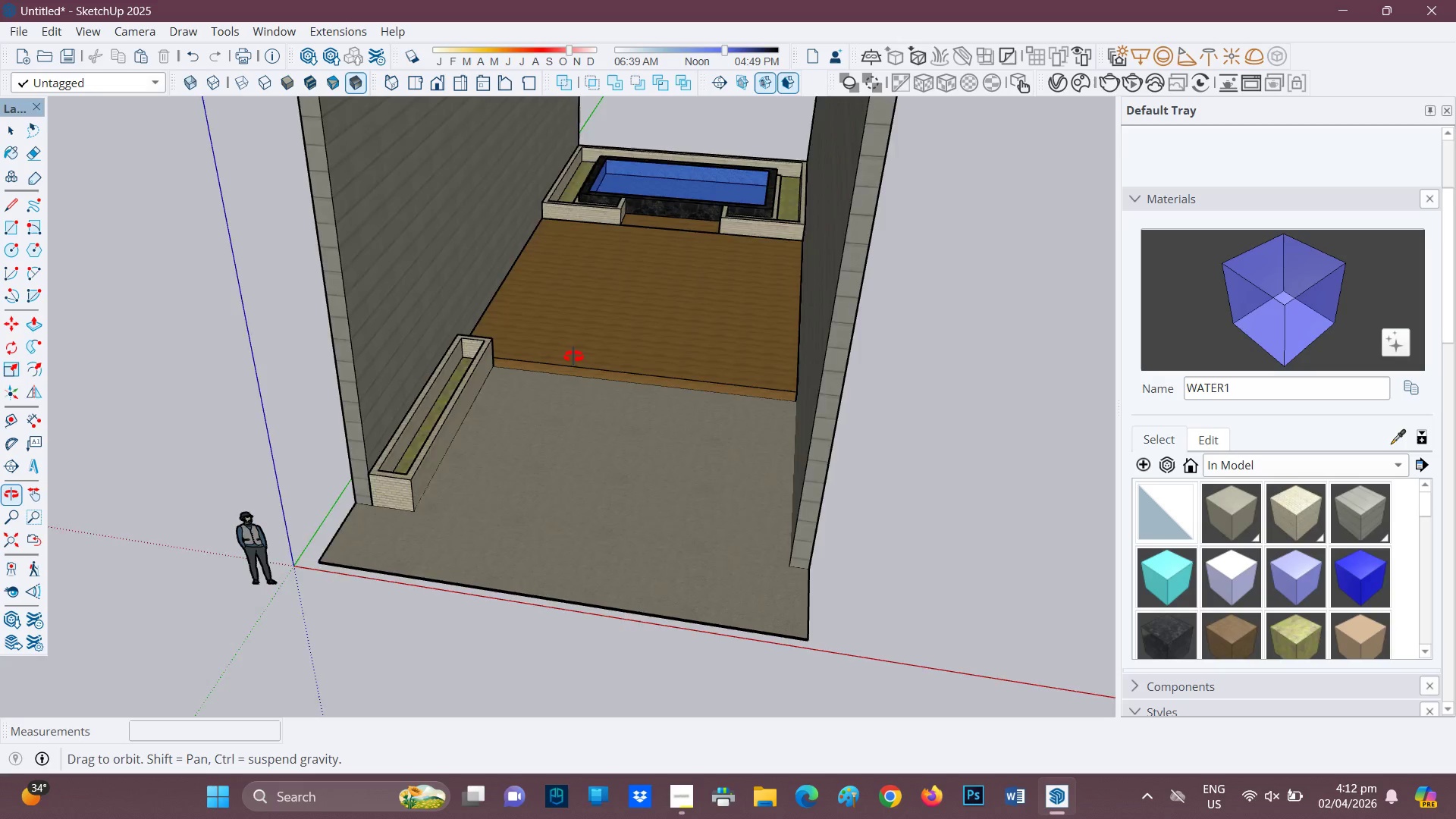 
scroll: coordinate [708, 432], scroll_direction: down, amount: 5.0
 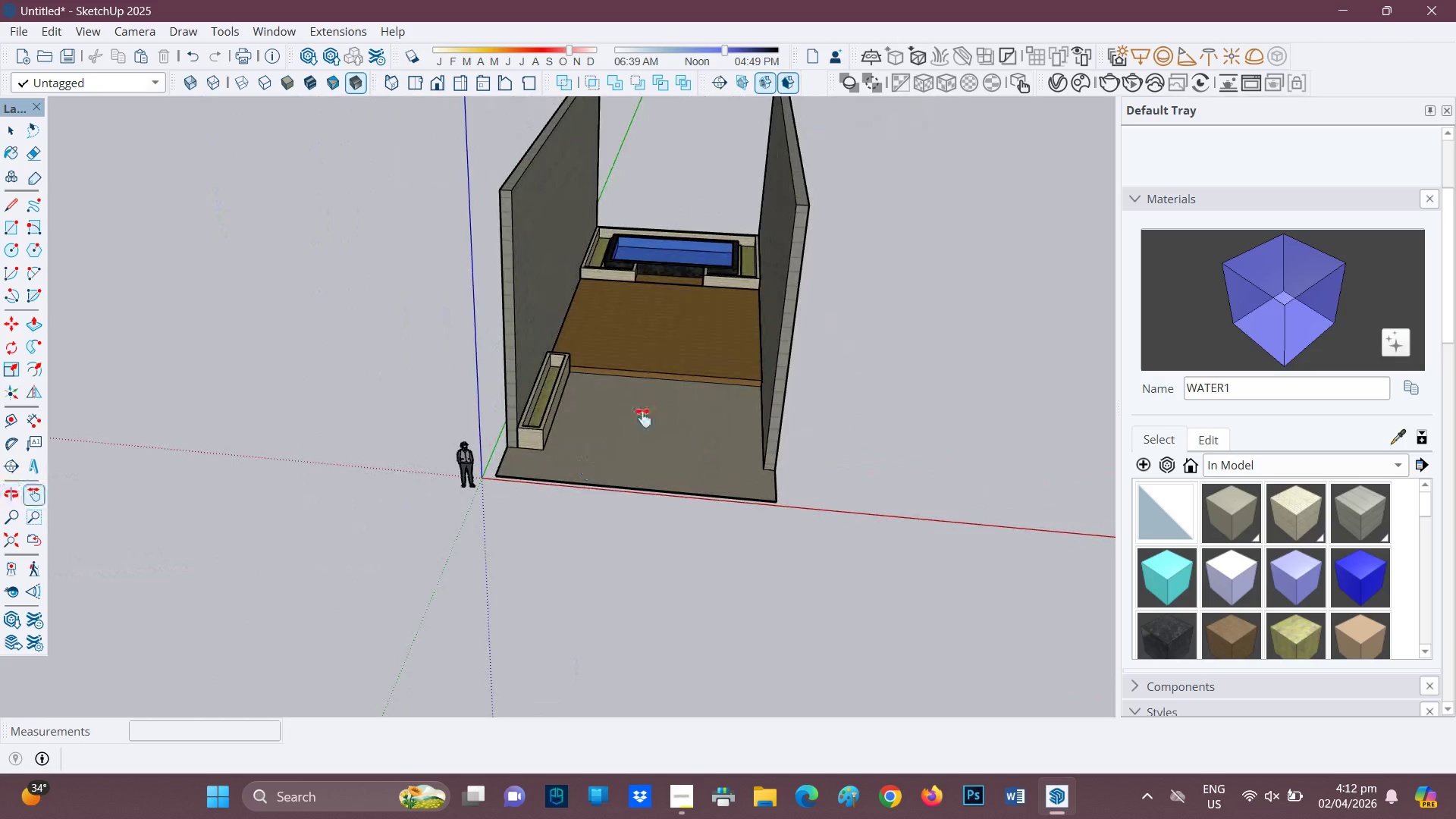 
key(H)
 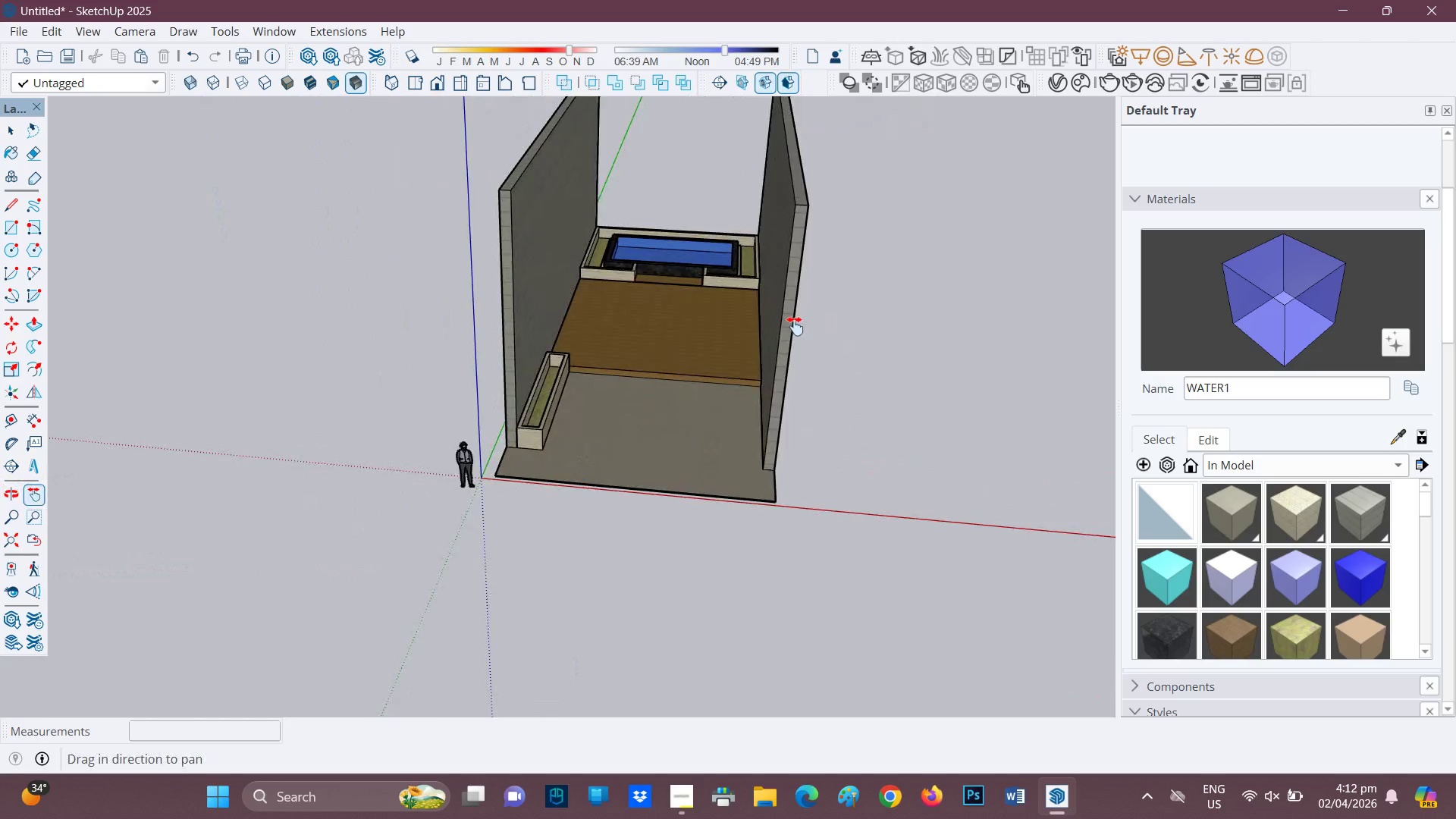 
left_click_drag(start_coordinate=[801, 325], to_coordinate=[426, 528])
 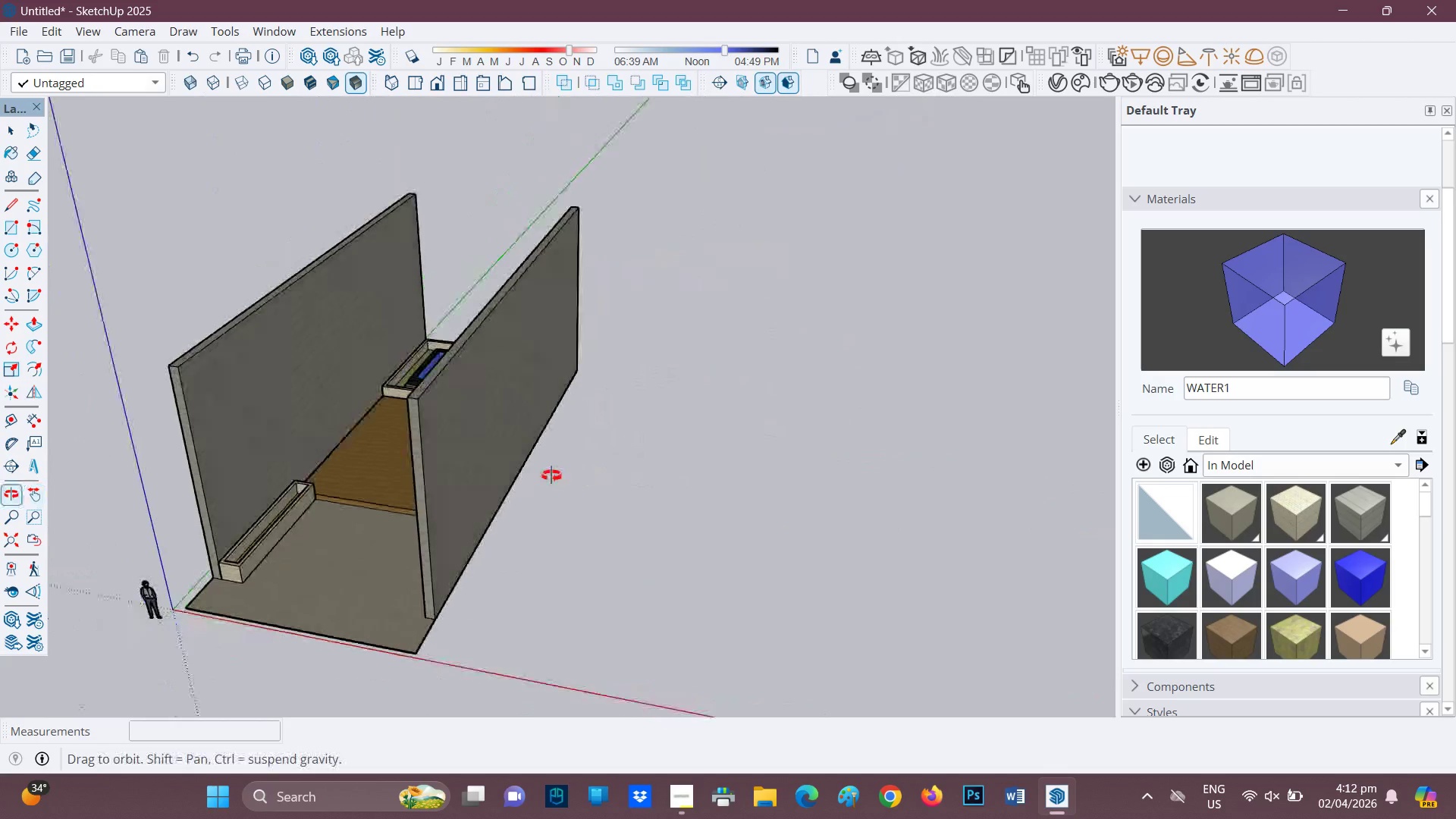 
scroll: coordinate [560, 475], scroll_direction: down, amount: 1.0
 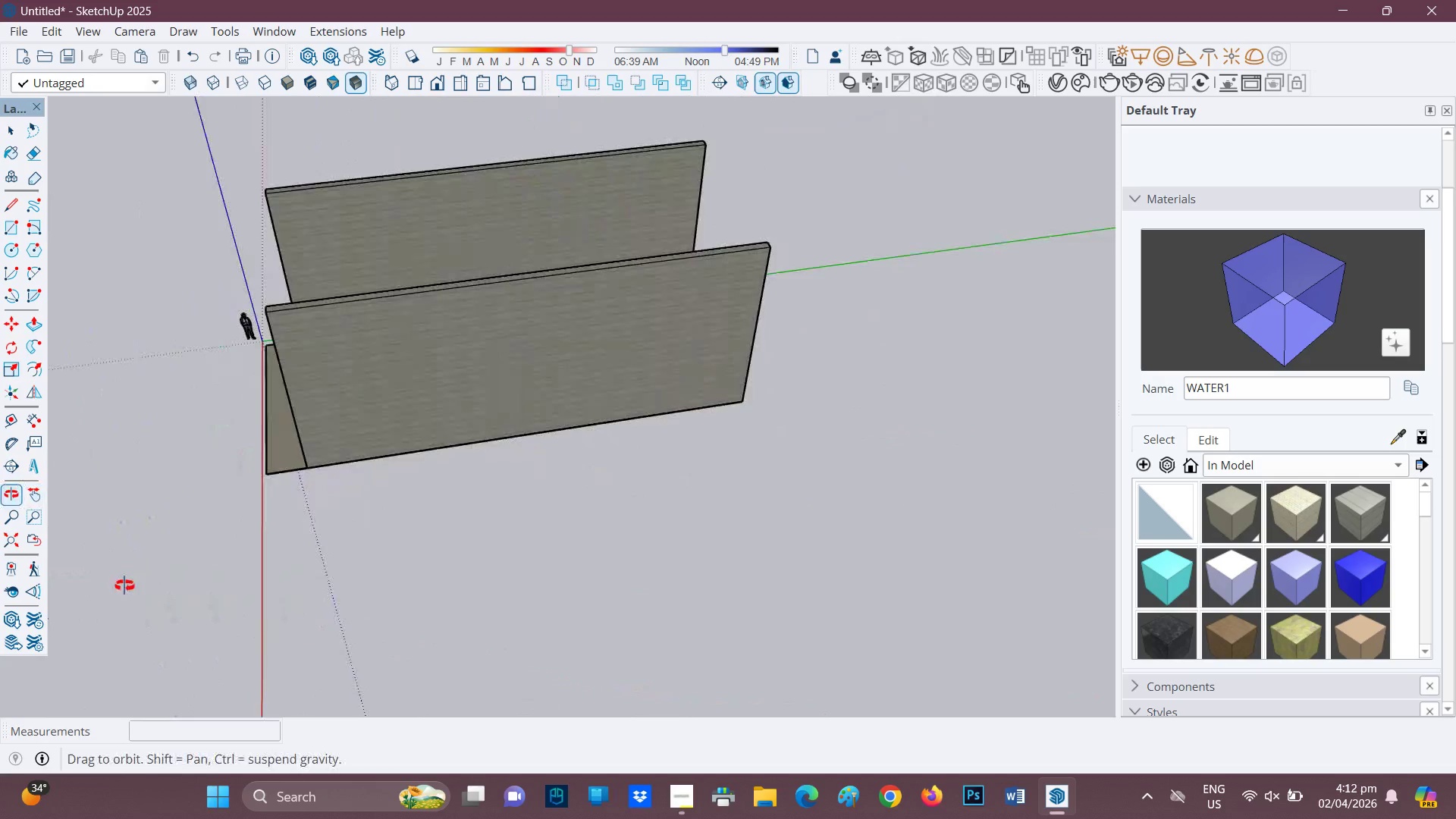 
scroll: coordinate [125, 585], scroll_direction: up, amount: 1.0
 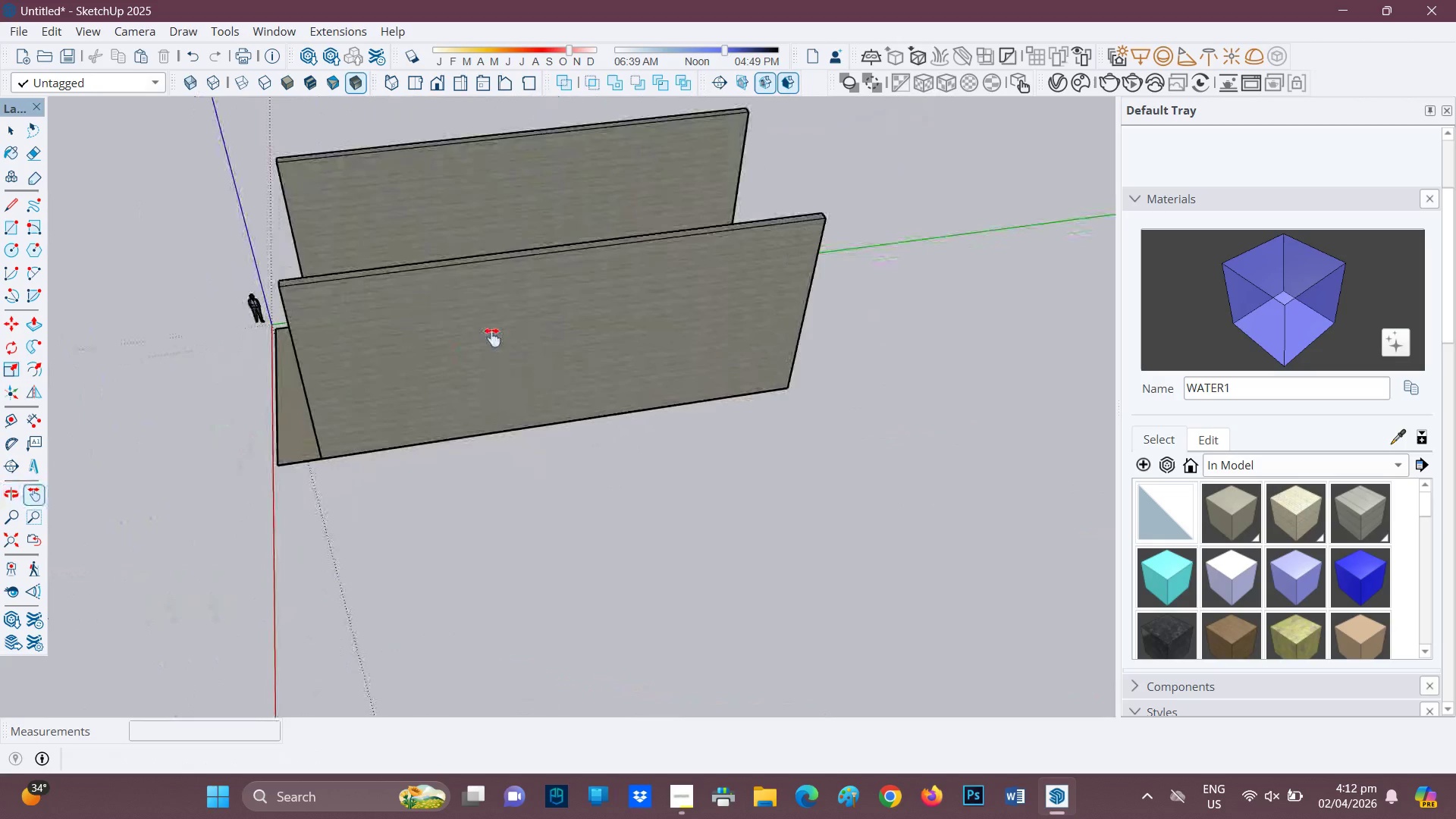 
key(H)
 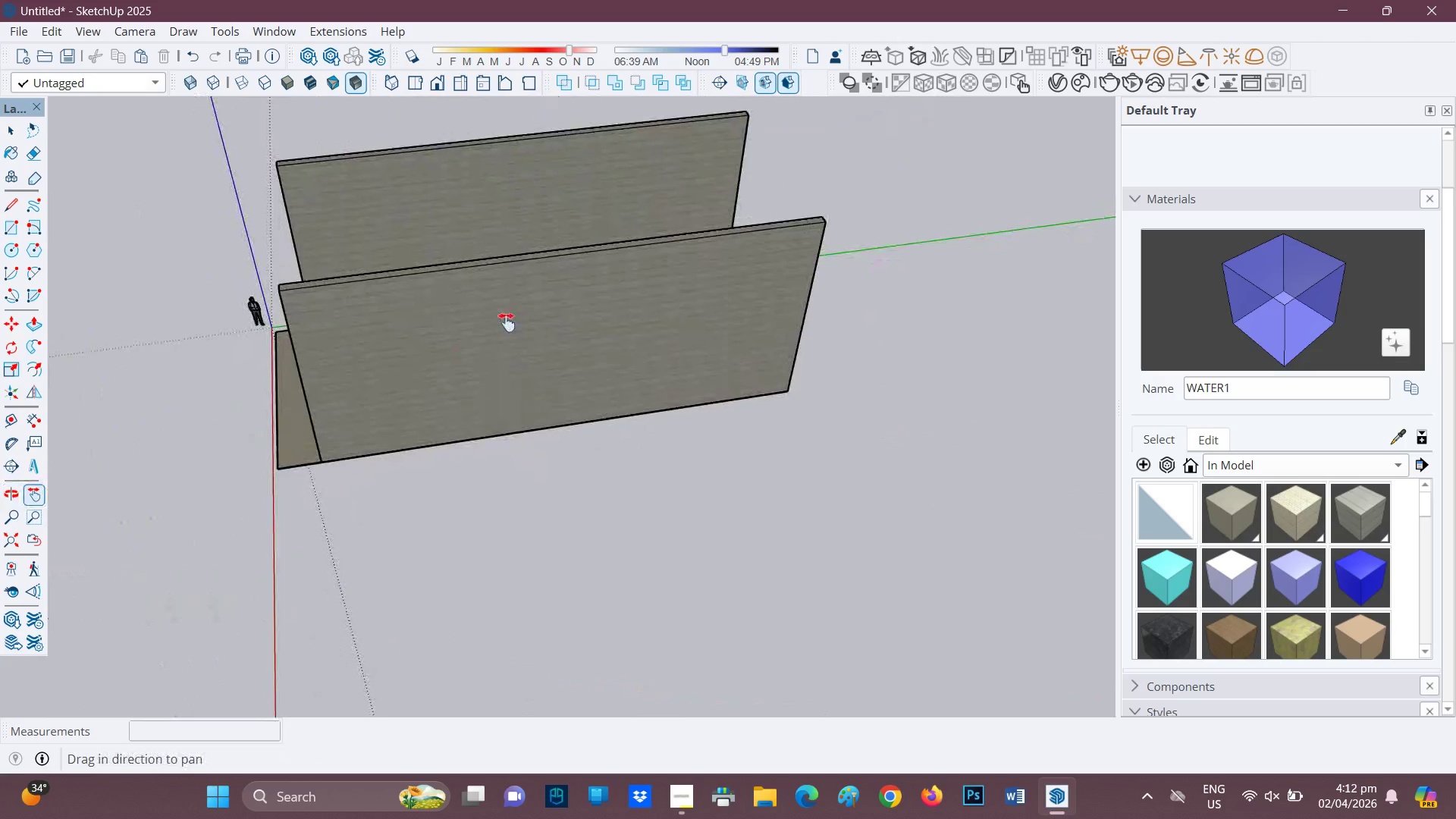 
left_click_drag(start_coordinate=[507, 313], to_coordinate=[474, 570])
 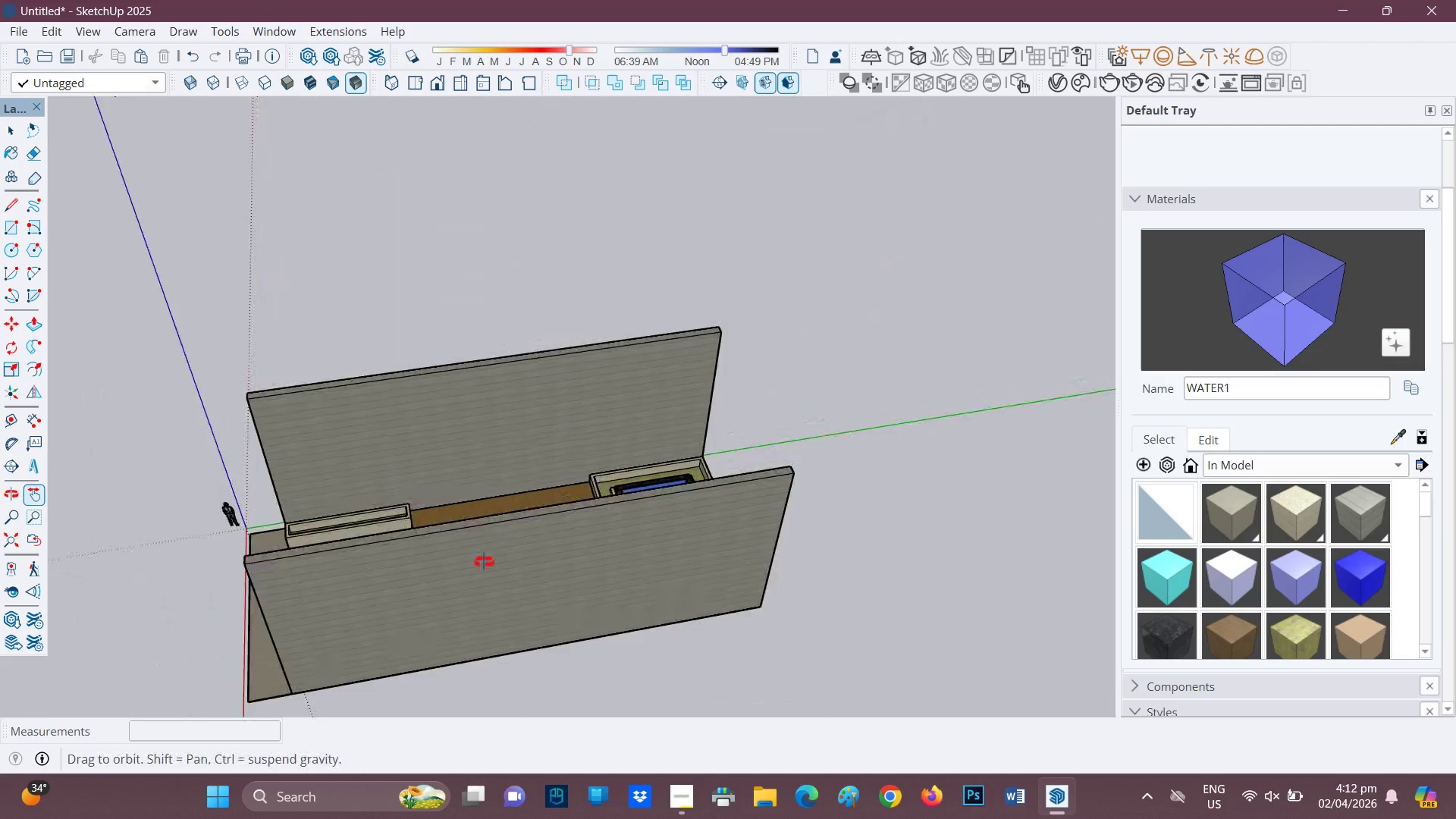 
scroll: coordinate [419, 472], scroll_direction: up, amount: 5.0
 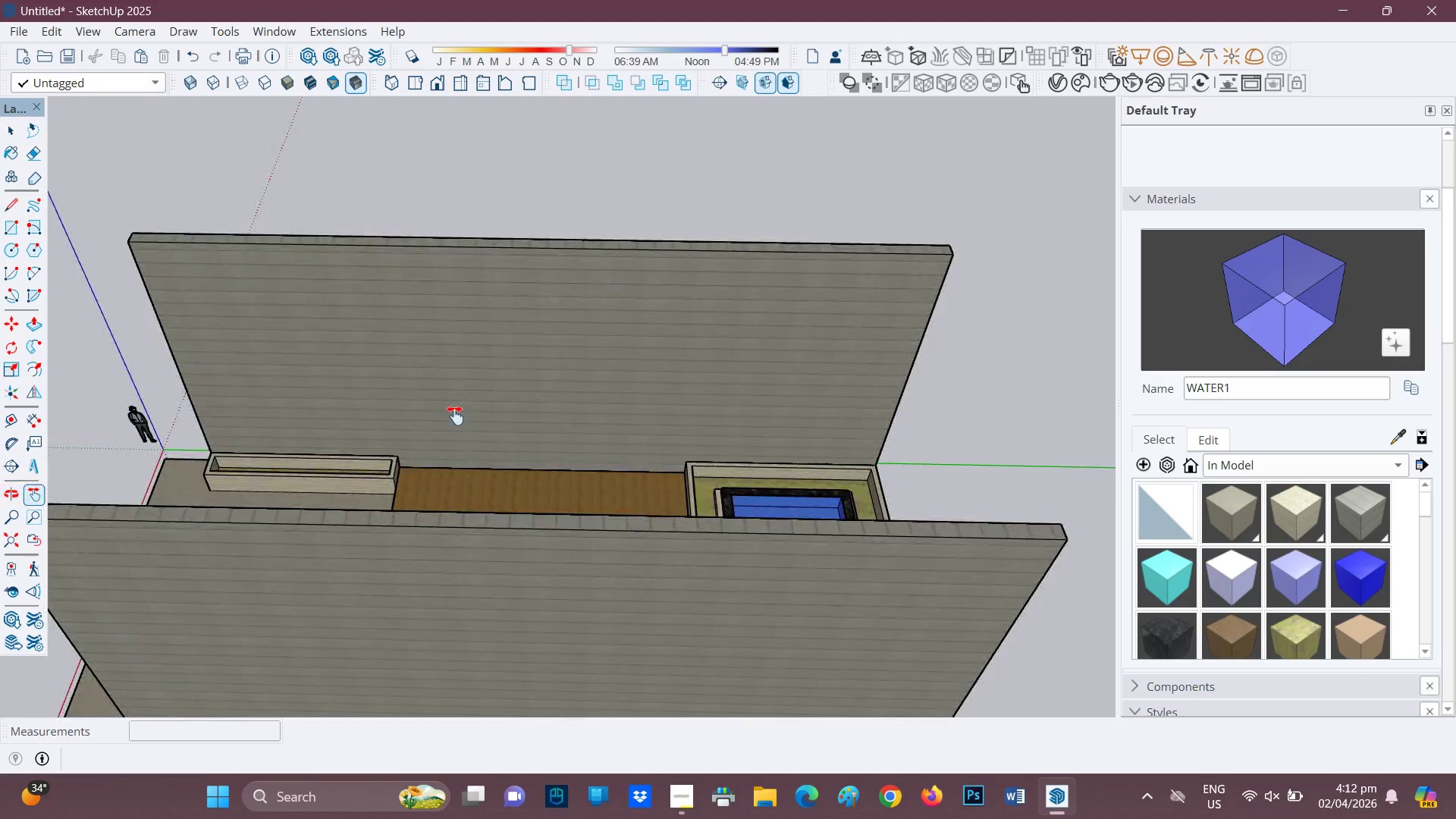 
key(R)
 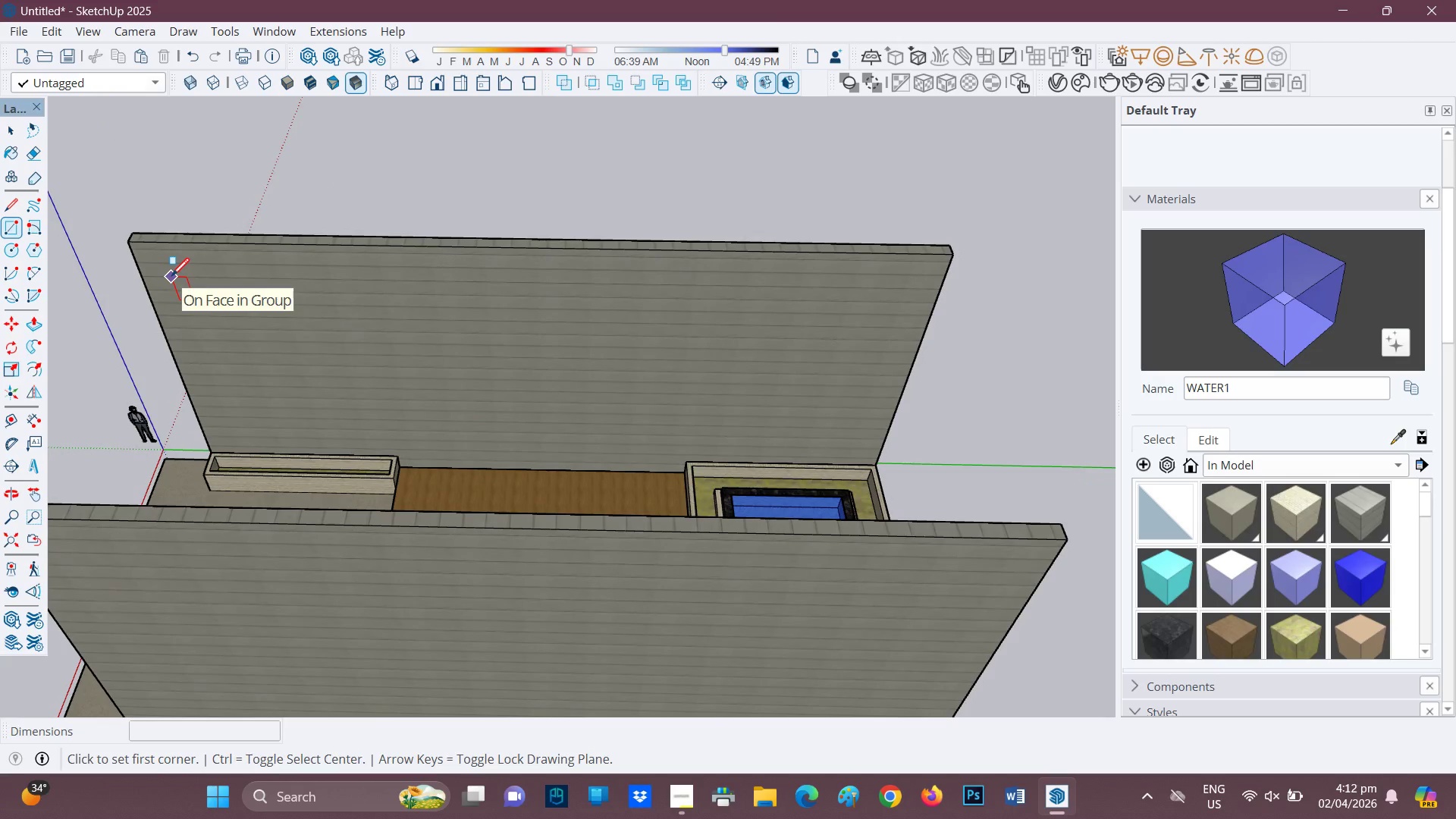 
left_click([169, 278])
 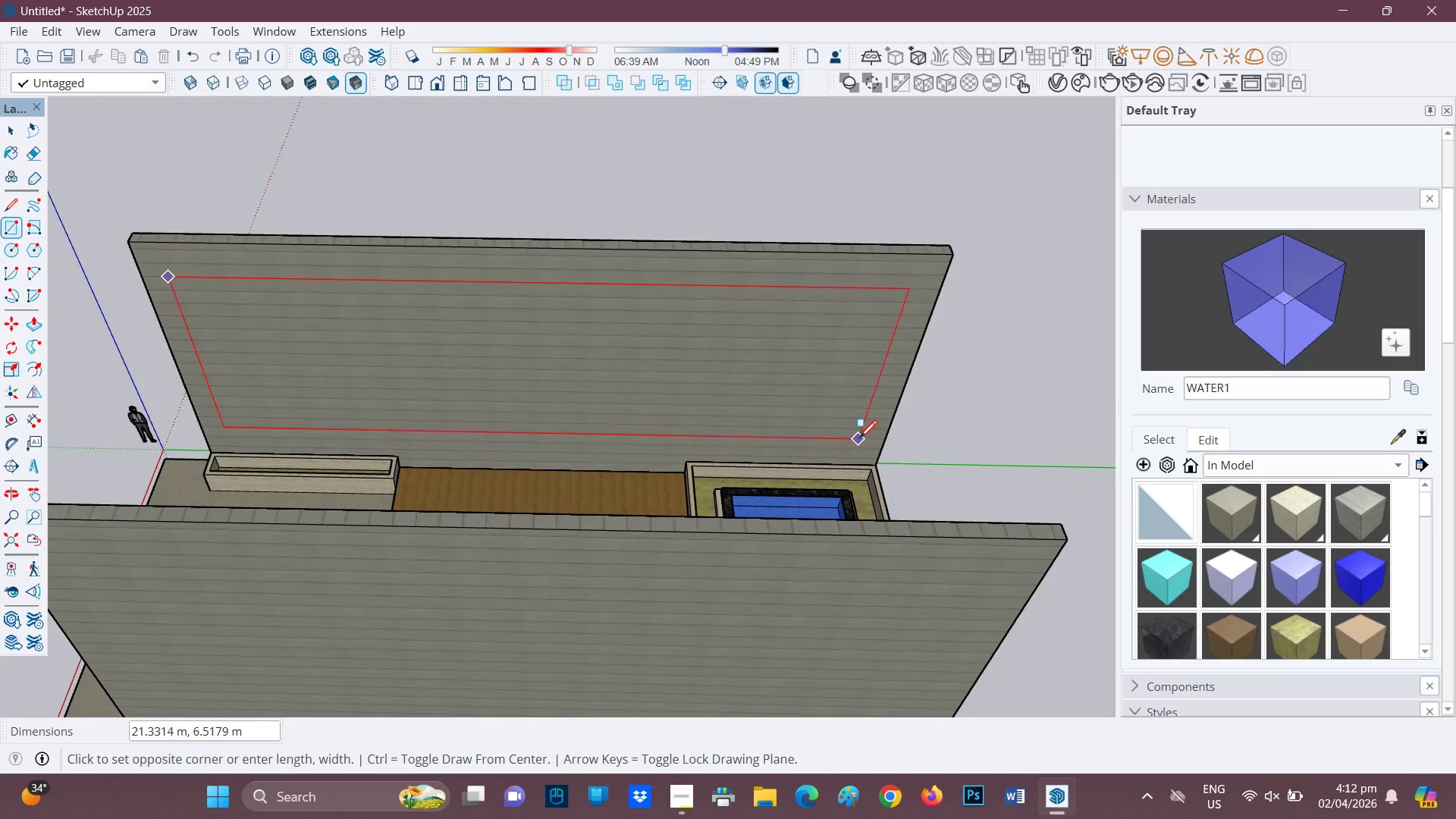 
left_click([860, 439])
 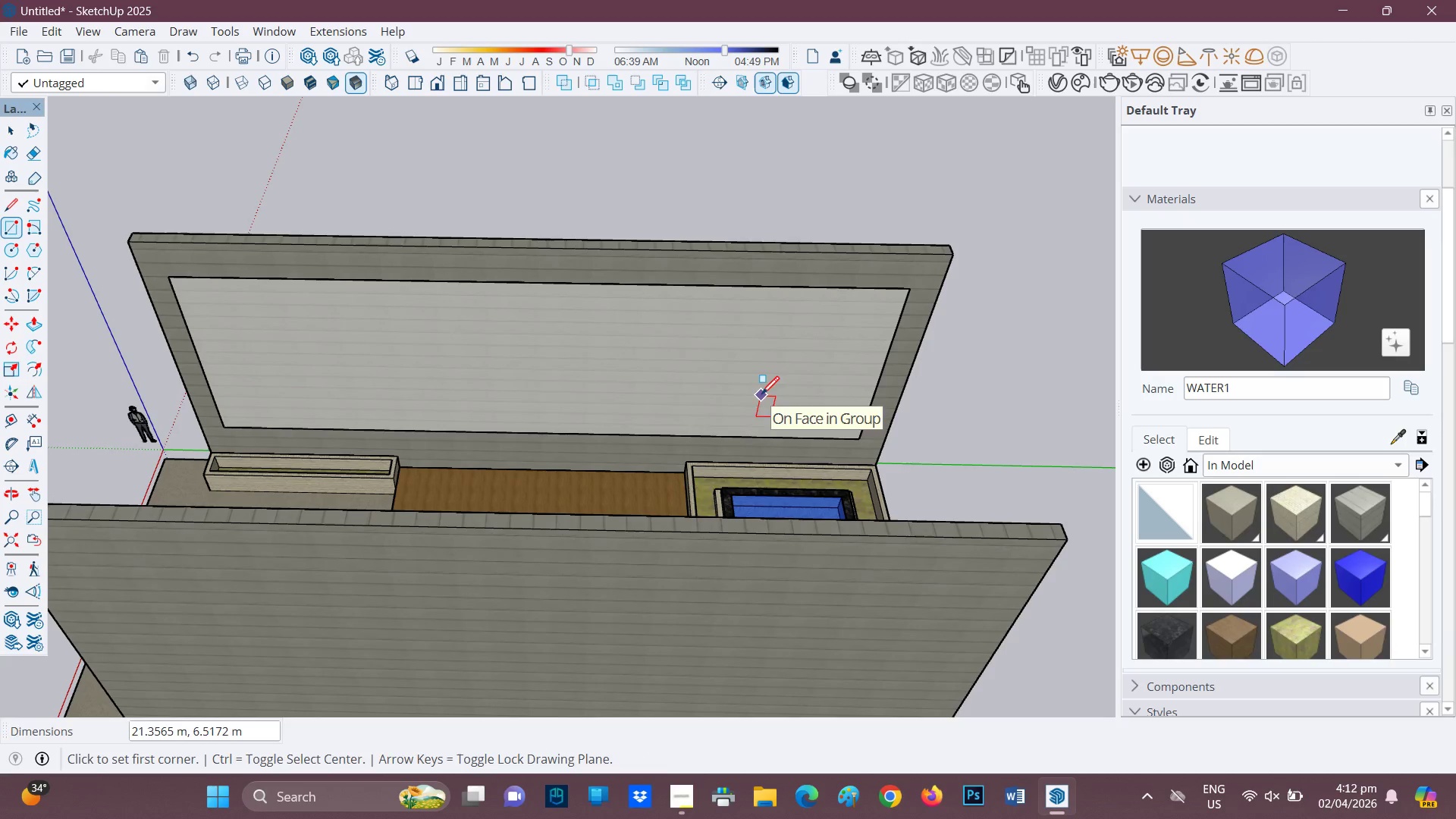 
key(P)
 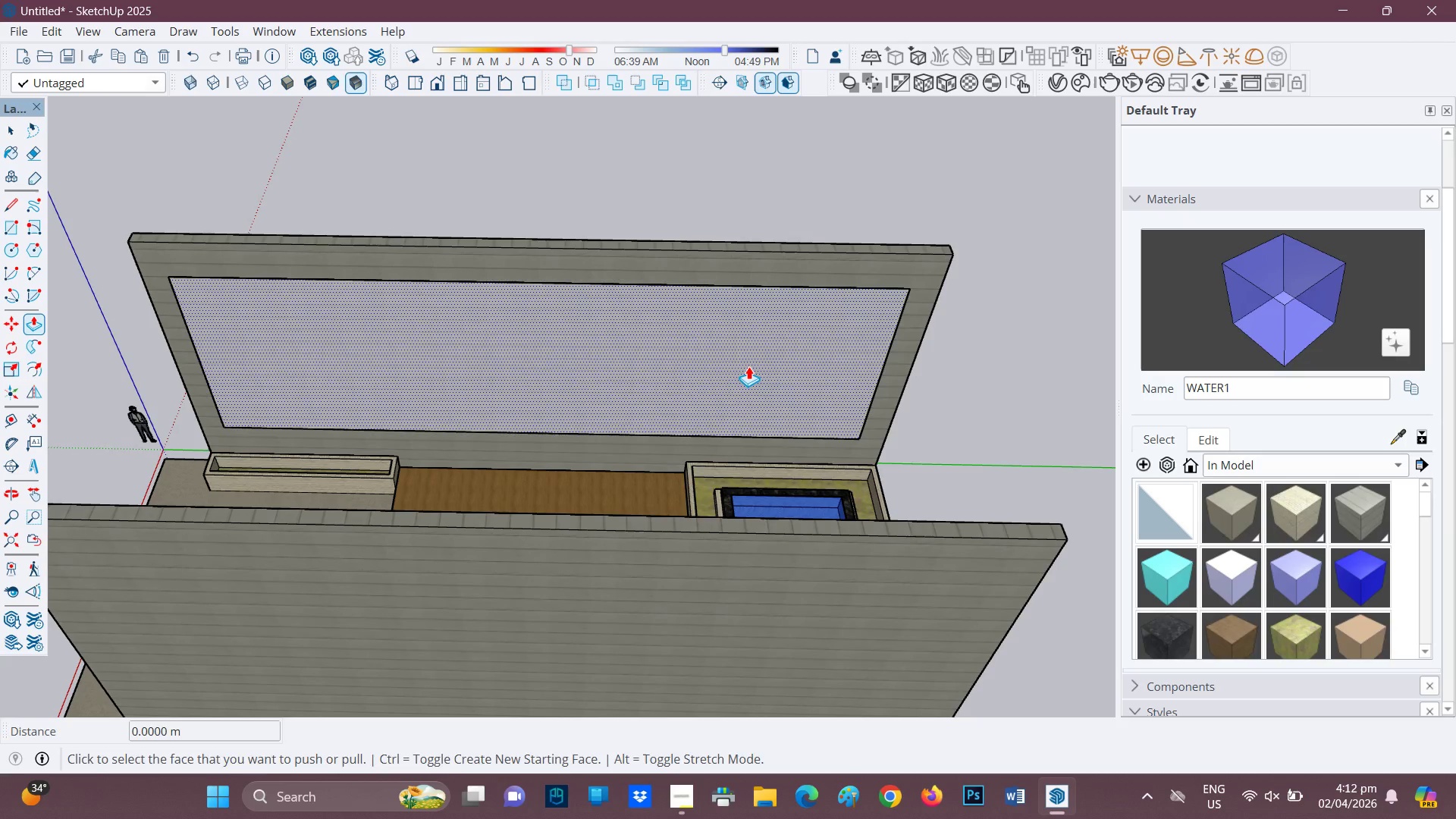 
left_click([748, 366])
 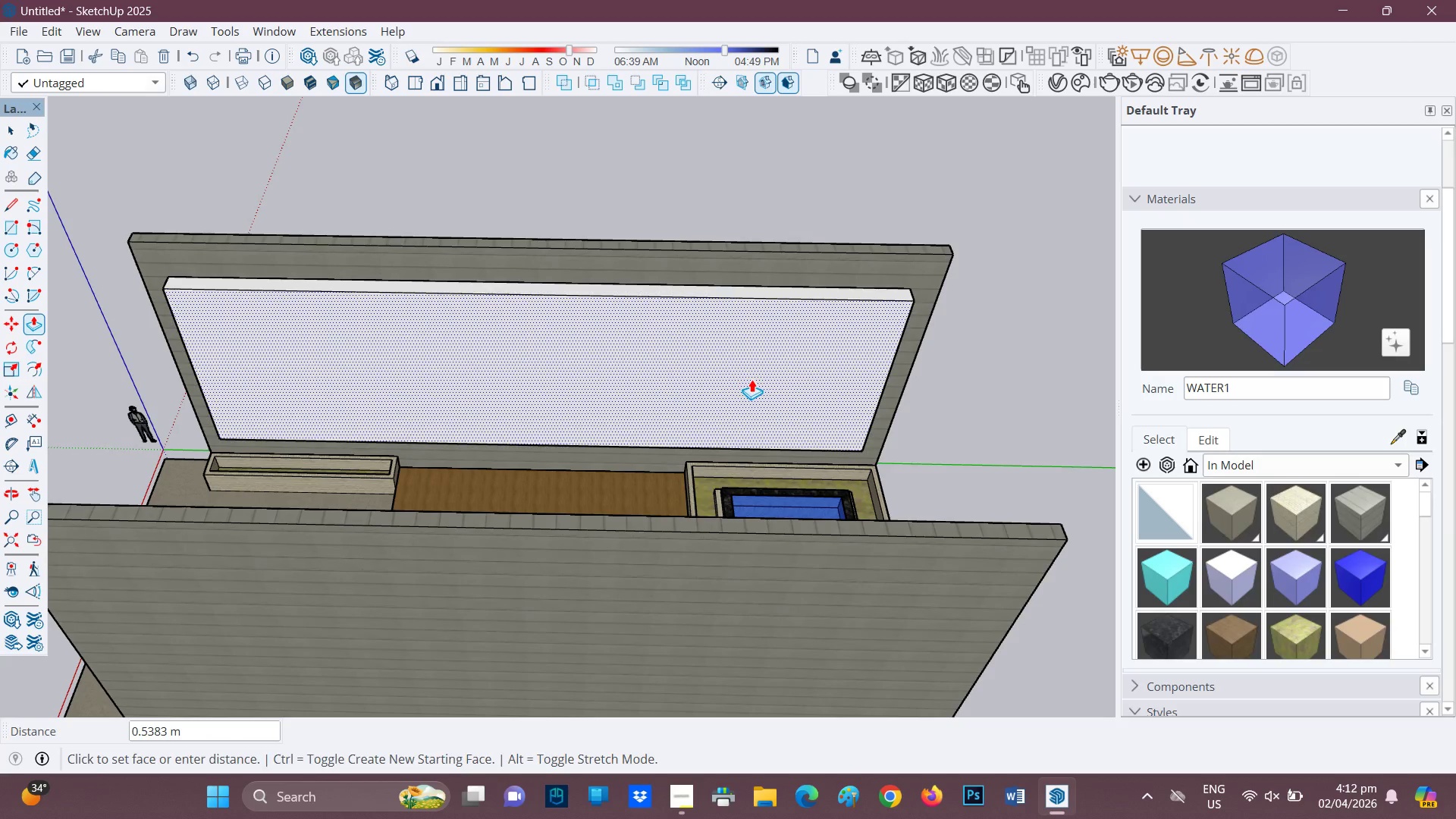 
left_click([752, 379])
 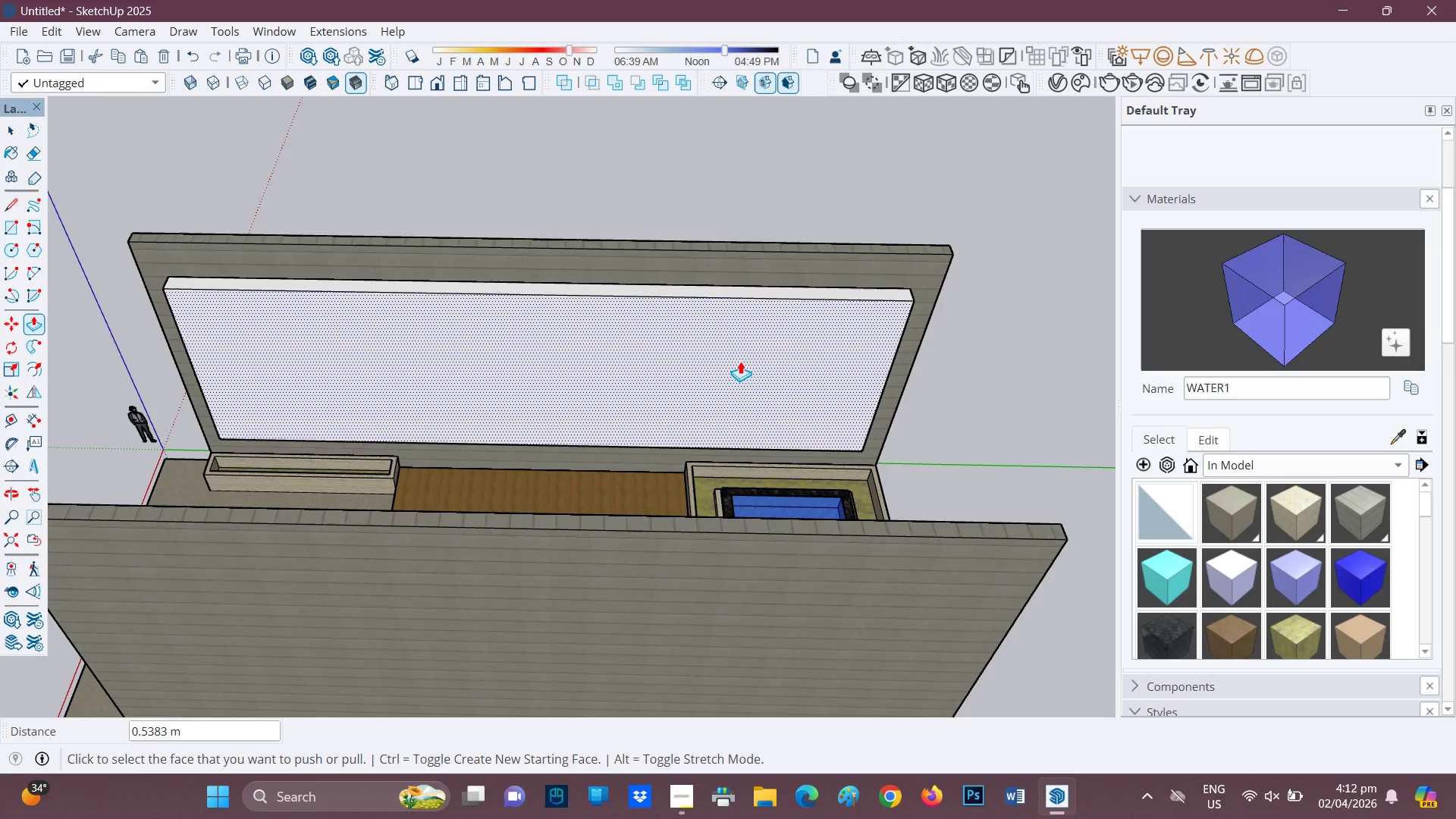 
key(Space)
 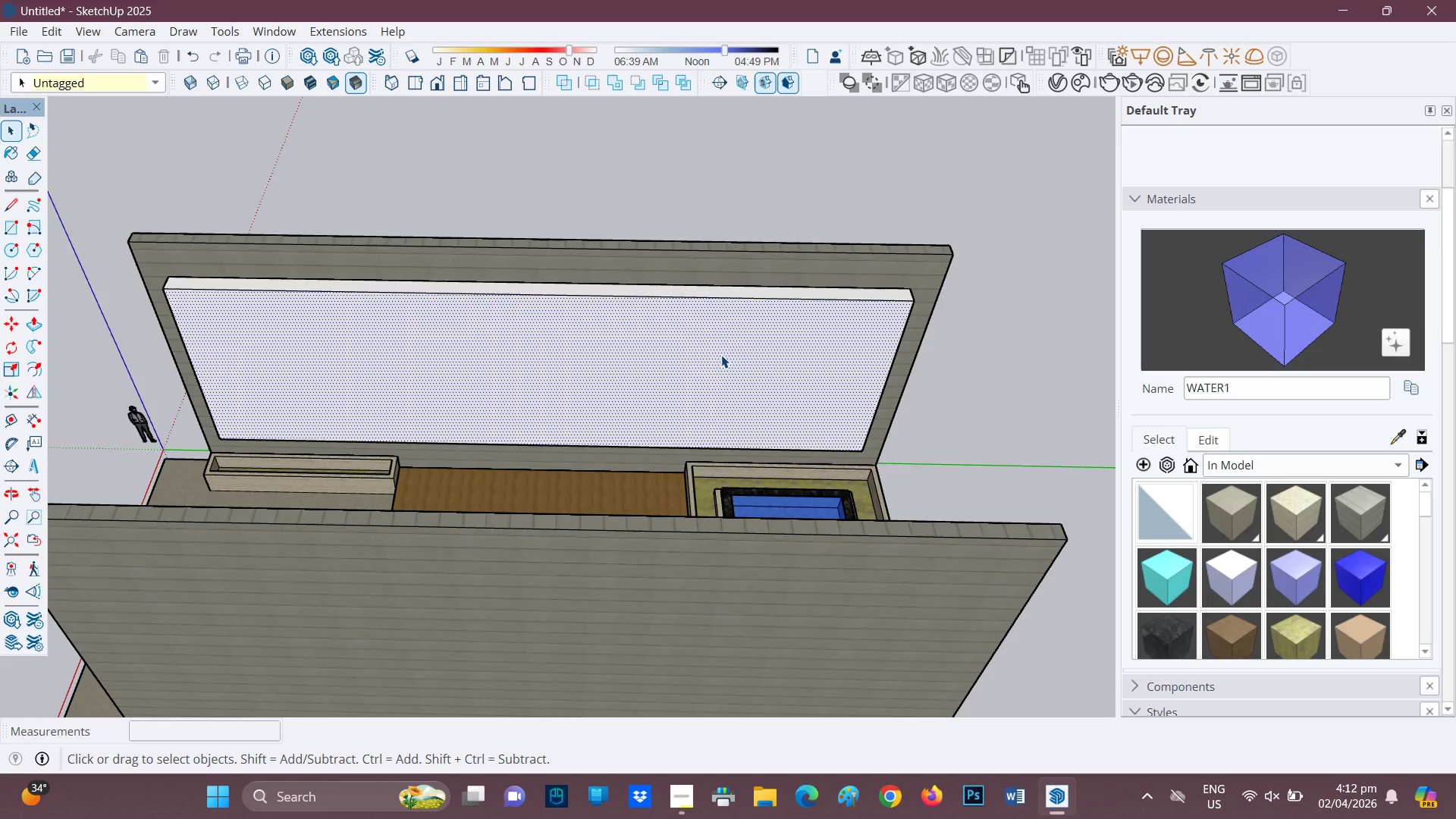 
double_click([721, 355])
 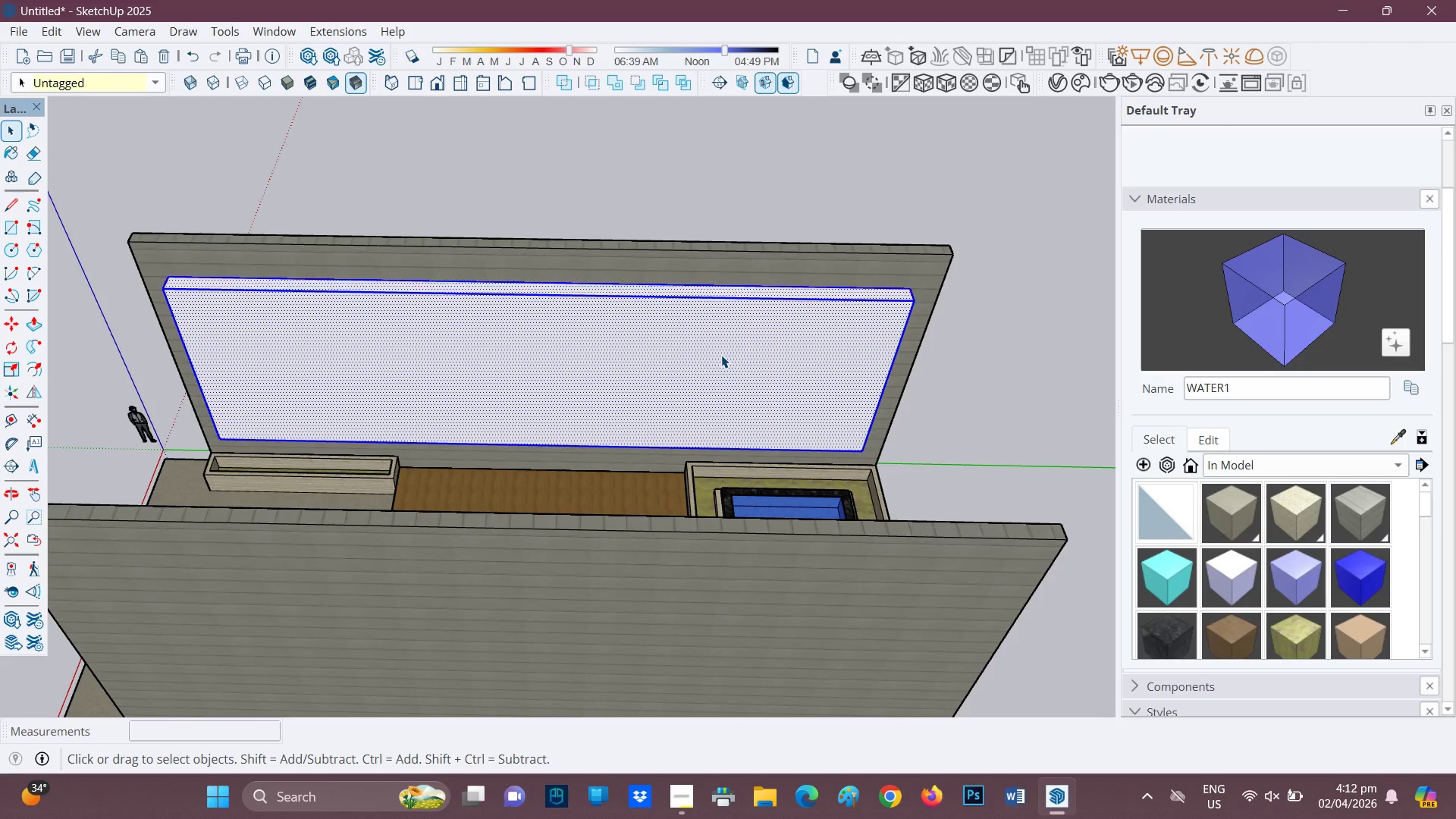 
triple_click([721, 355])
 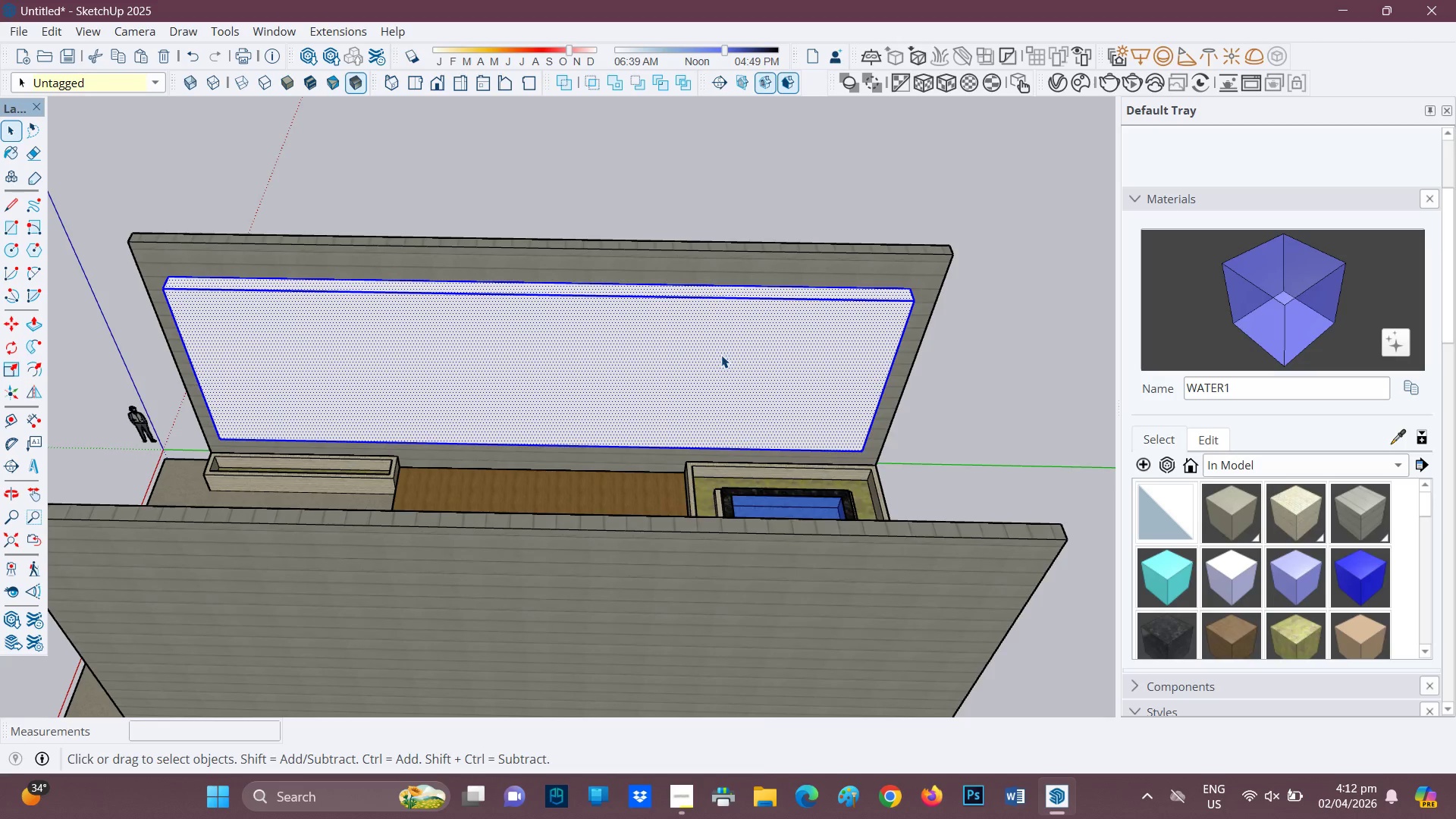 
right_click([721, 355])
 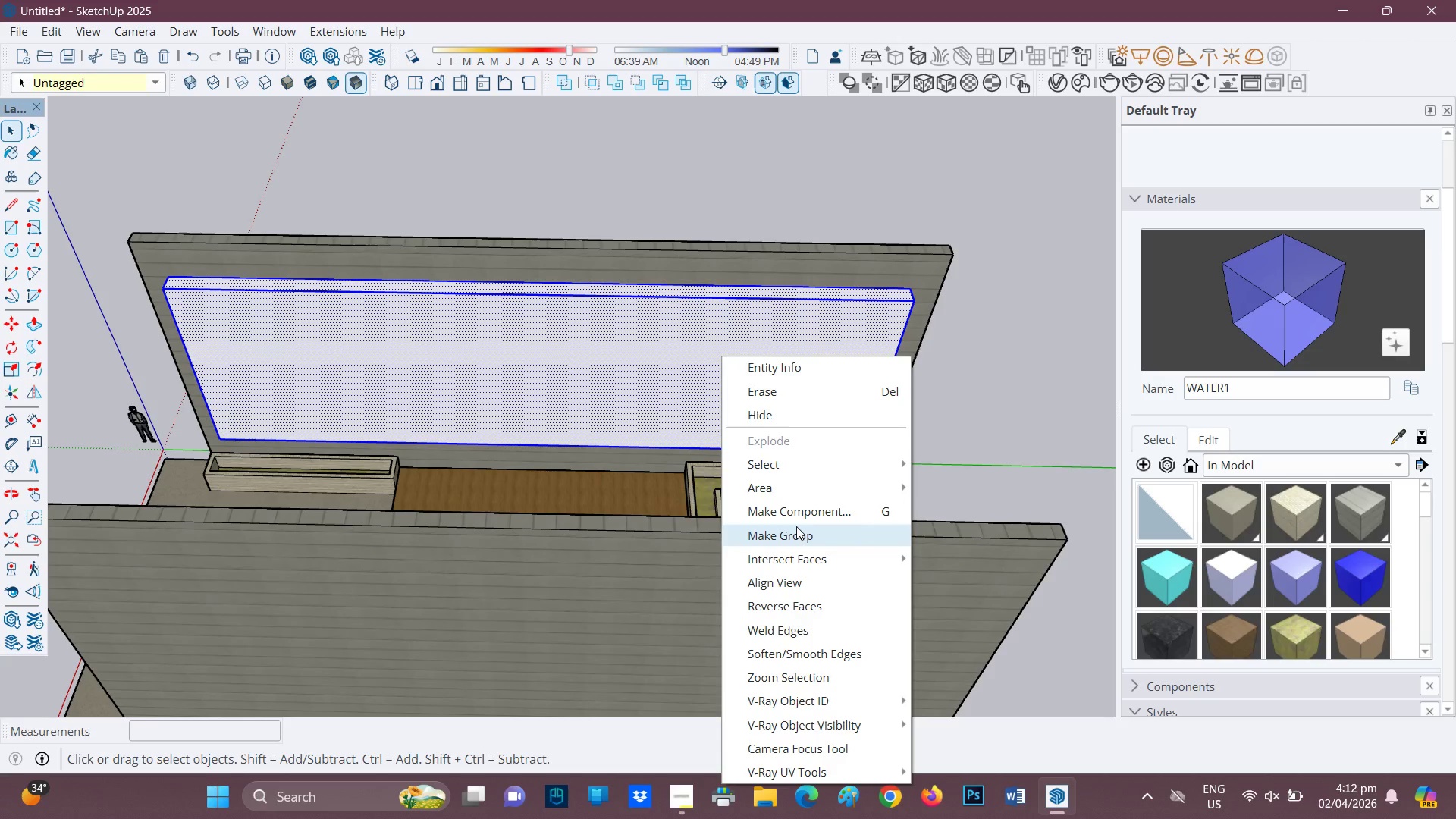 
left_click([795, 529])
 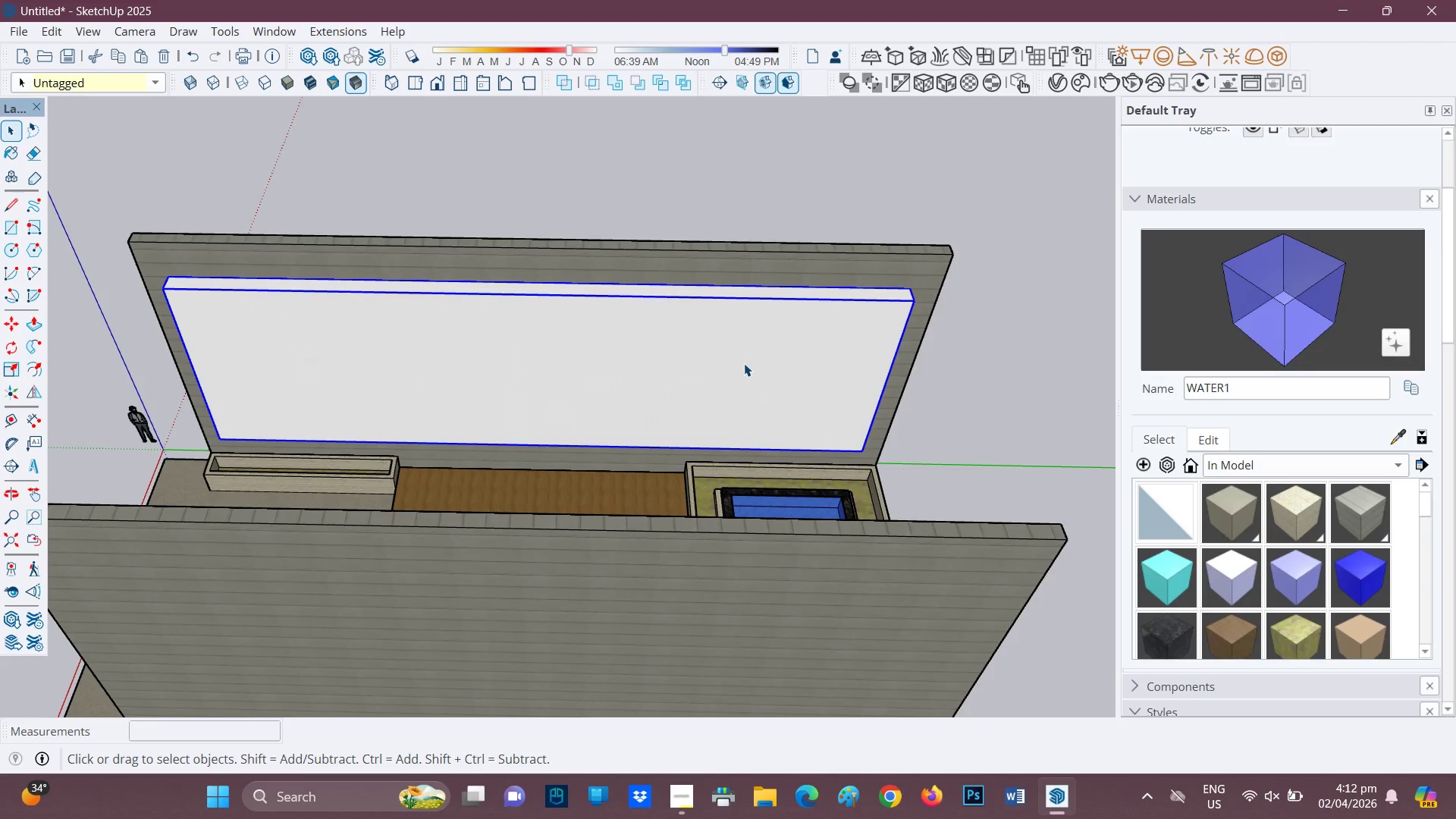 
double_click([744, 363])
 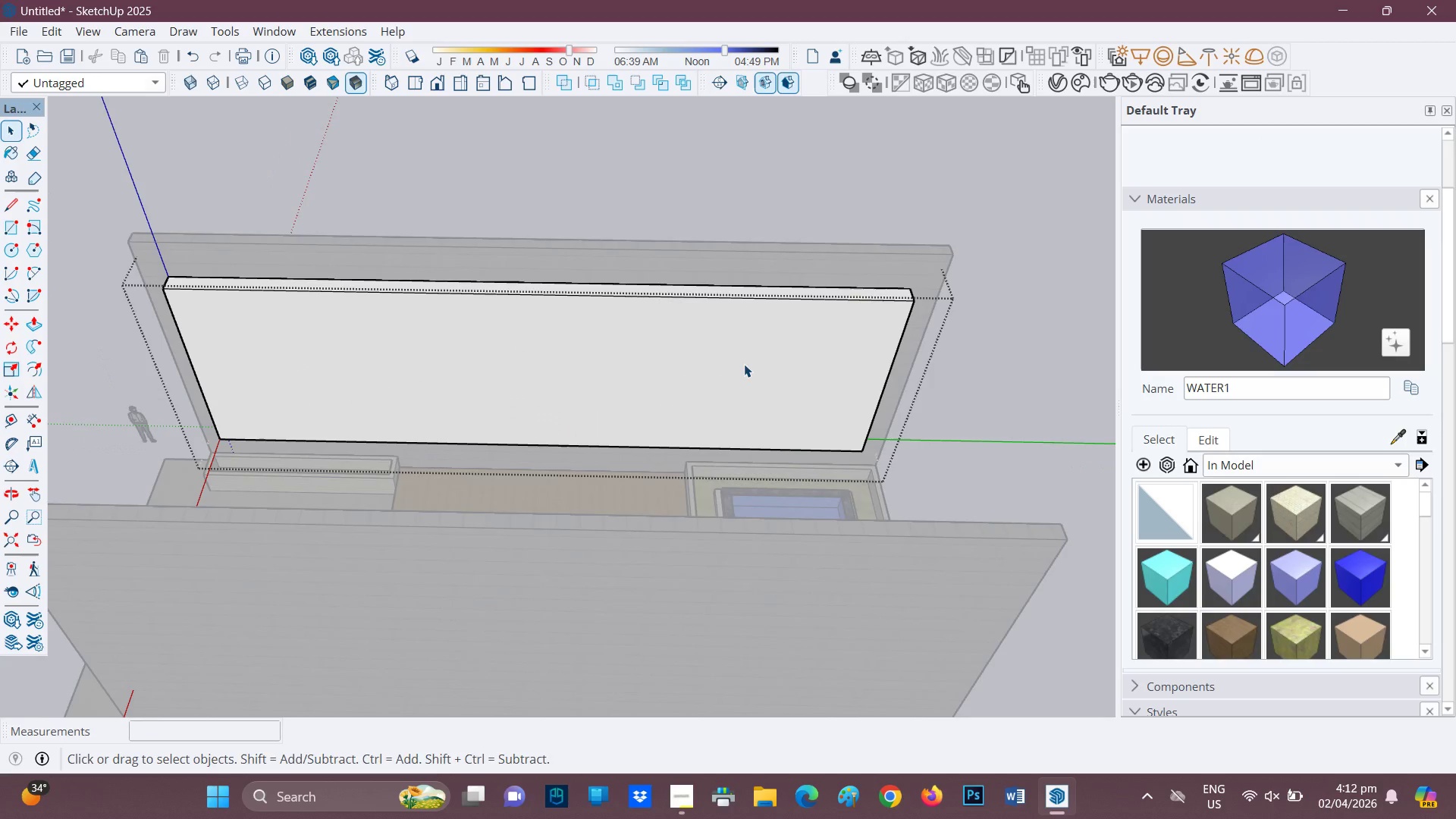 
key(P)
 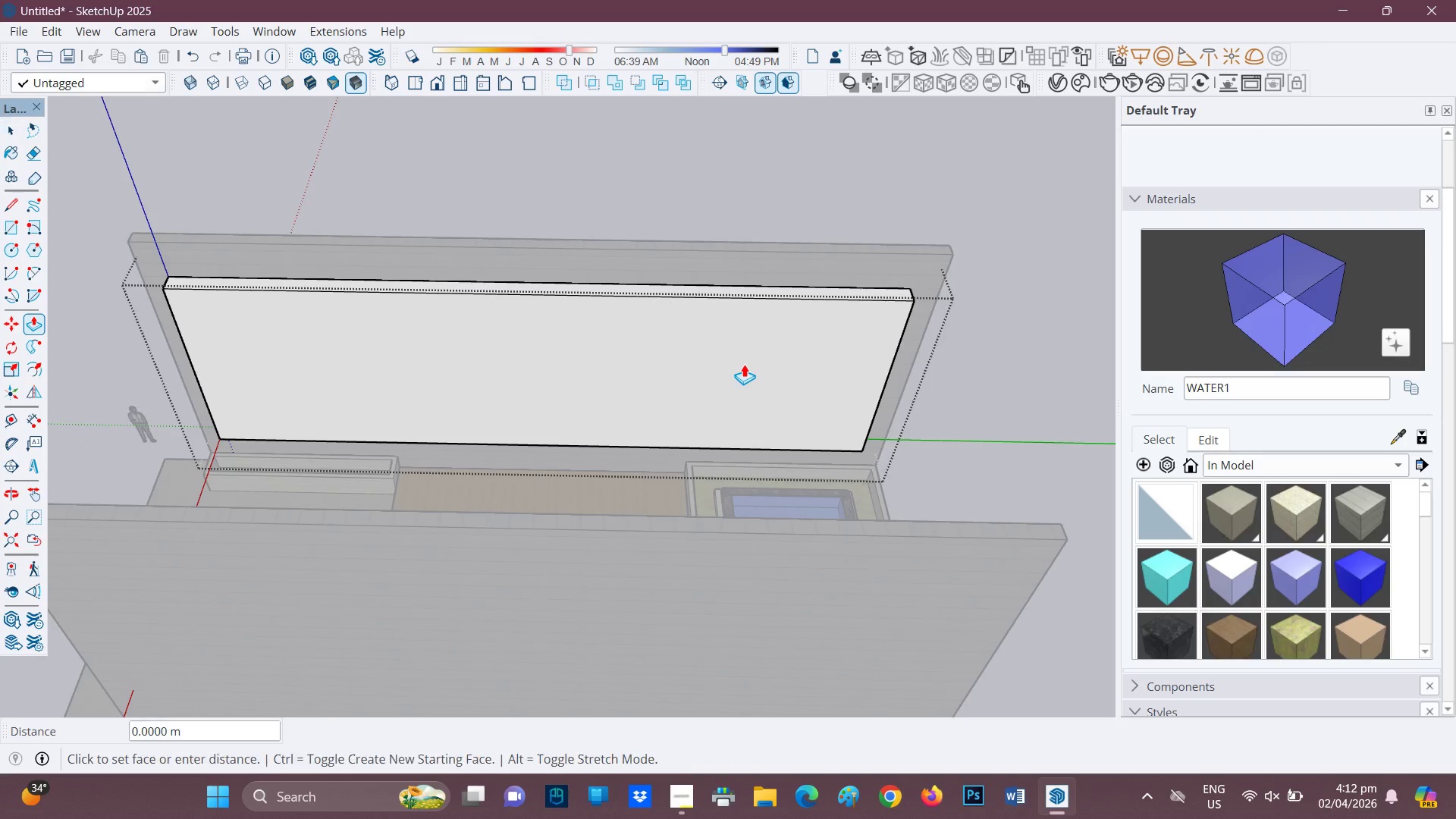 
left_click([744, 364])
 